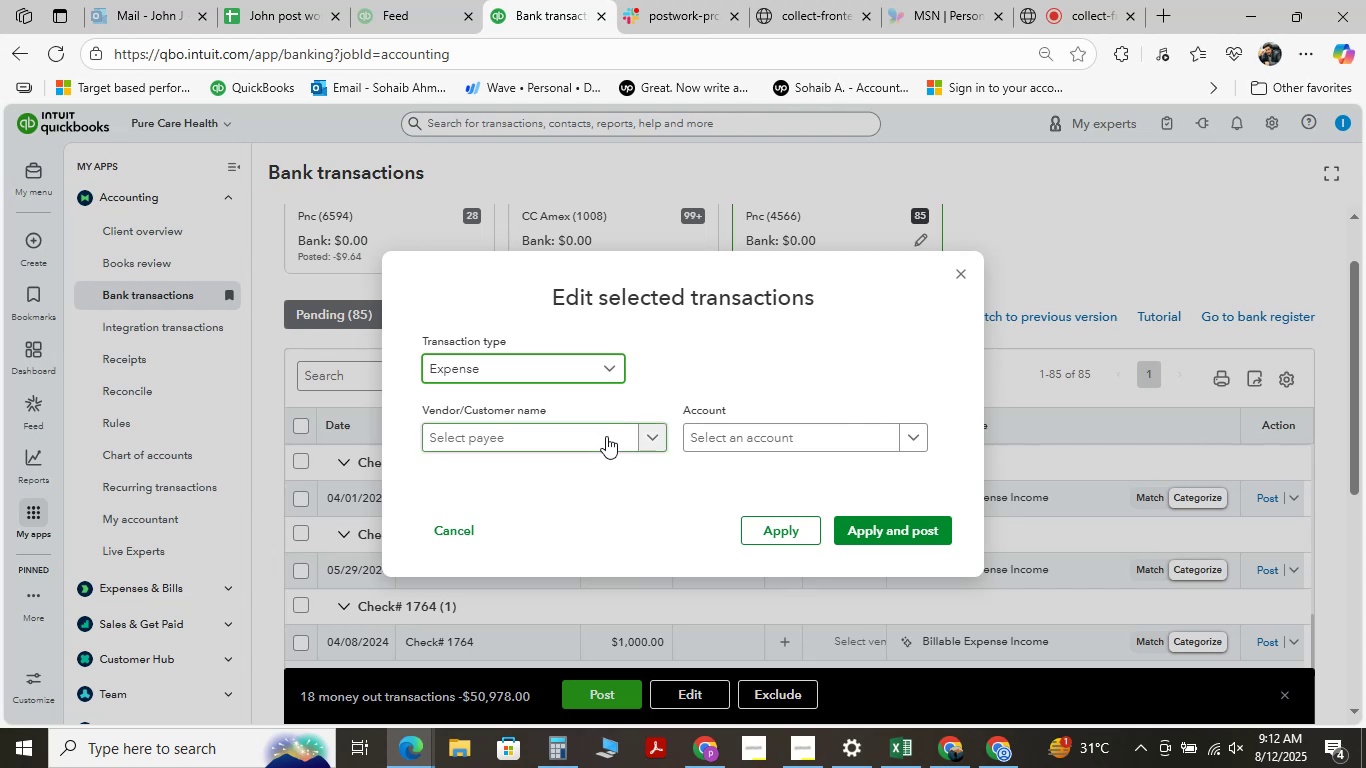 
left_click([609, 437])
 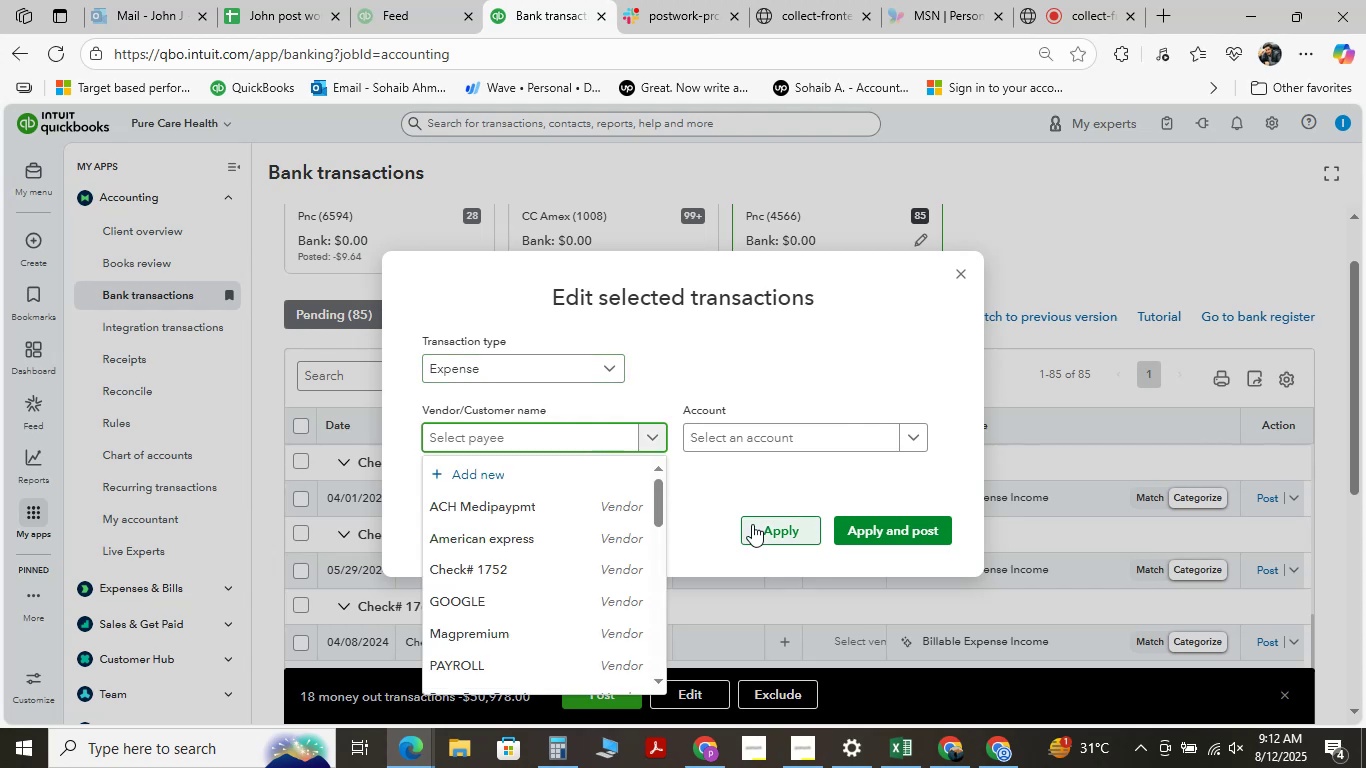 
left_click([719, 513])
 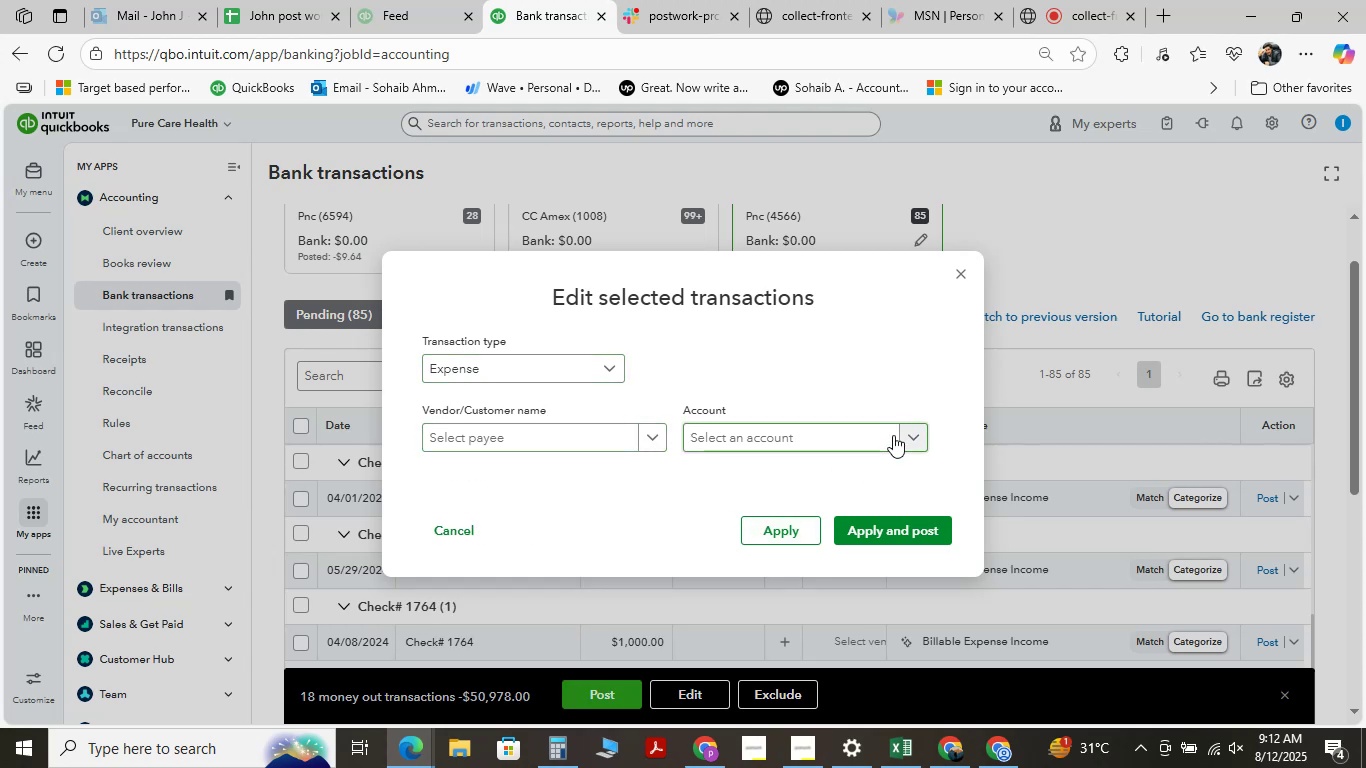 
left_click([888, 433])
 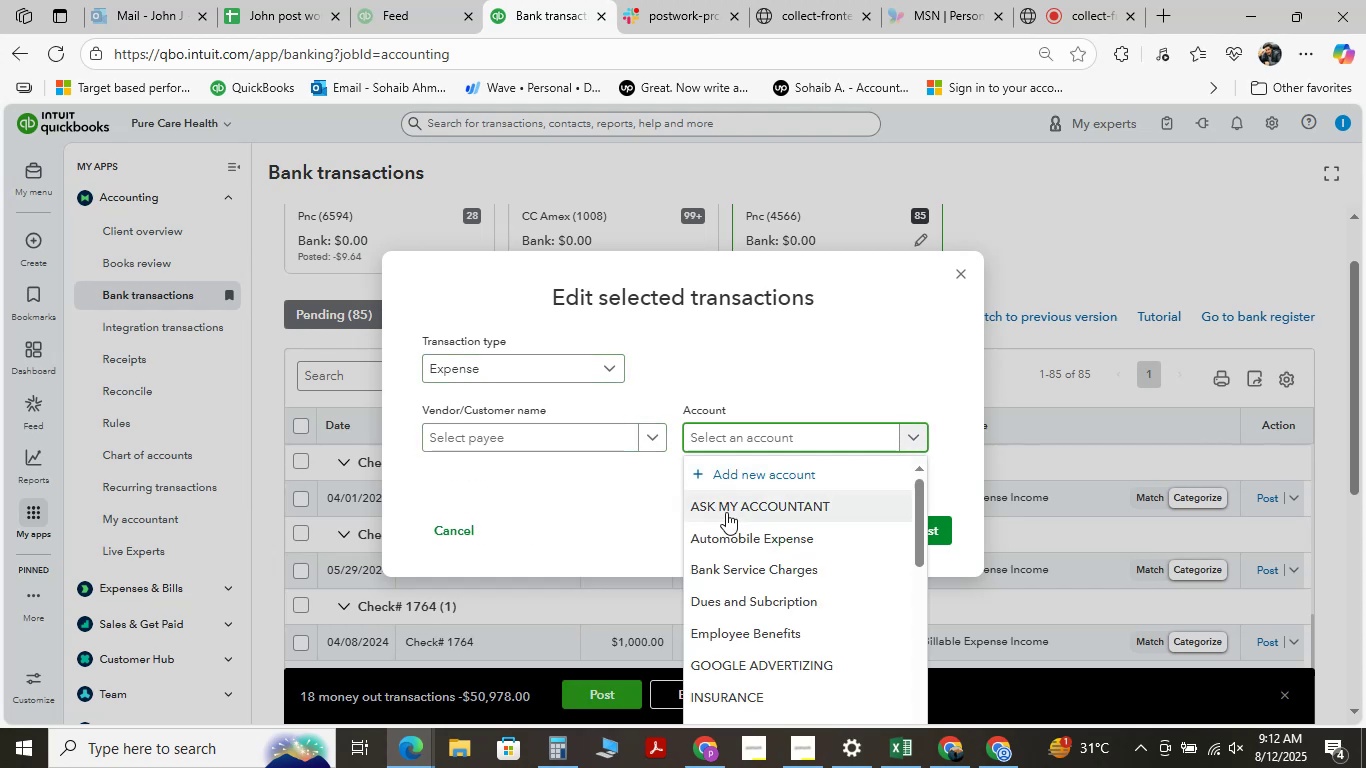 
left_click([727, 511])
 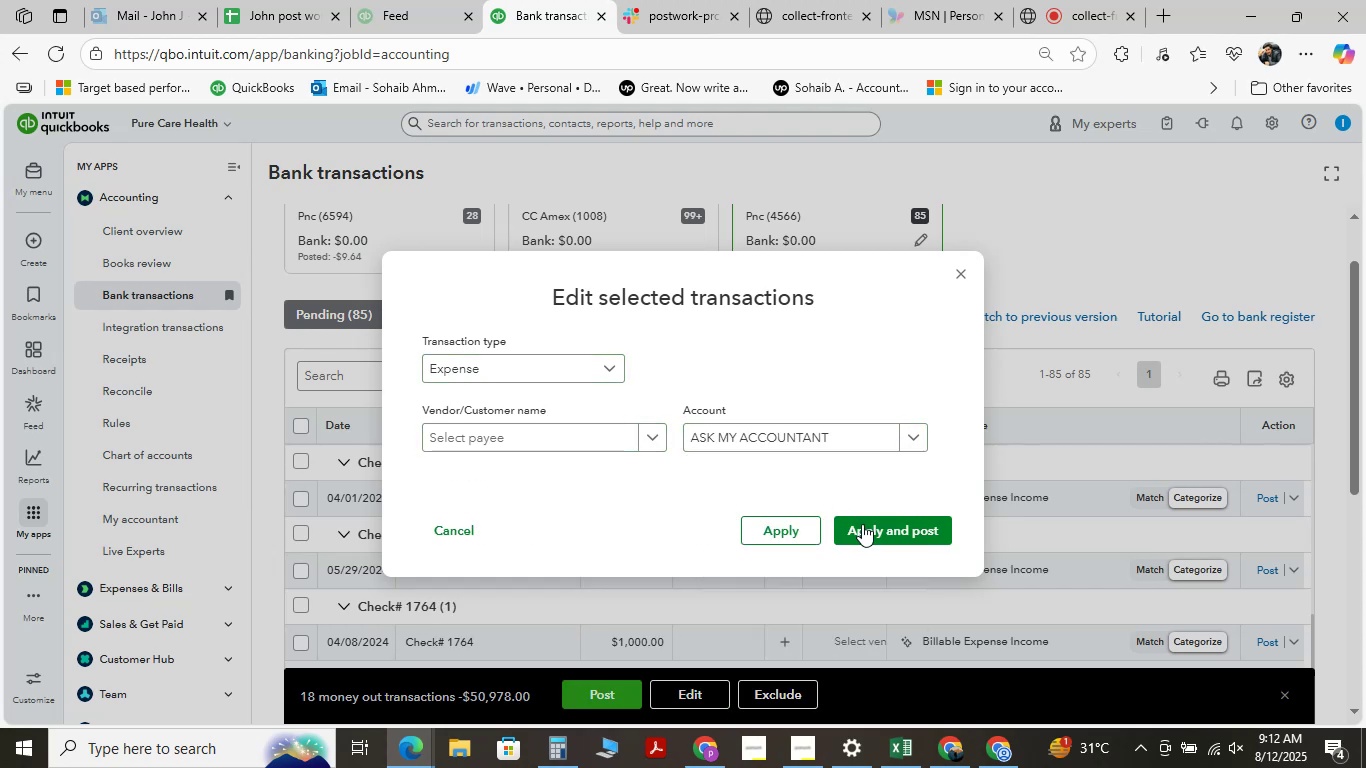 
left_click([865, 524])
 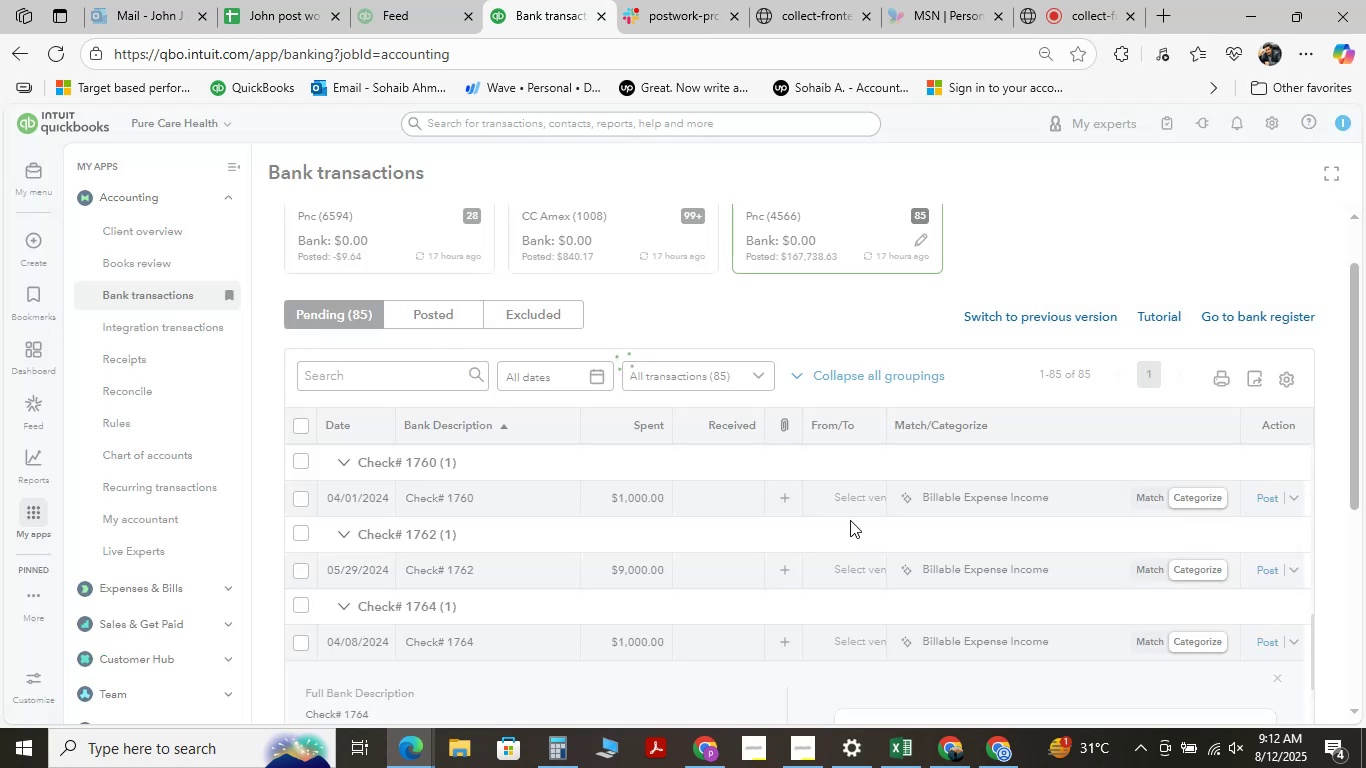 
wait(8.54)
 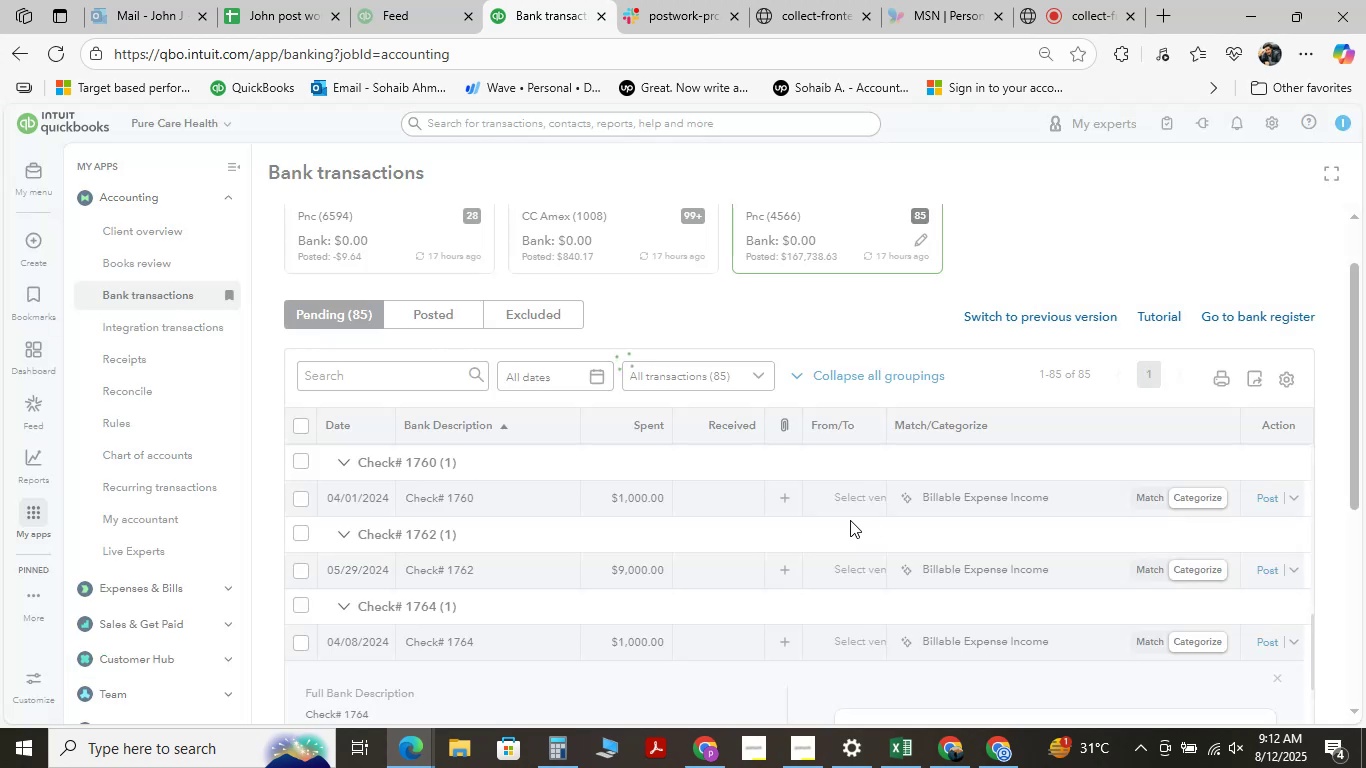 
scroll: coordinate [568, 568], scroll_direction: up, amount: 4.0
 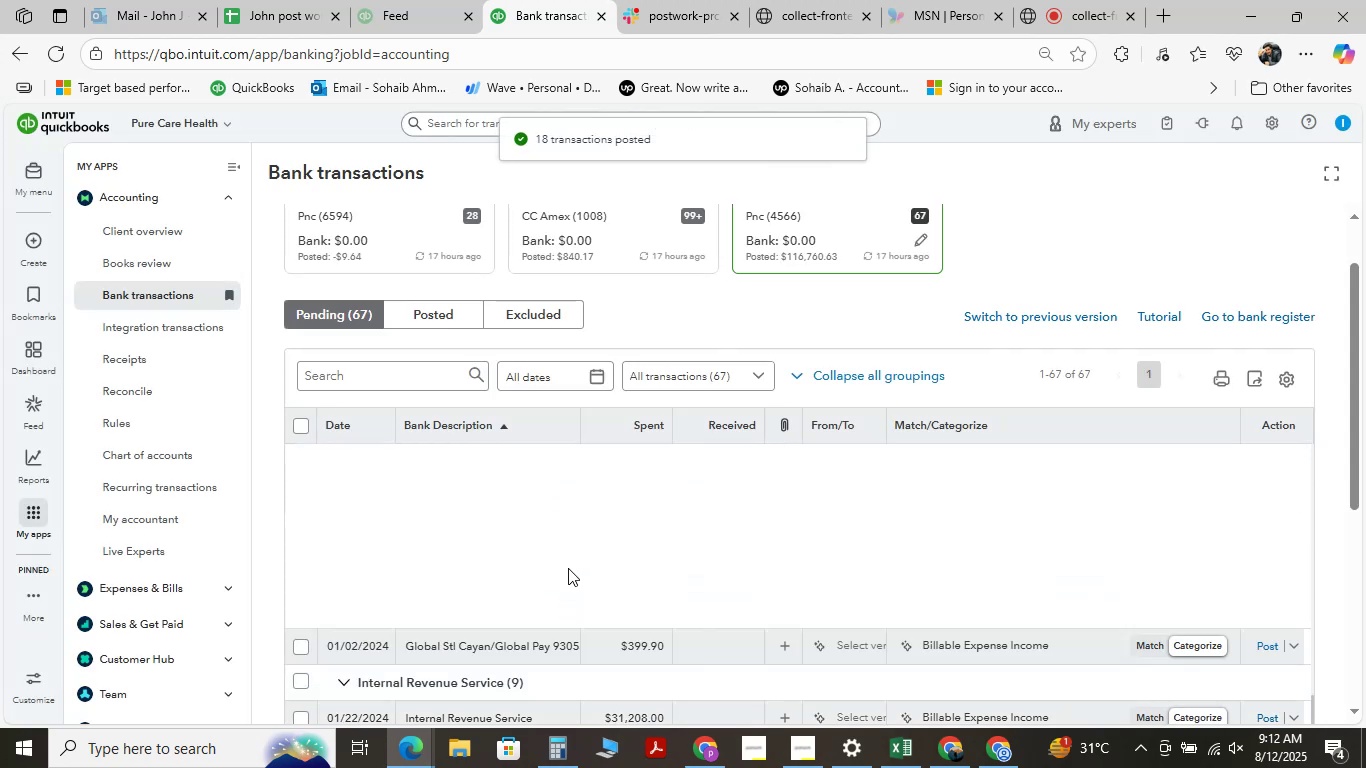 
scroll: coordinate [566, 569], scroll_direction: down, amount: 16.0
 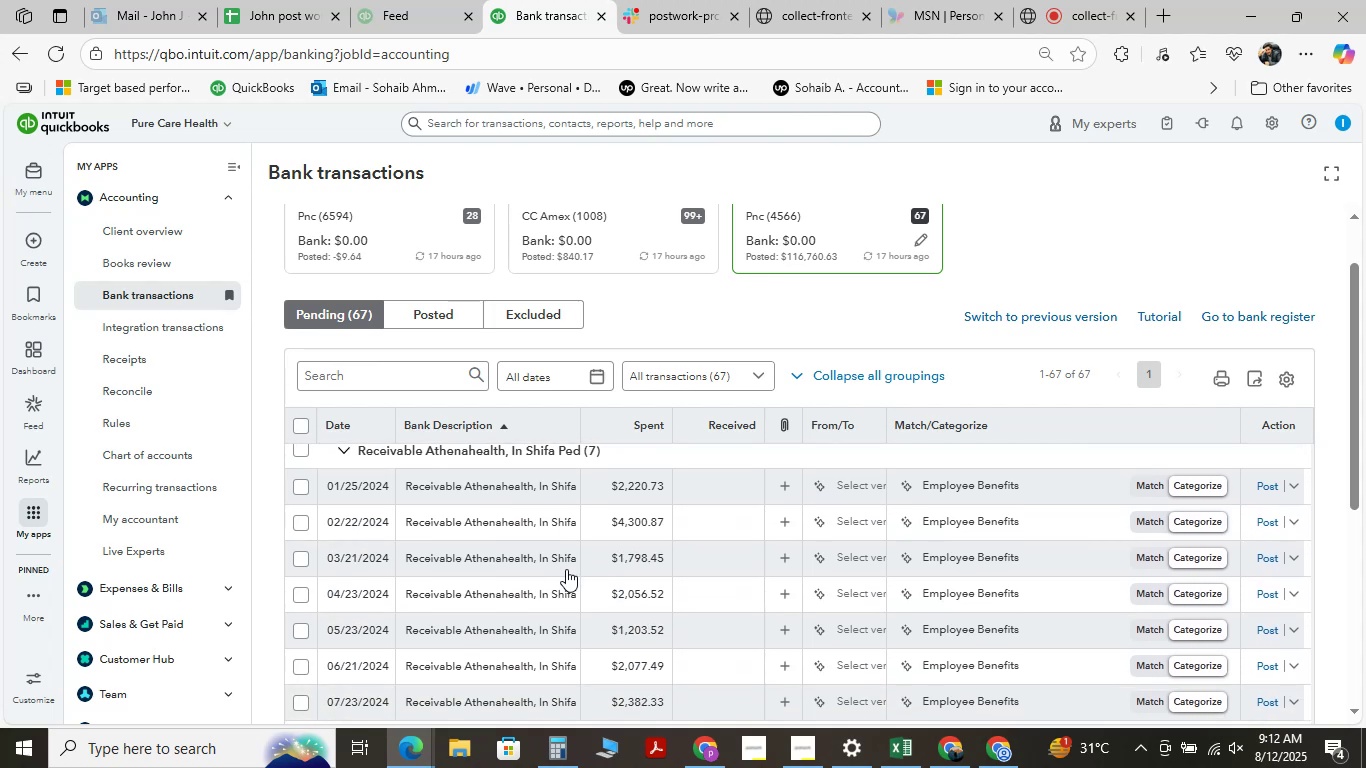 
scroll: coordinate [566, 569], scroll_direction: up, amount: 1.0
 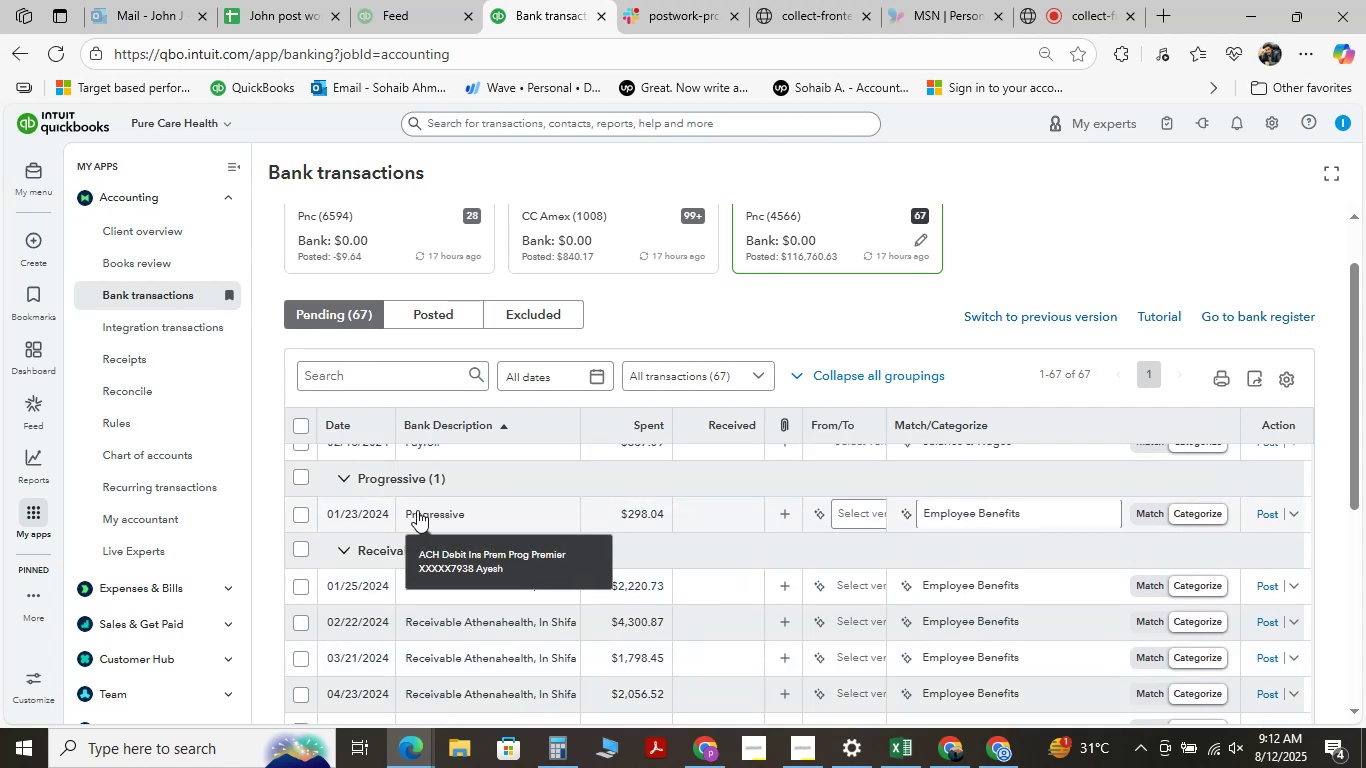 
left_click([417, 510])
 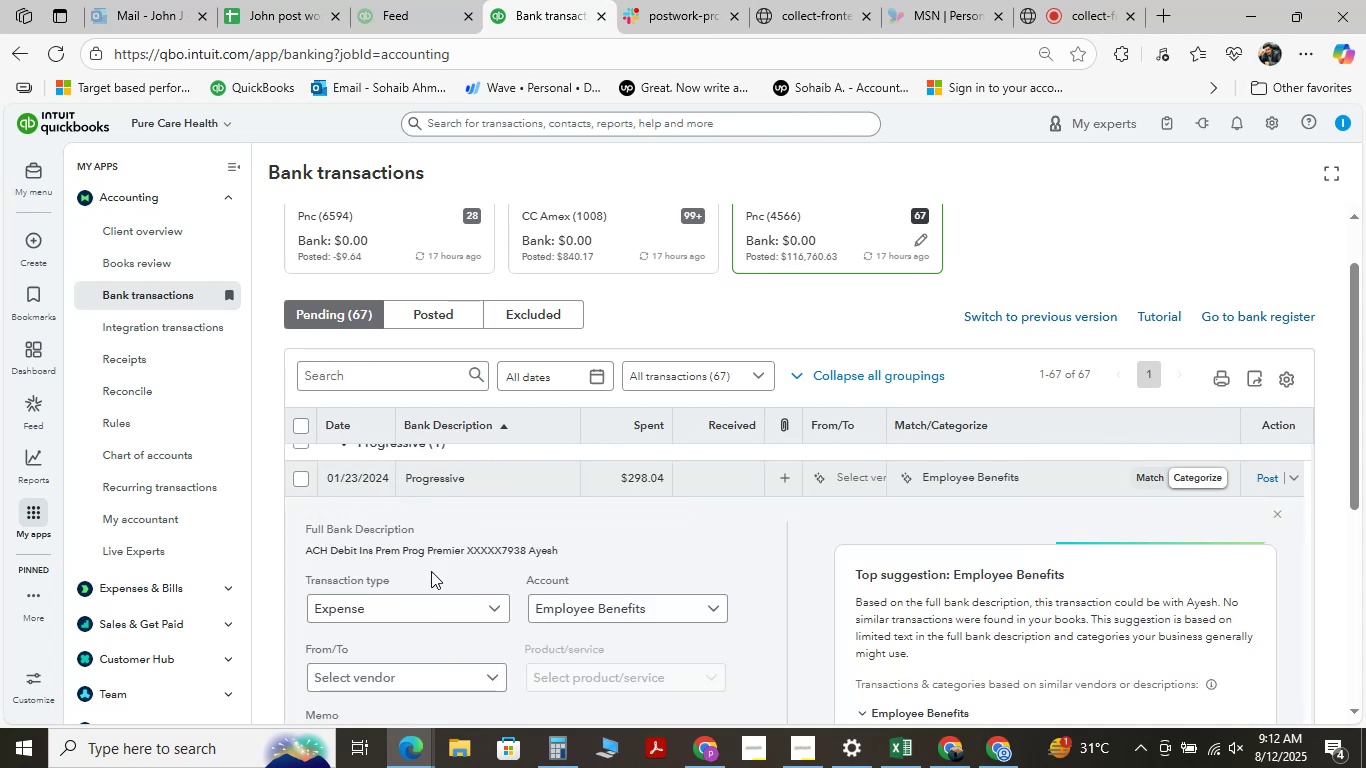 
left_click([671, 610])
 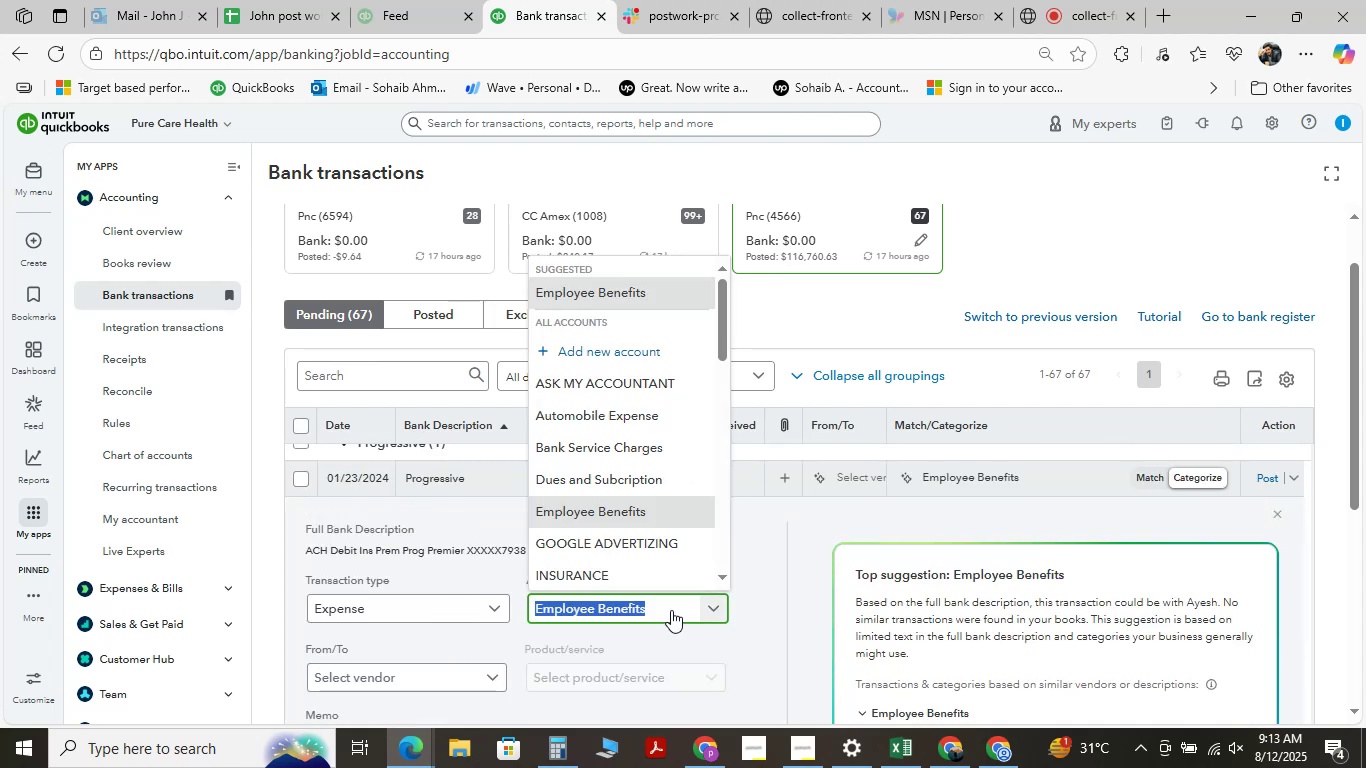 
key(Space)
 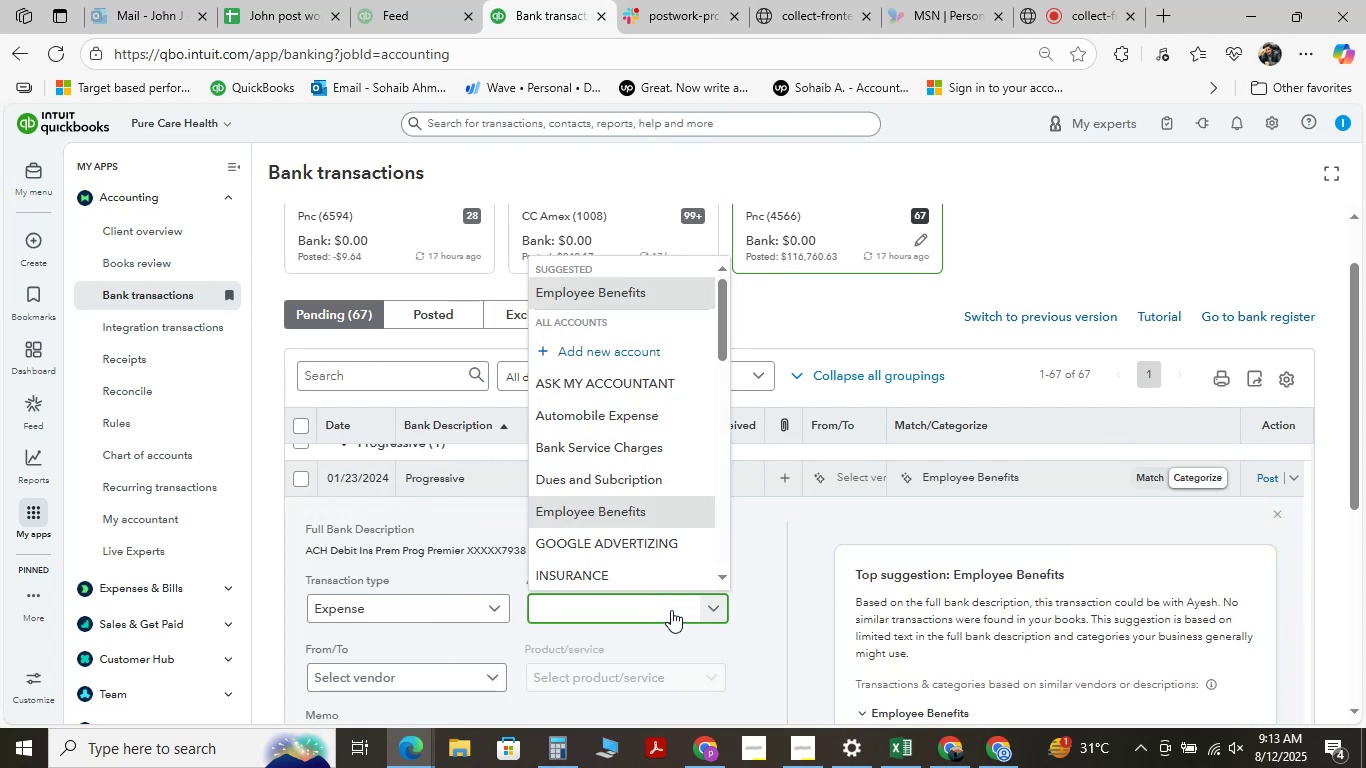 
key(Backspace)
 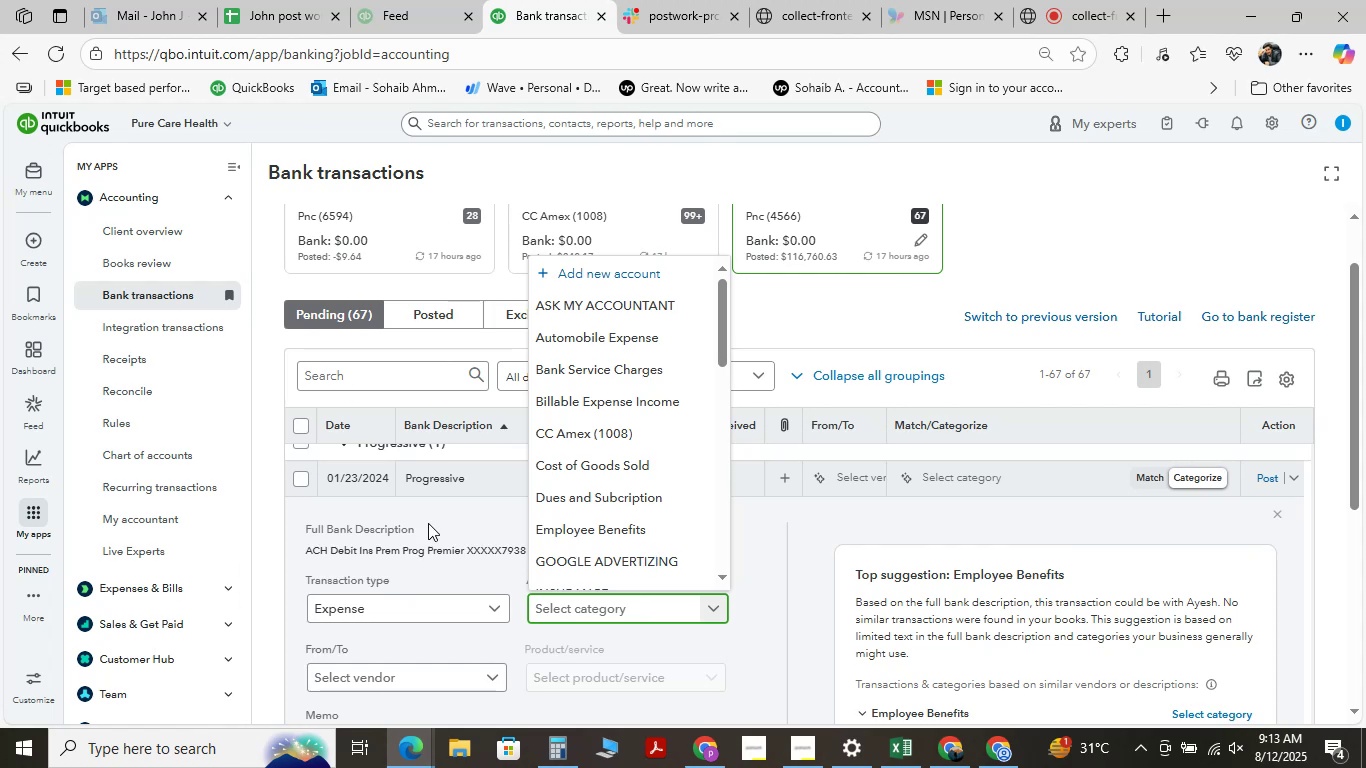 
scroll: coordinate [443, 575], scroll_direction: down, amount: 2.0
 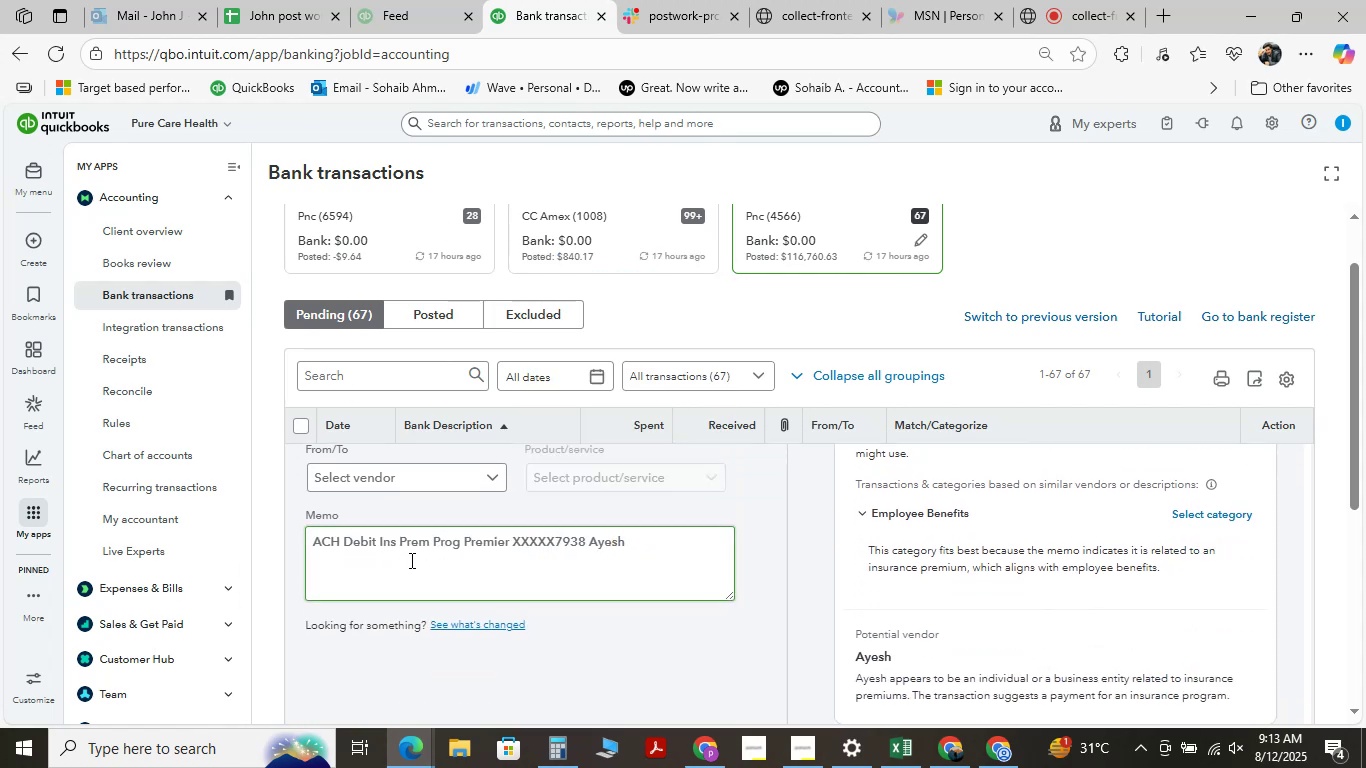 
left_click_drag(start_coordinate=[433, 540], to_coordinate=[505, 544])
 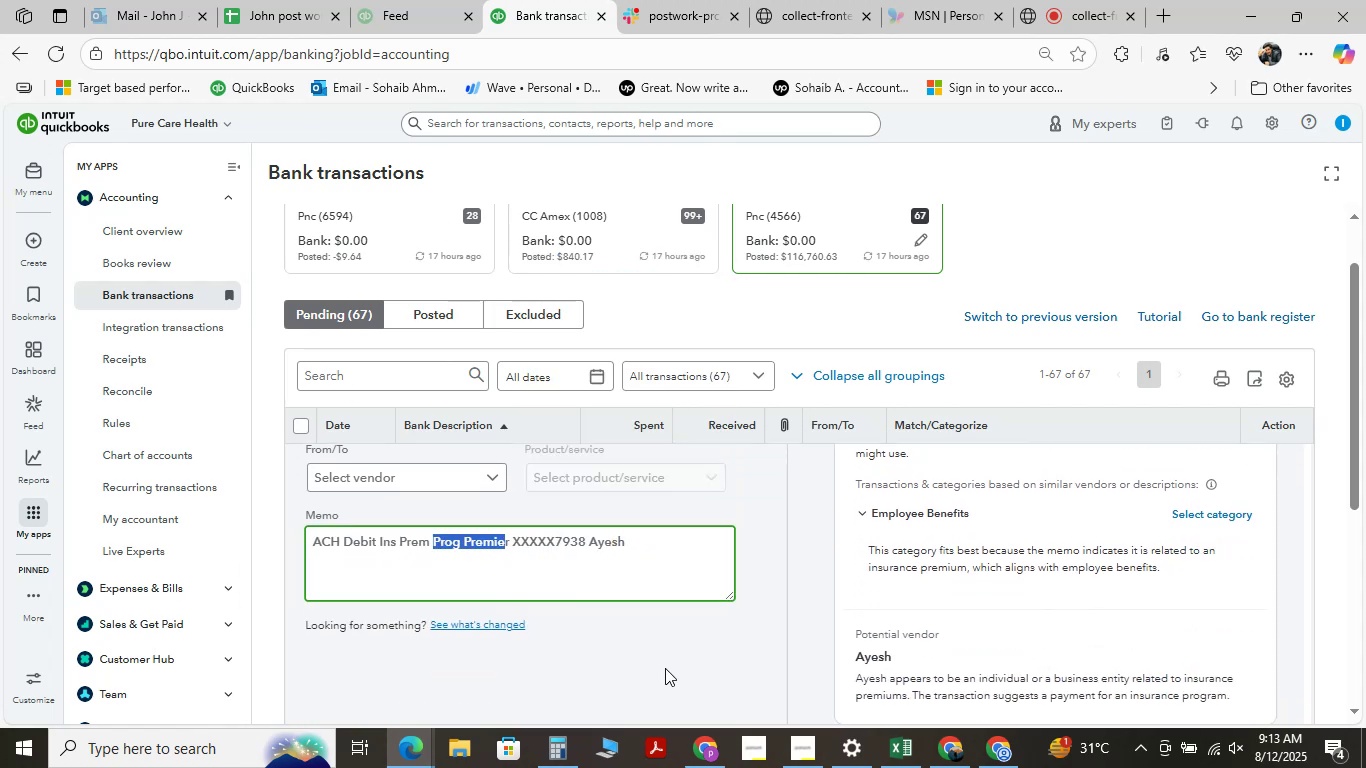 
key(Control+C)
 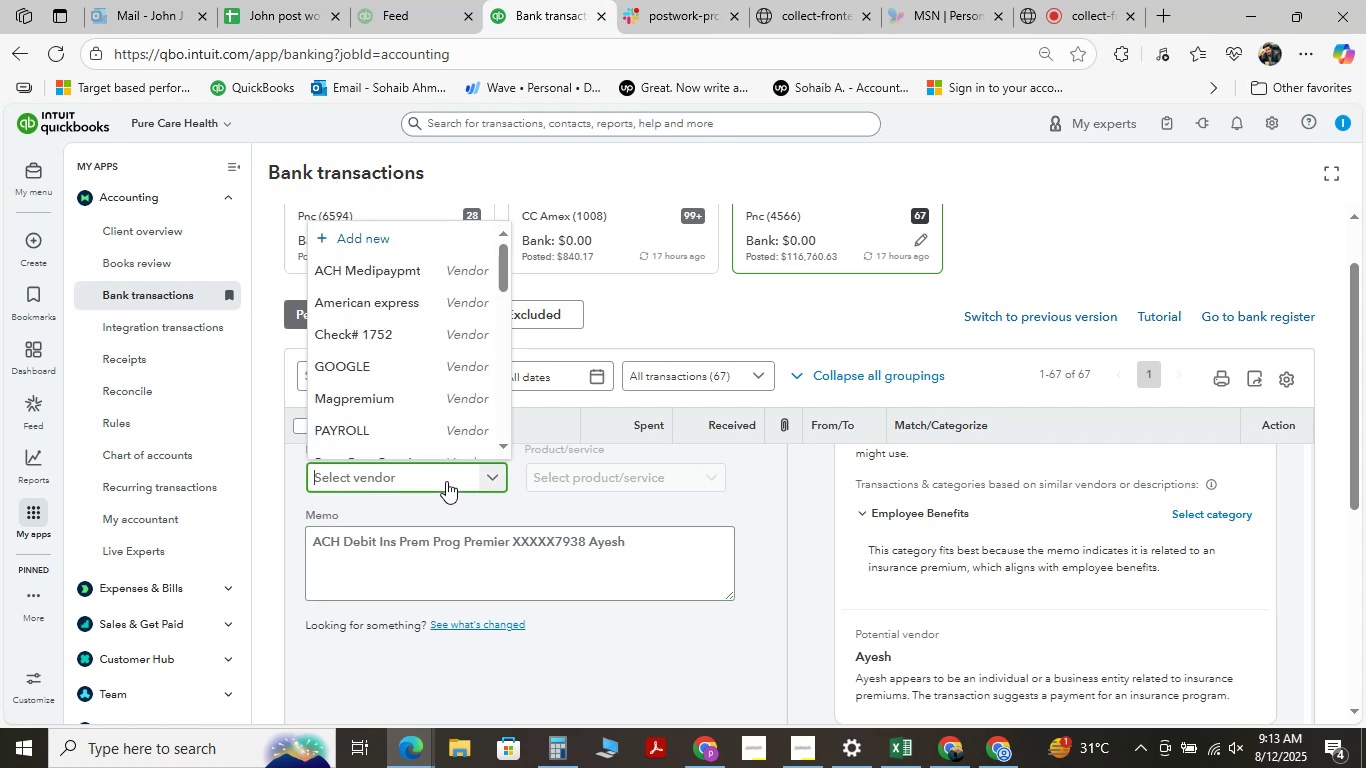 
key(Control+V)
 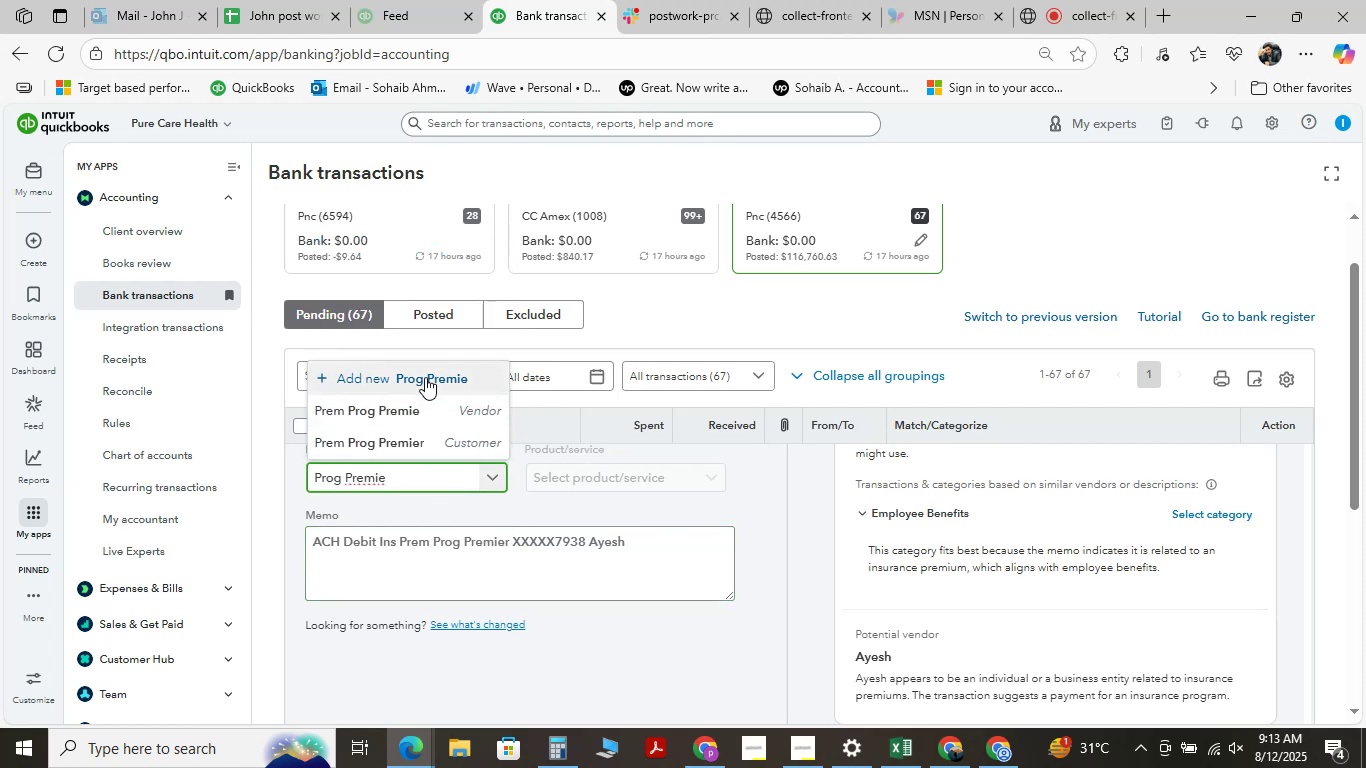 
wait(6.38)
 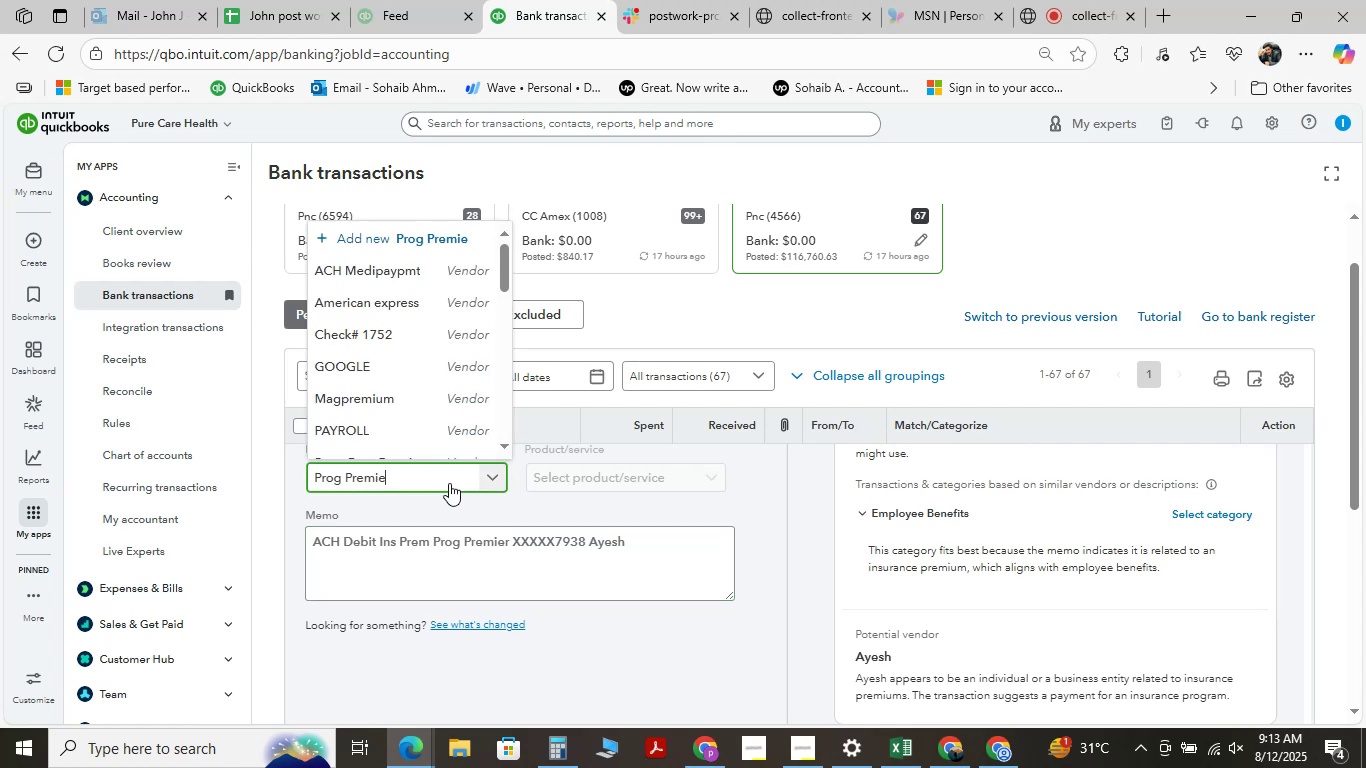 
left_click([424, 377])
 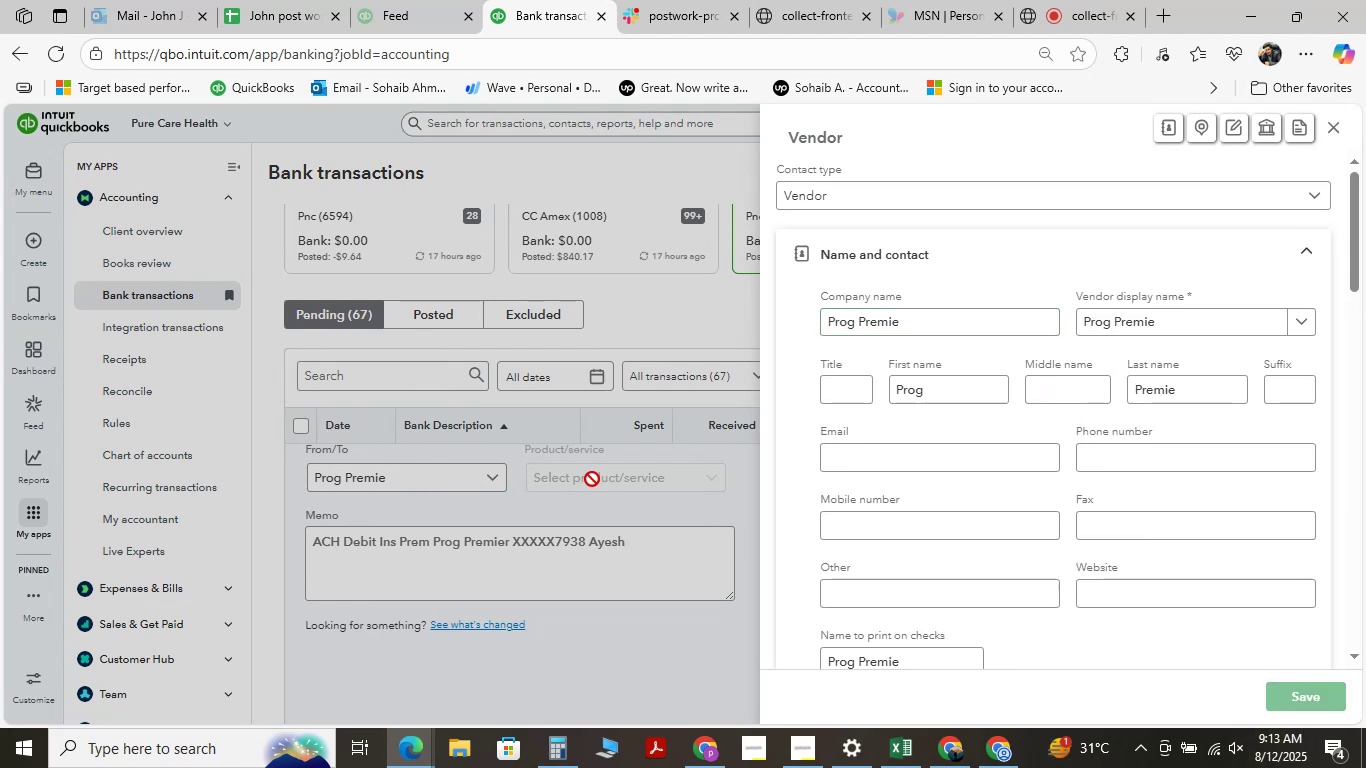 
wait(7.92)
 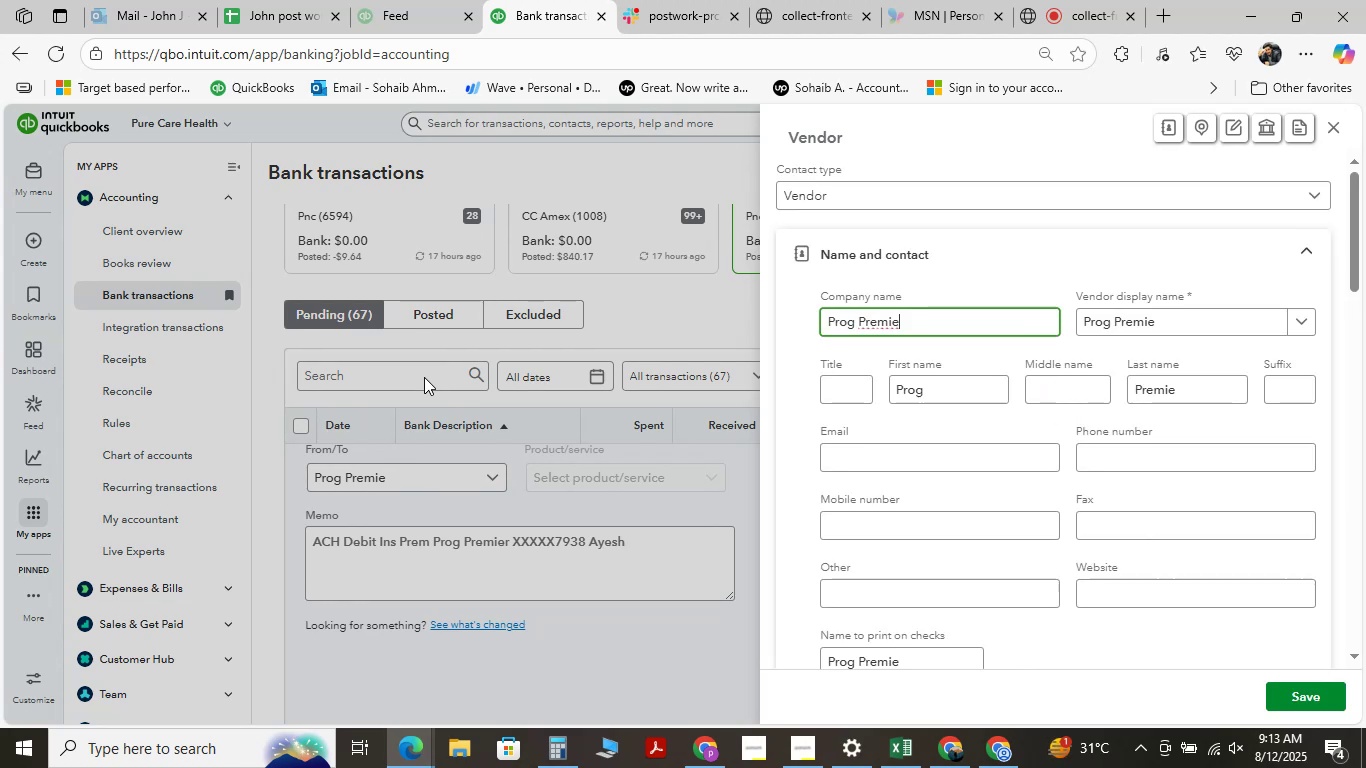 
left_click([430, 501])
 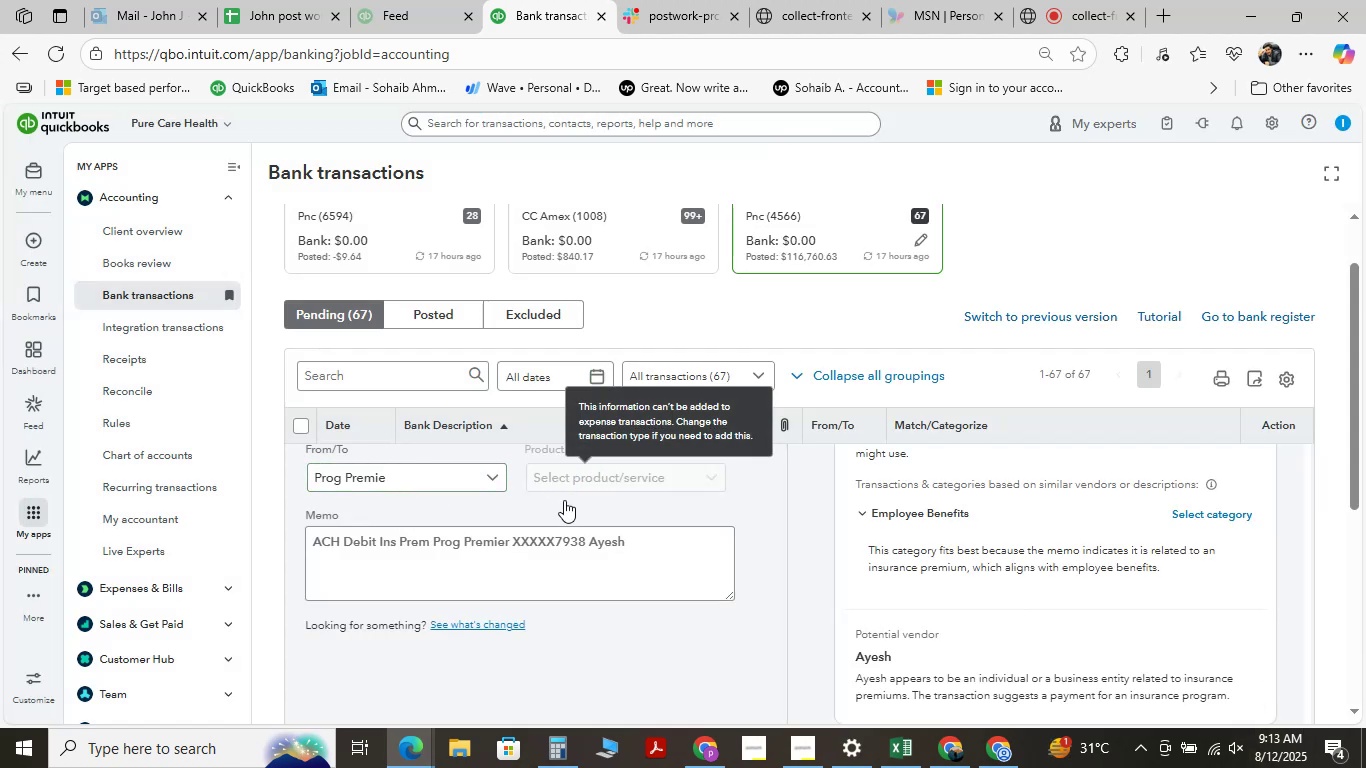 
scroll: coordinate [494, 517], scroll_direction: up, amount: 1.0
 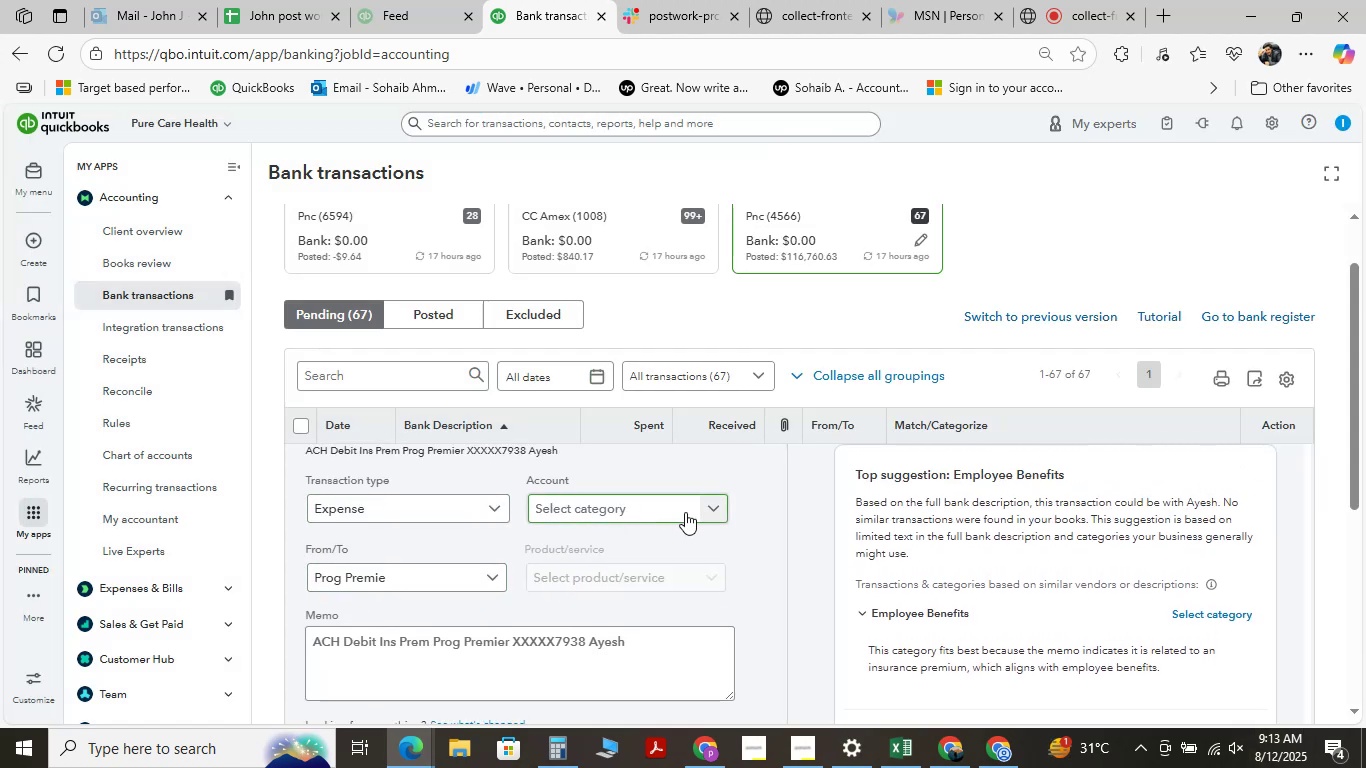 
left_click([685, 512])
 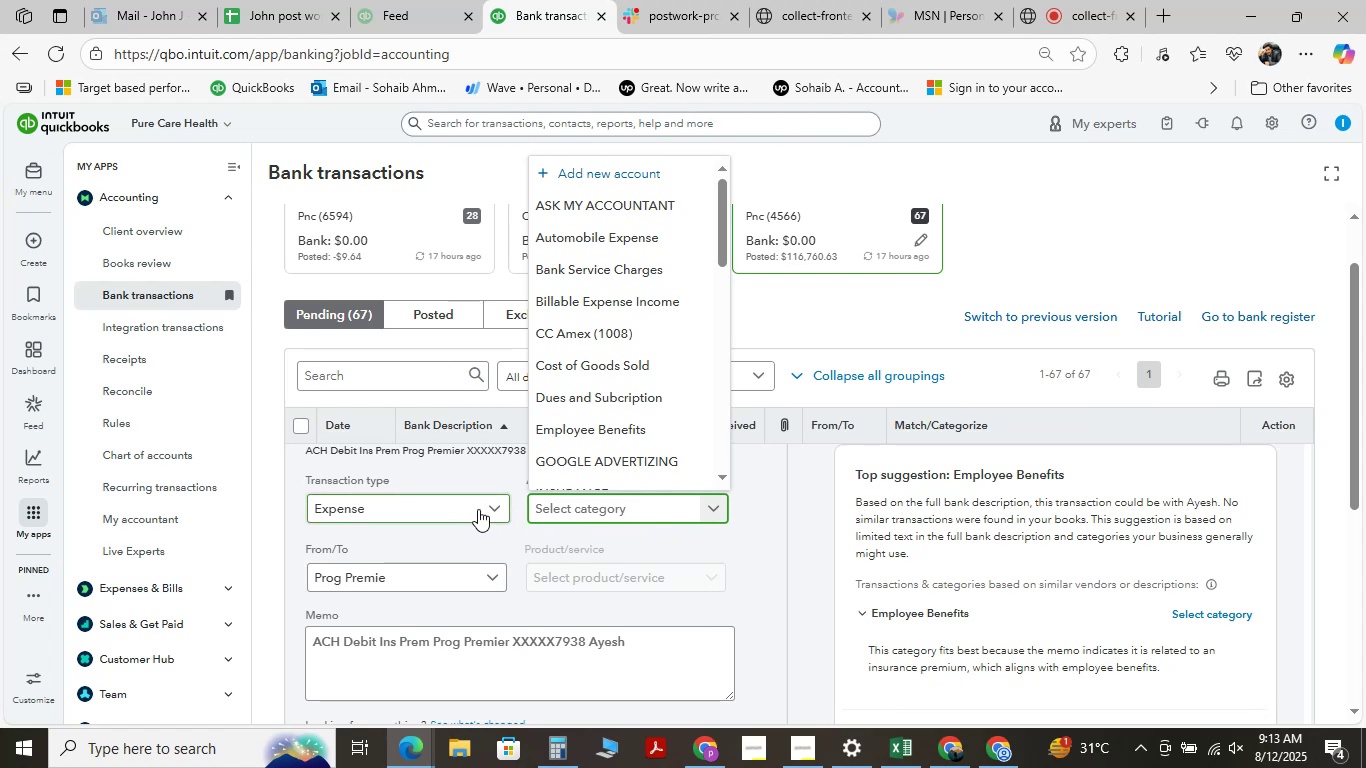 
type( )
key(Backspace)
type(in)
 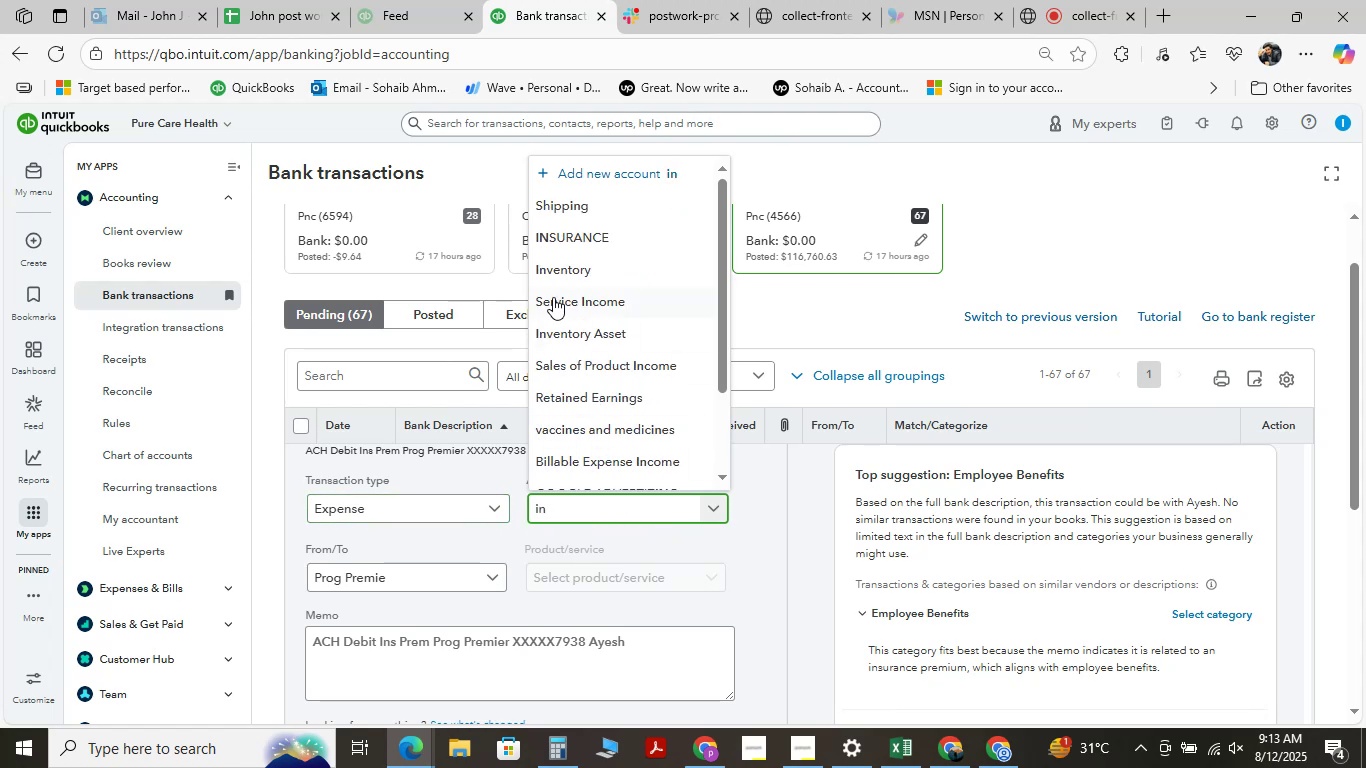 
left_click([566, 237])
 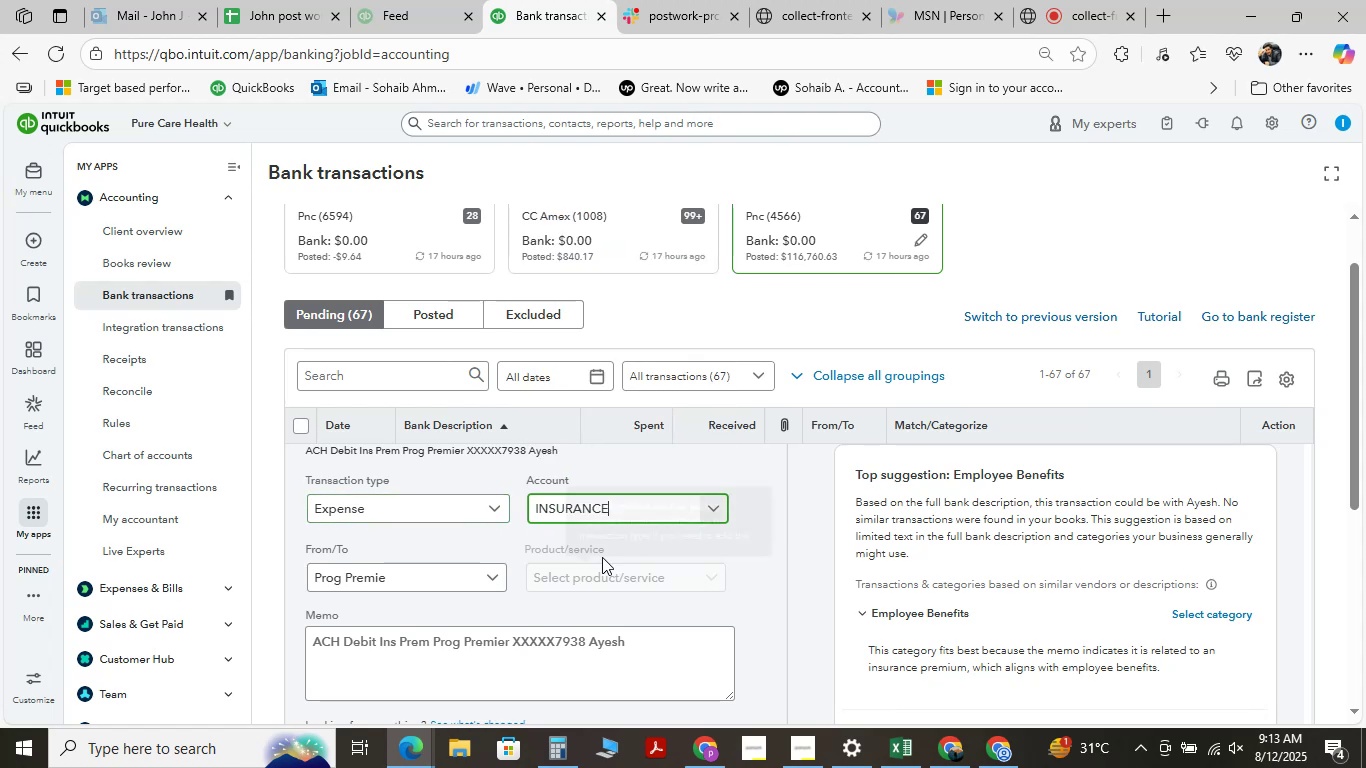 
scroll: coordinate [415, 546], scroll_direction: down, amount: 5.0
 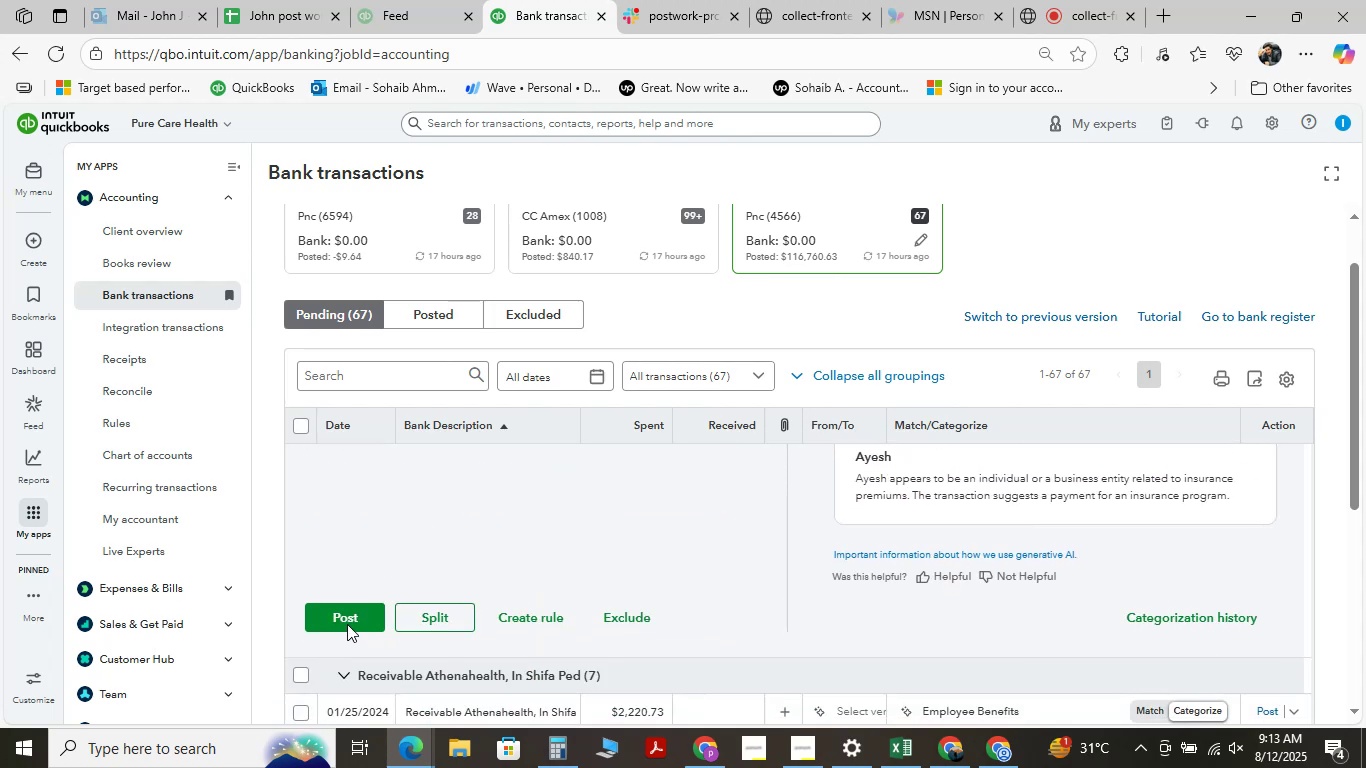 
left_click([347, 624])
 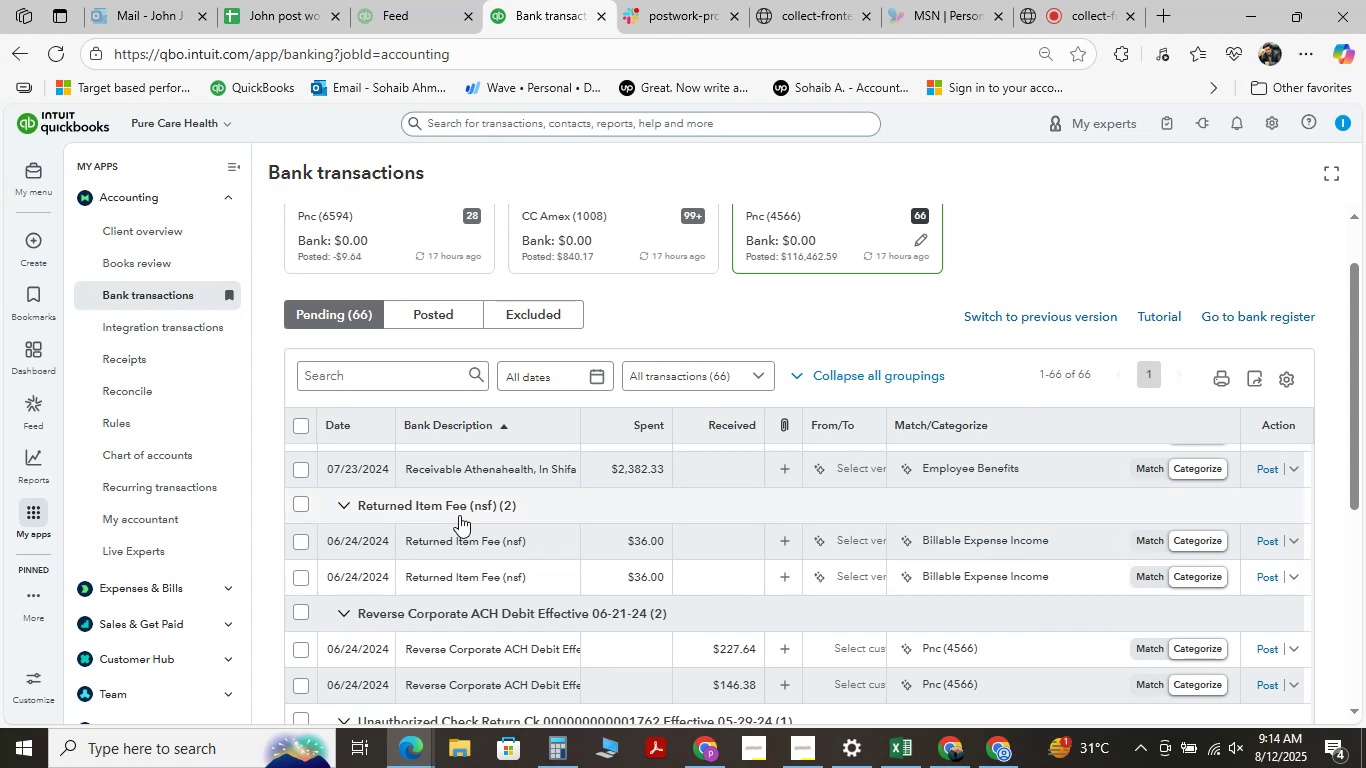 
wait(20.38)
 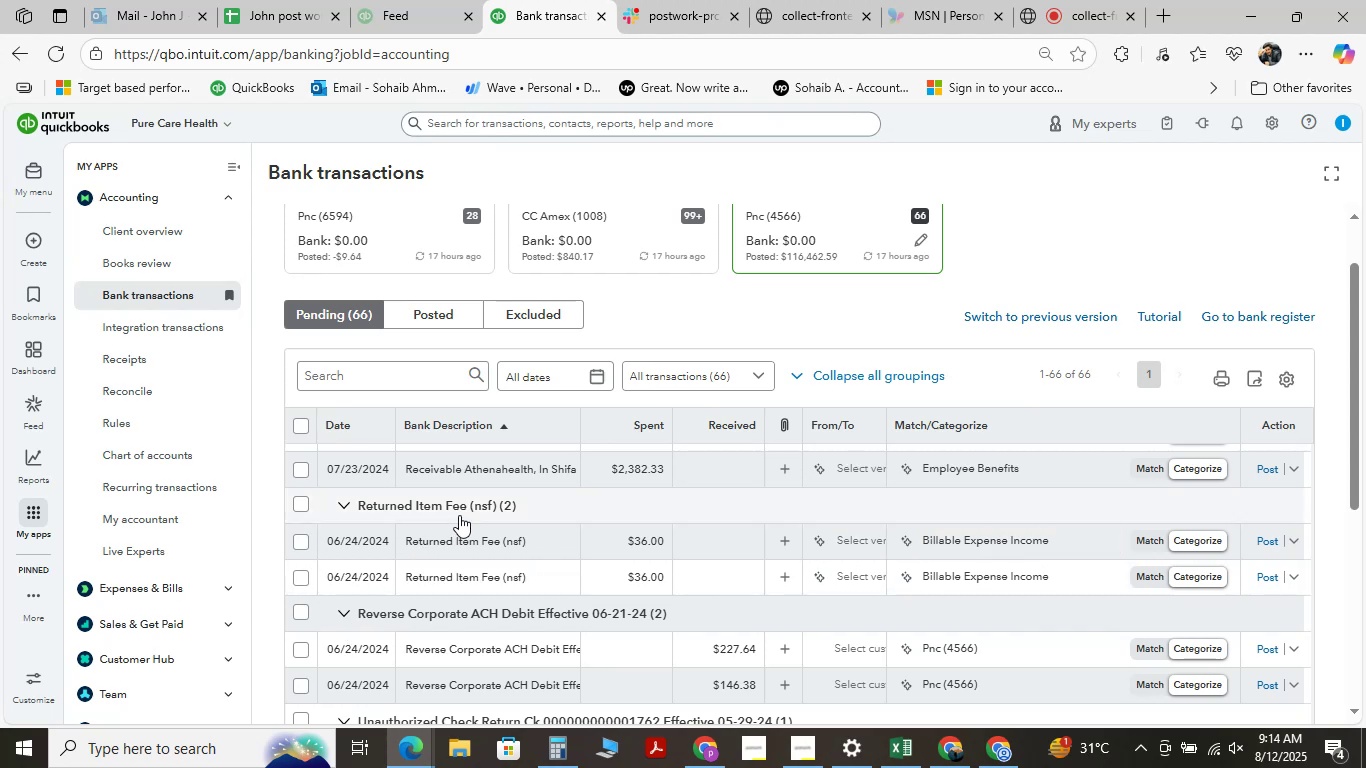 
scroll: coordinate [522, 504], scroll_direction: up, amount: 2.0
 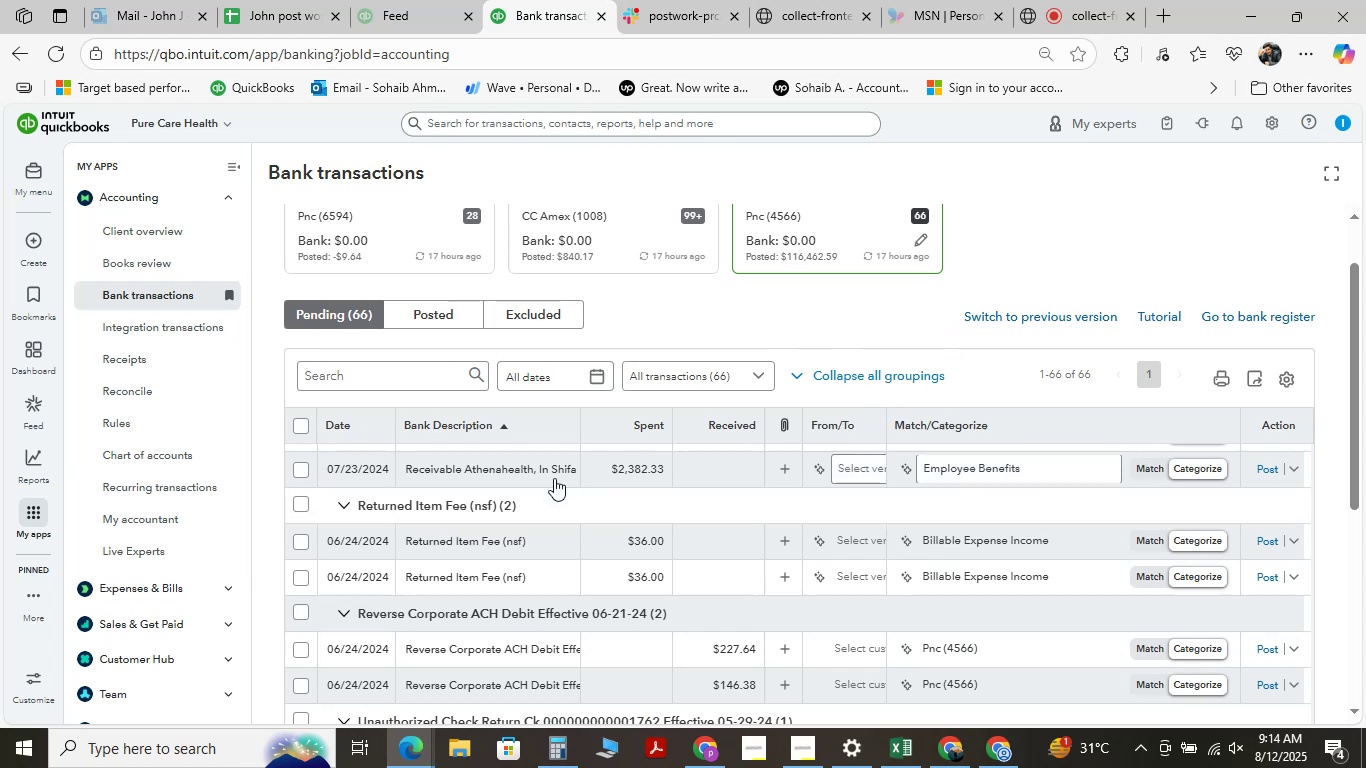 
scroll: coordinate [552, 511], scroll_direction: down, amount: 2.0
 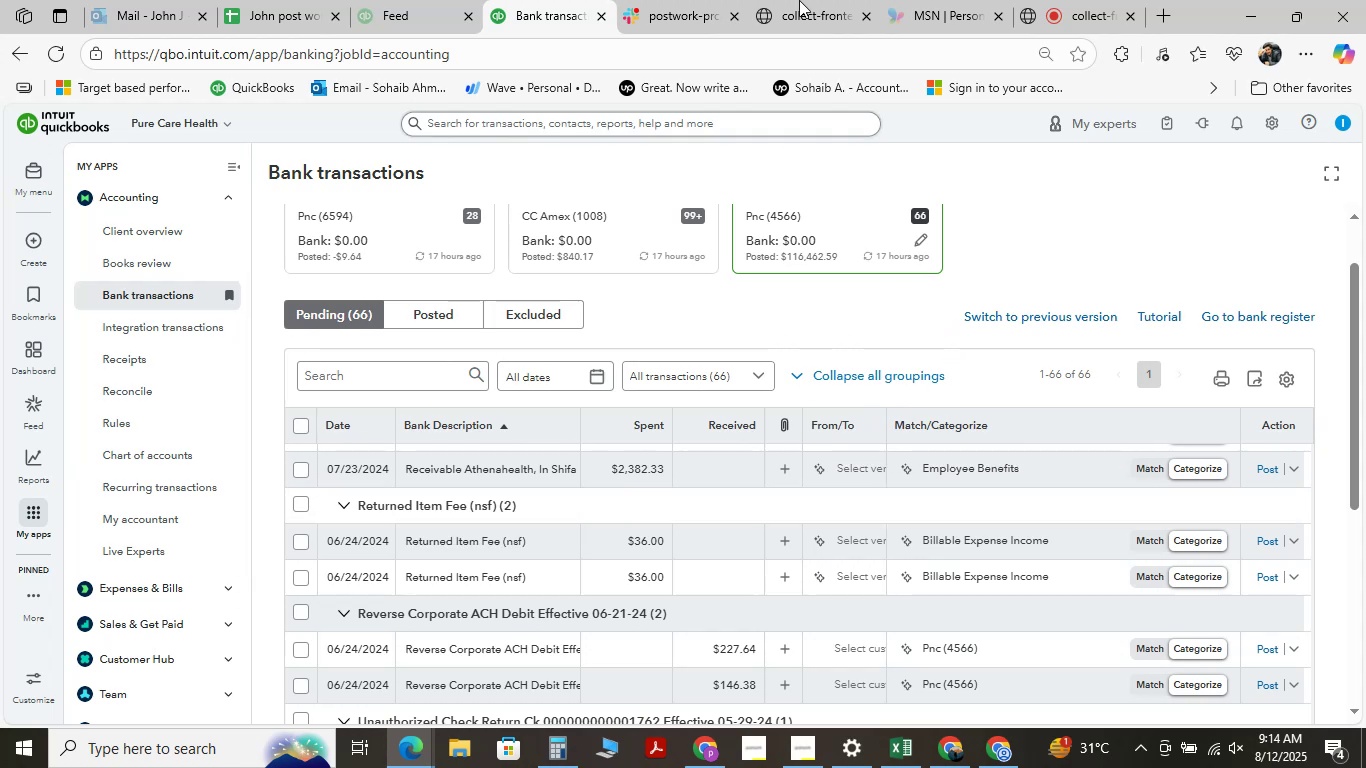 
left_click([1090, 17])
 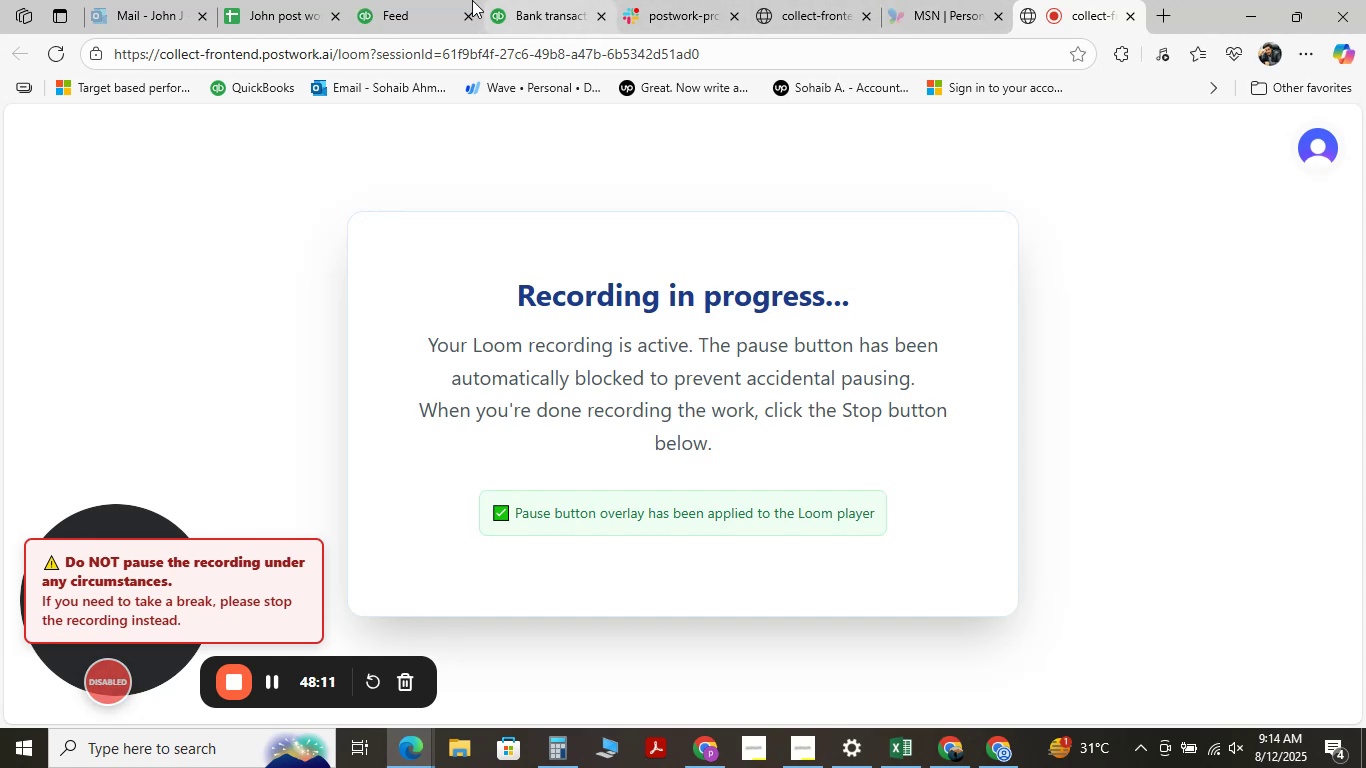 
mouse_move([546, 7])
 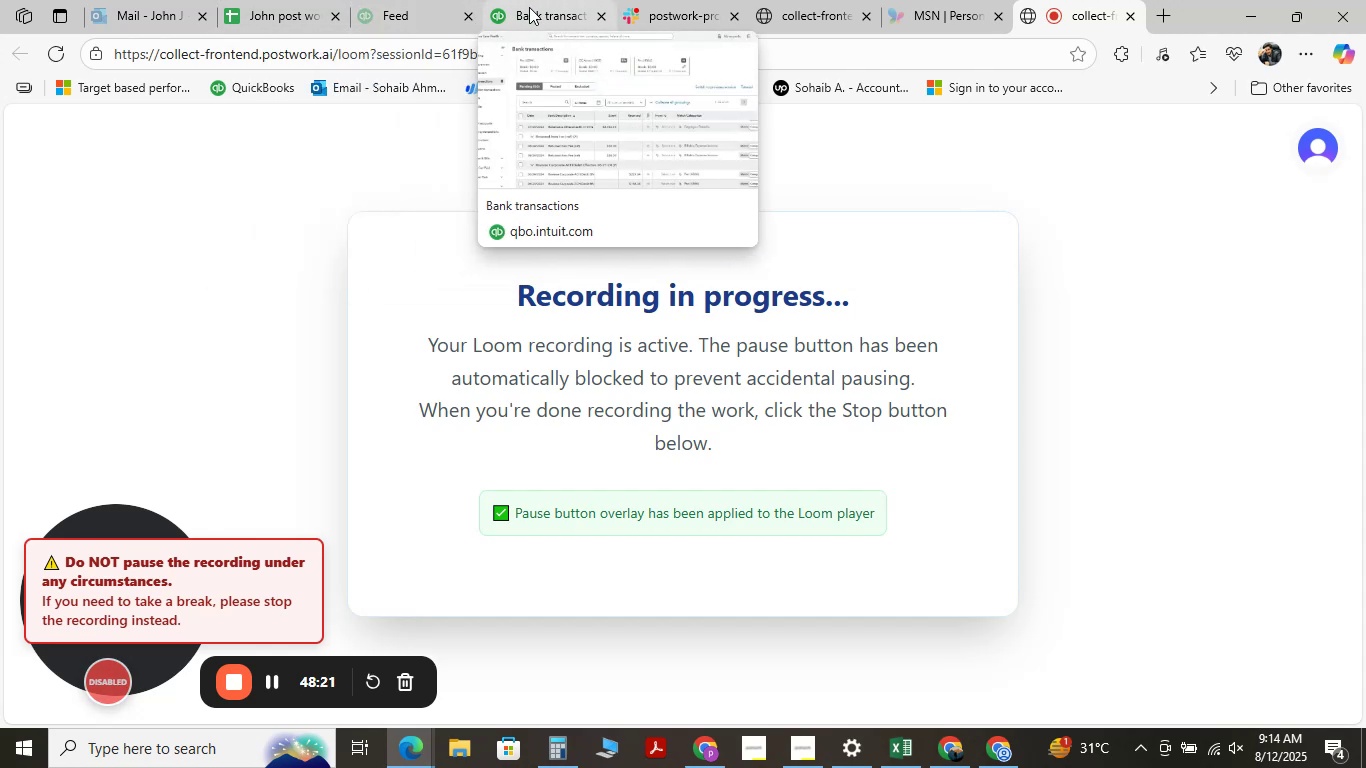 
left_click([529, 7])
 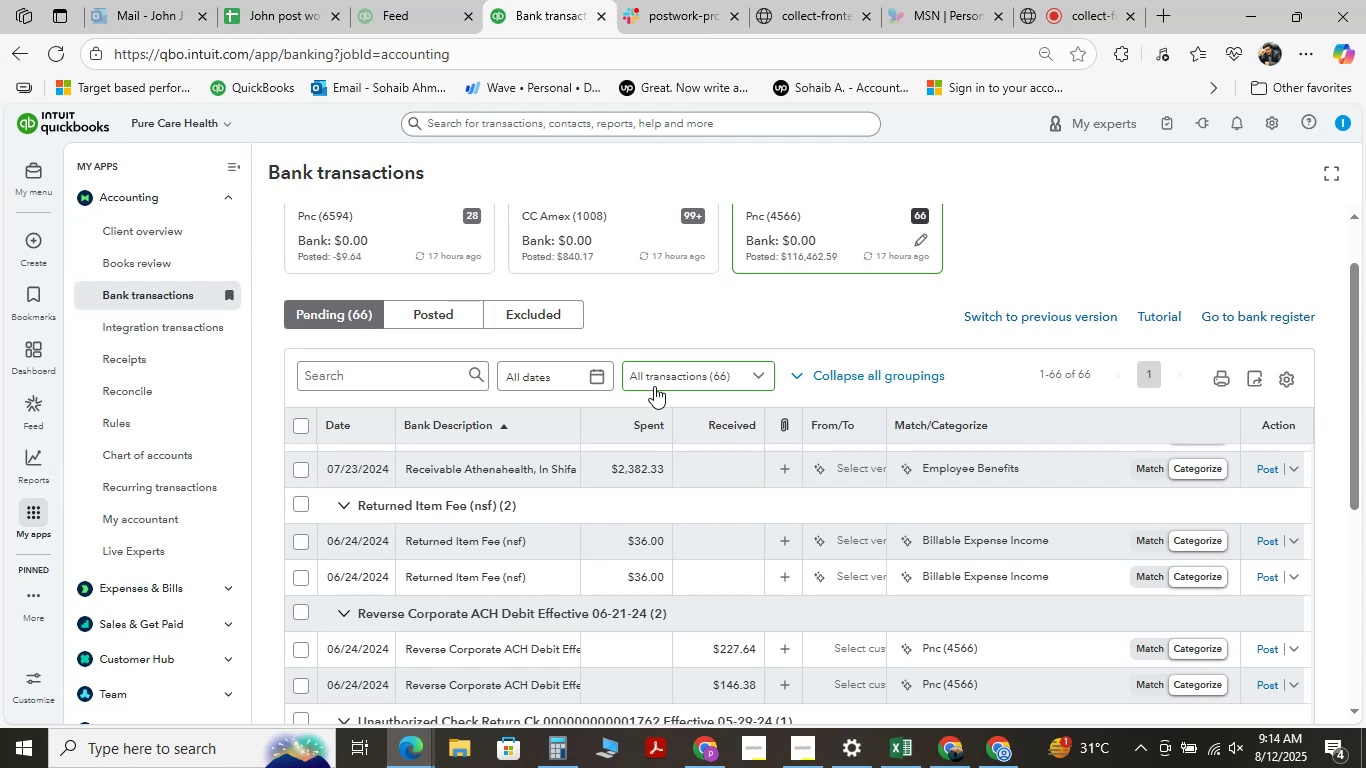 
wait(18.85)
 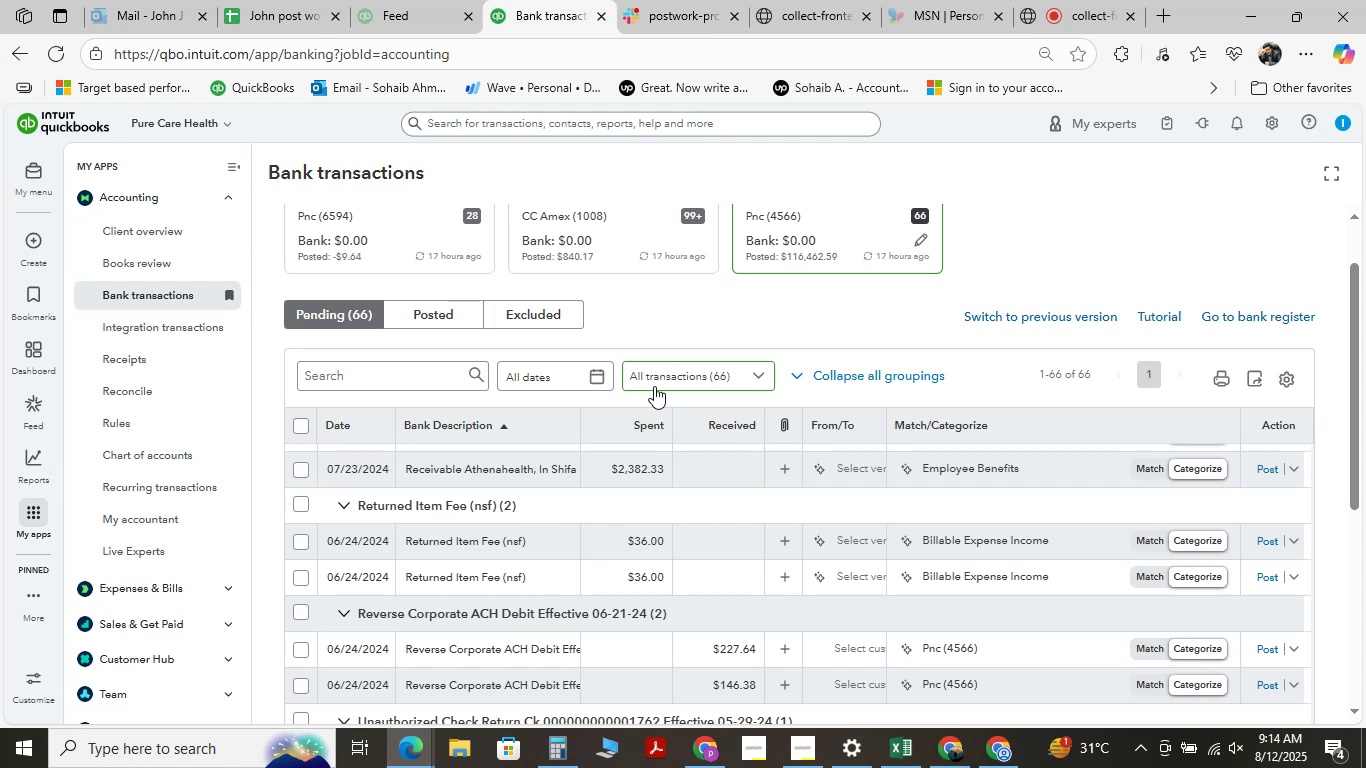 
scroll: coordinate [497, 466], scroll_direction: down, amount: 6.0
 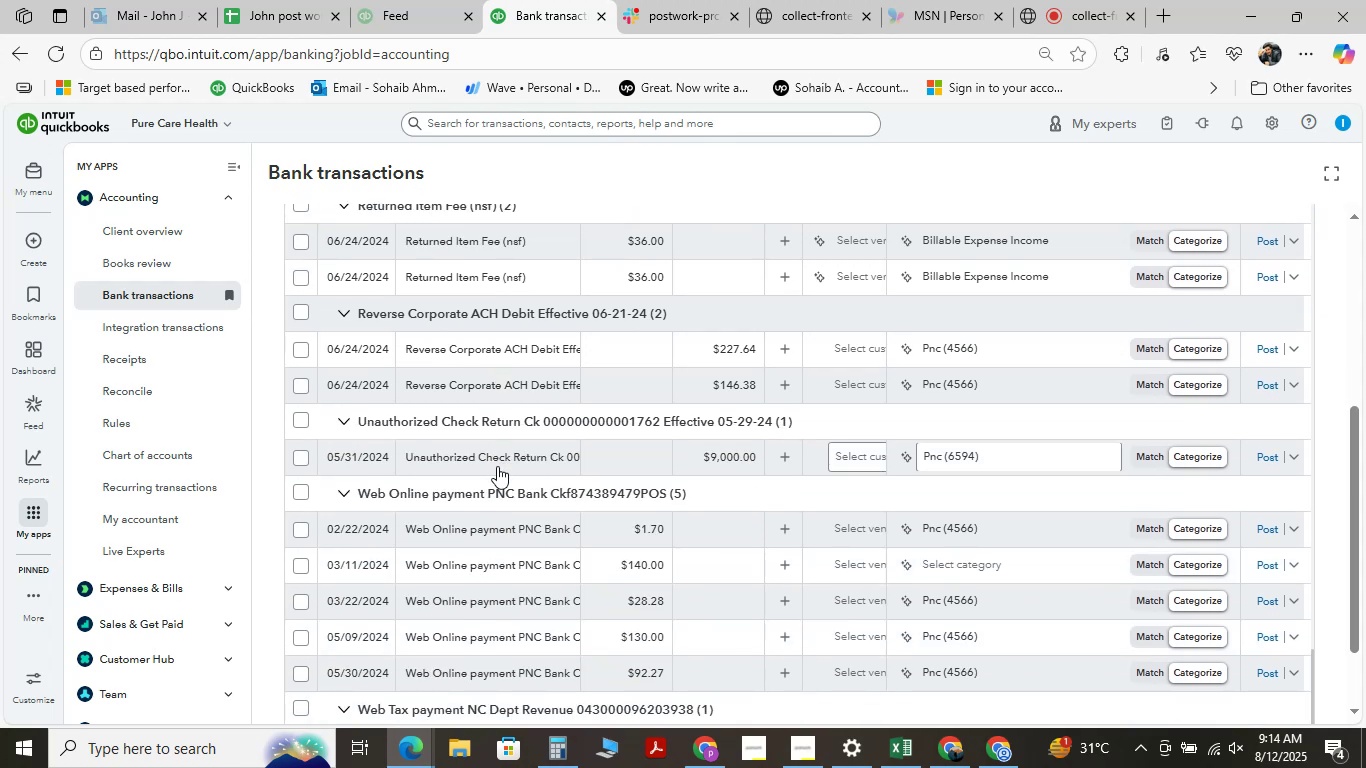 
scroll: coordinate [497, 466], scroll_direction: up, amount: 2.0
 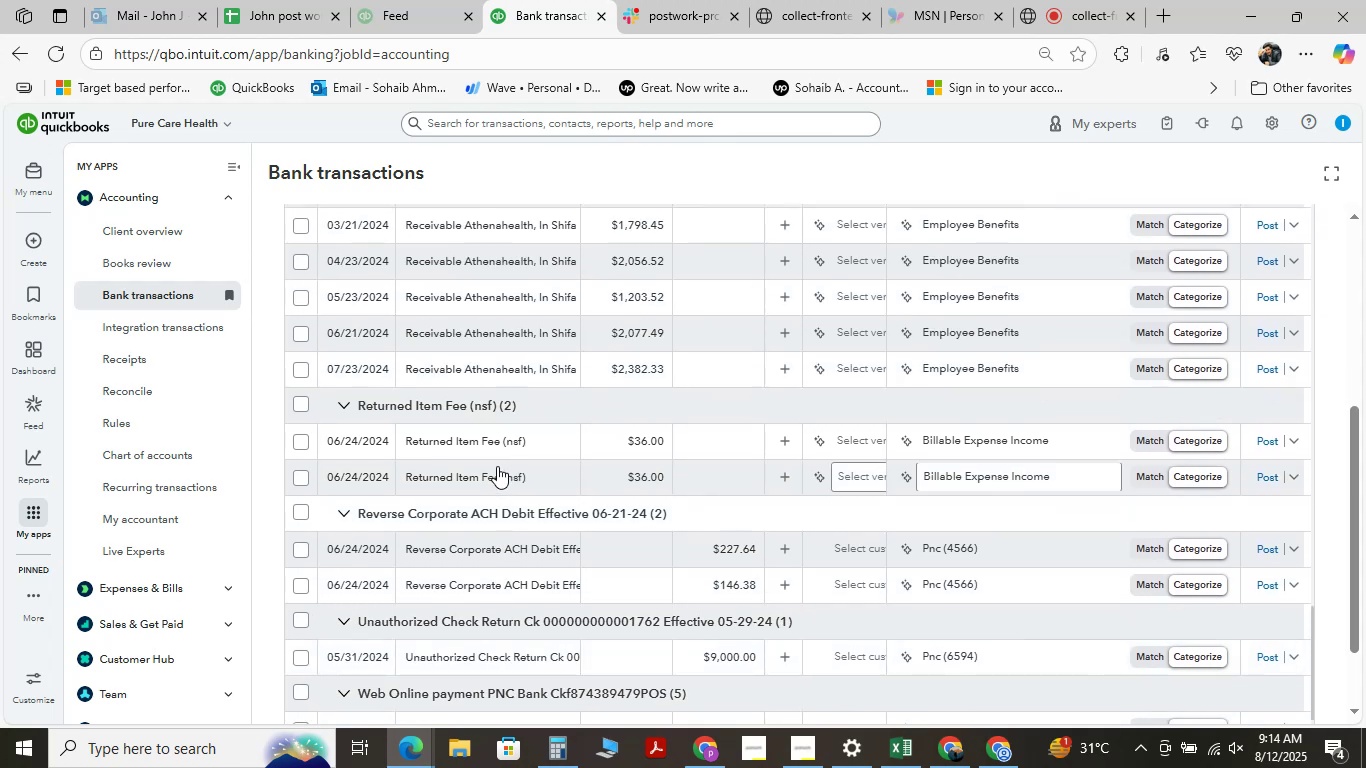 
scroll: coordinate [497, 466], scroll_direction: down, amount: 13.0
 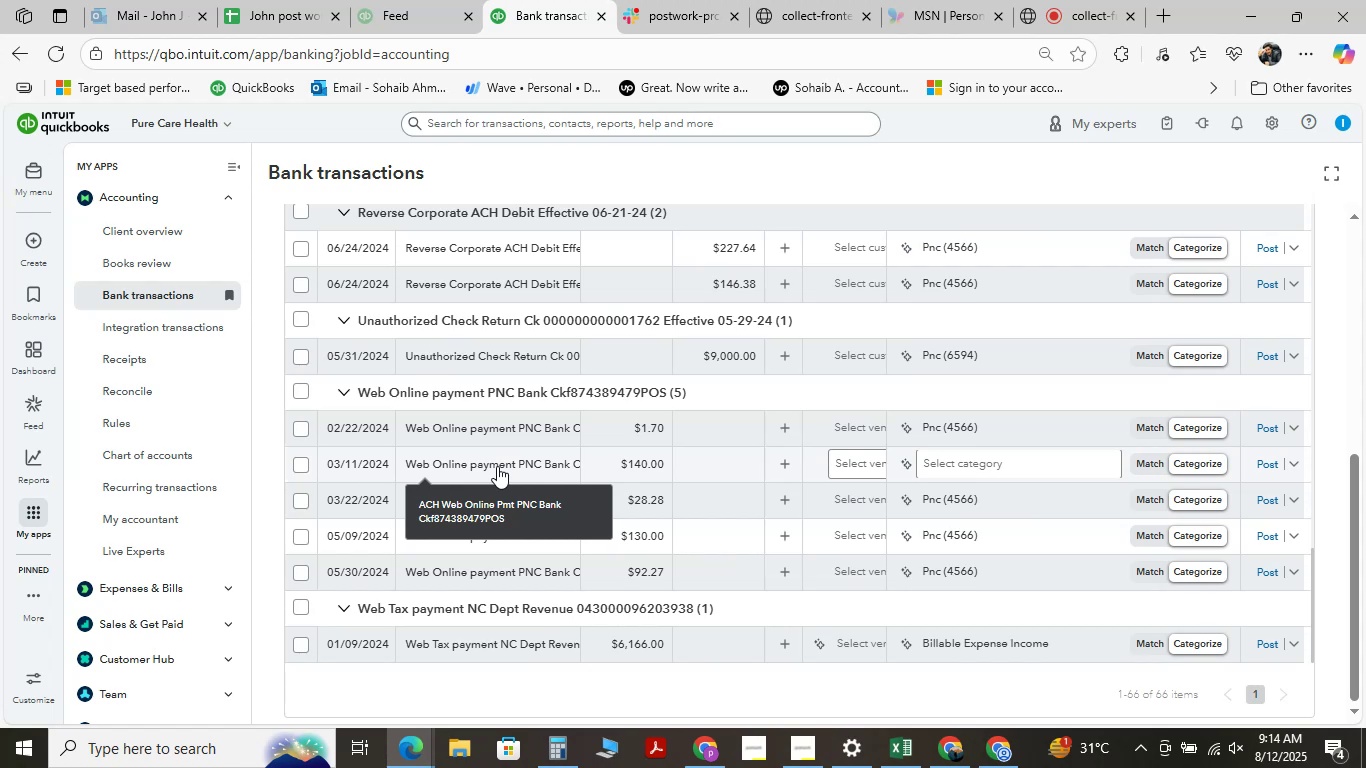 
scroll: coordinate [442, 393], scroll_direction: up, amount: 3.0
 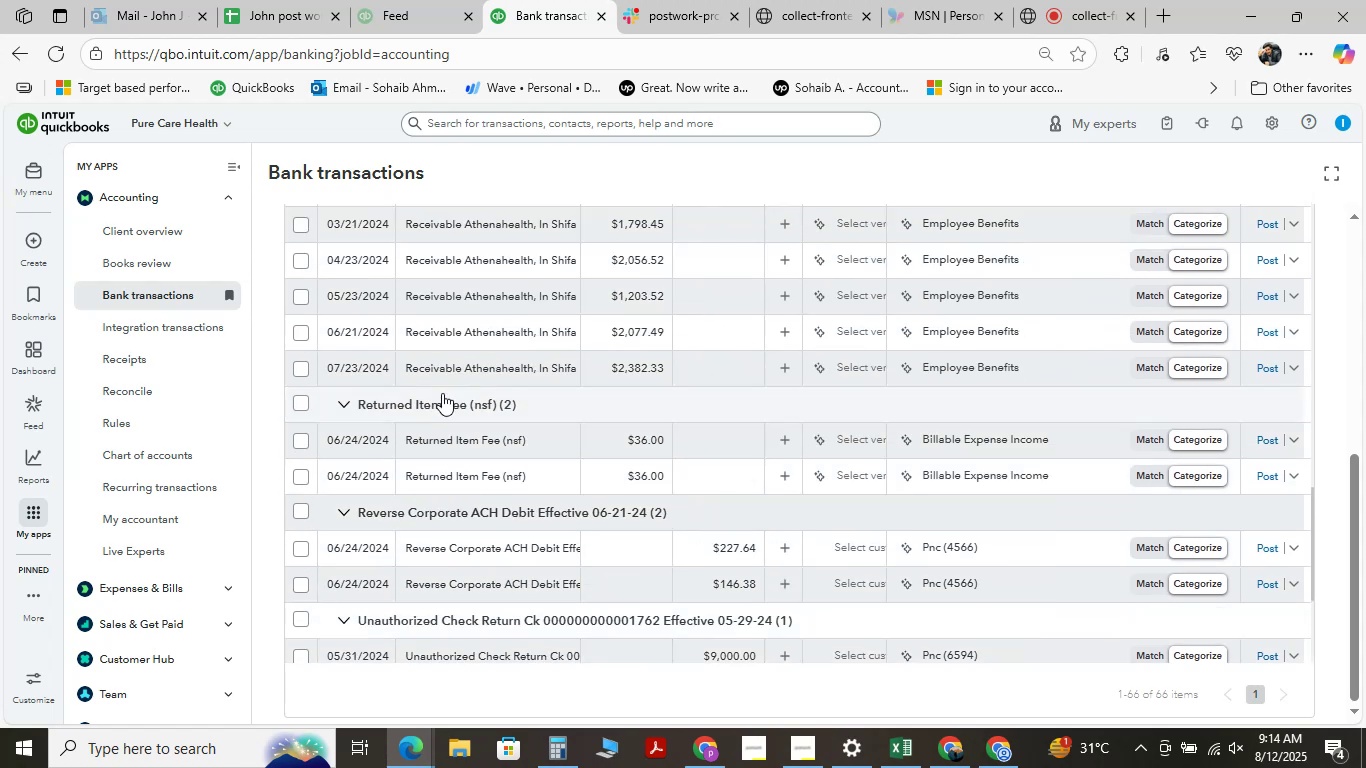 
scroll: coordinate [442, 393], scroll_direction: down, amount: 15.0
 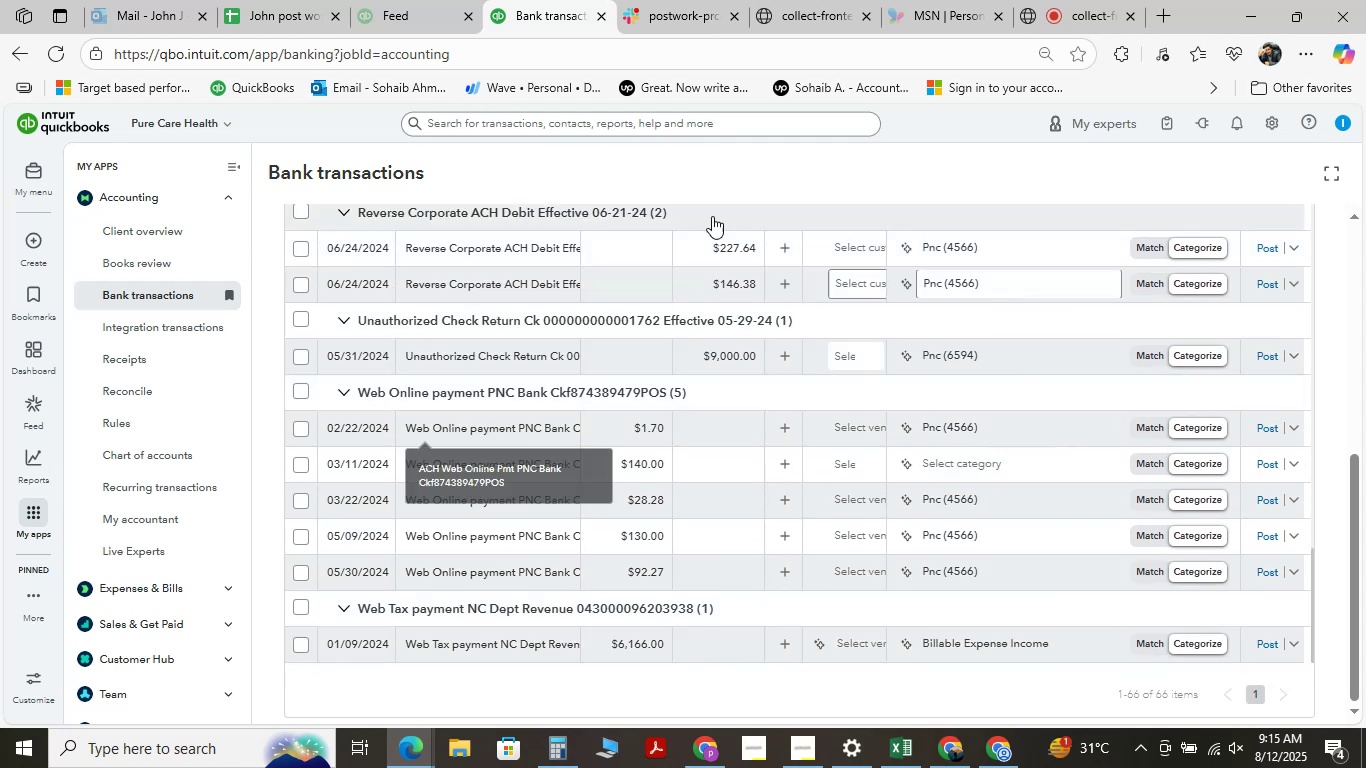 
scroll: coordinate [502, 394], scroll_direction: down, amount: 15.0
 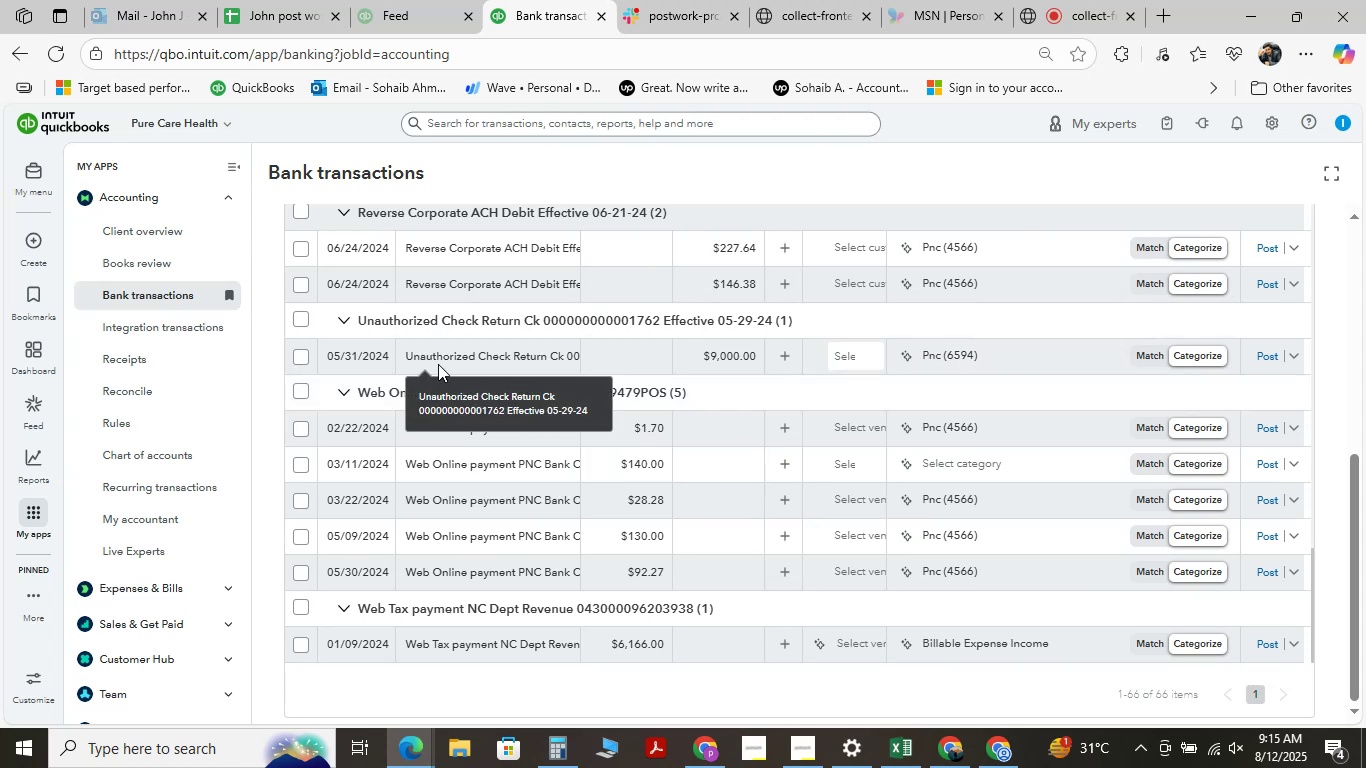 
mouse_move([353, 321])
 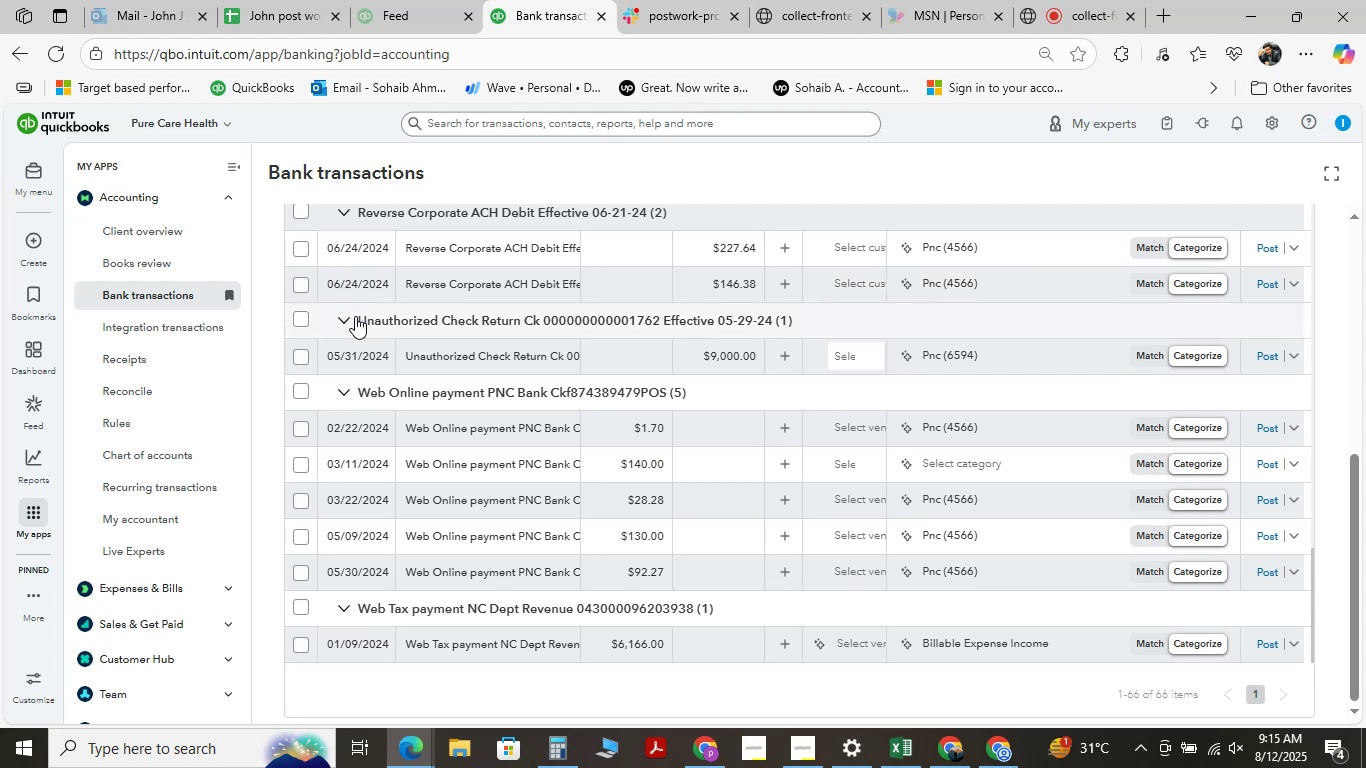 
scroll: coordinate [395, 388], scroll_direction: down, amount: 6.0
 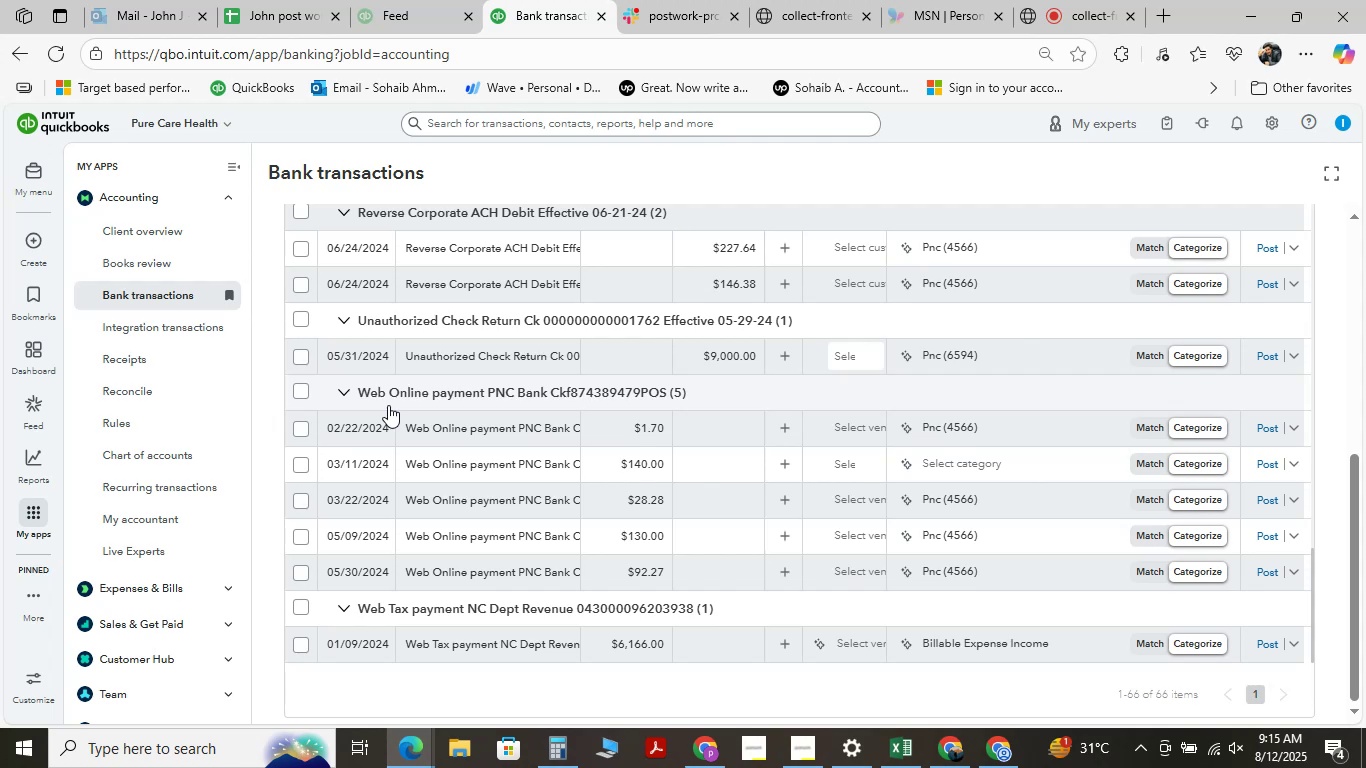 
wait(30.99)
 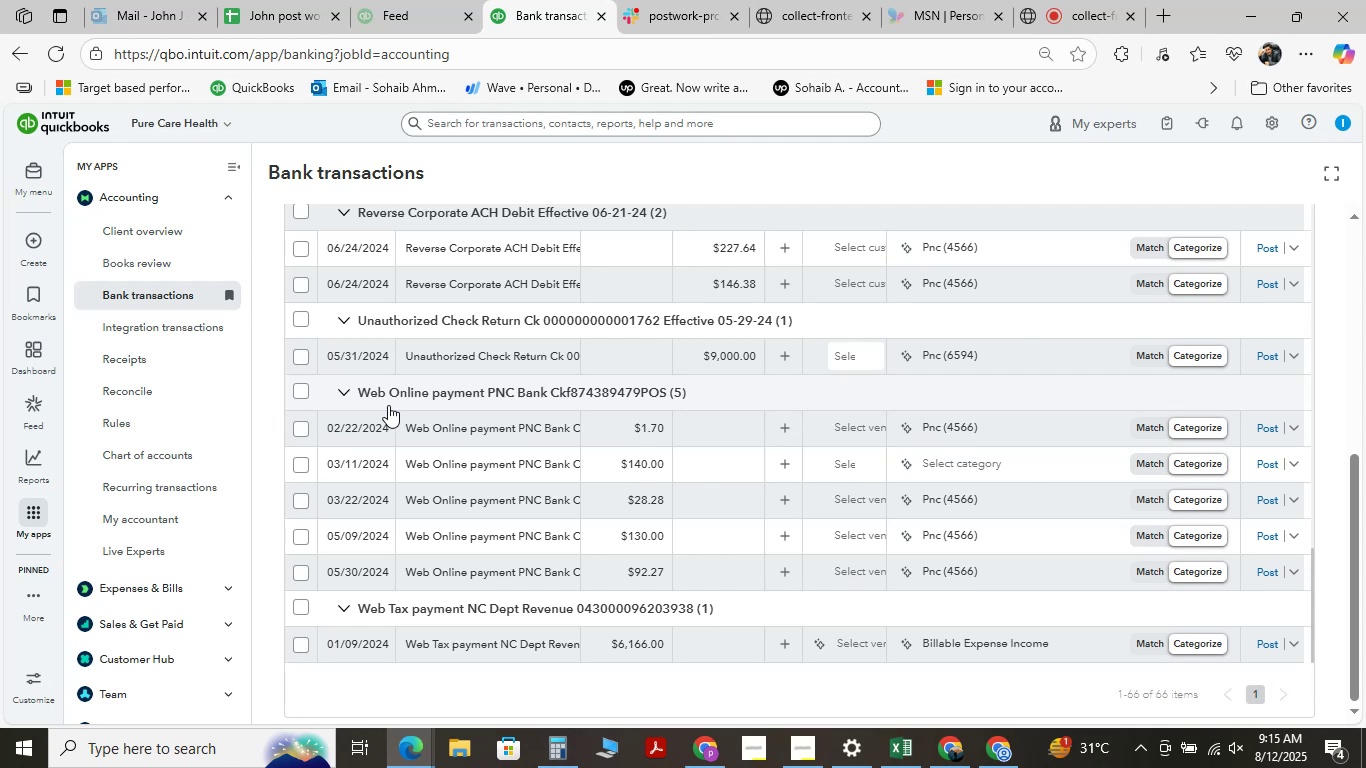 
scroll: coordinate [549, 418], scroll_direction: up, amount: 5.0
 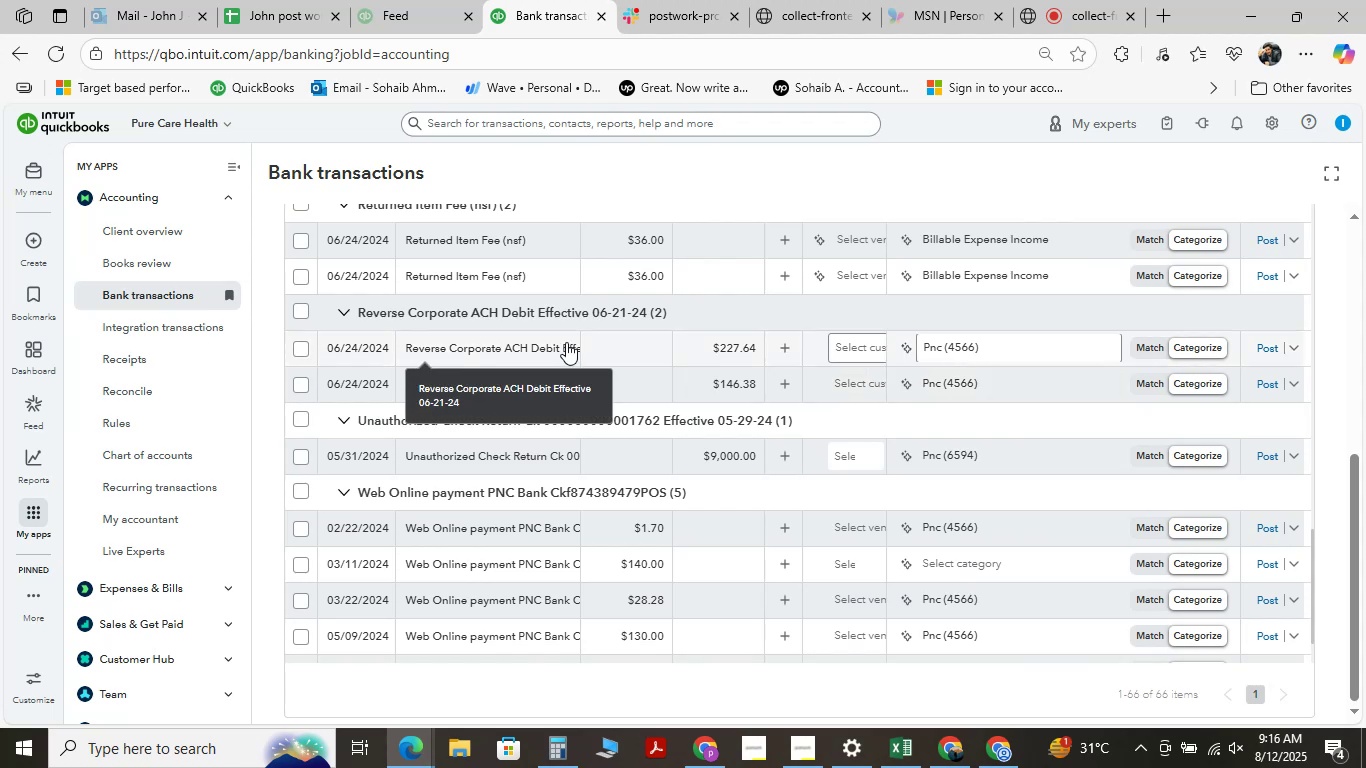 
wait(7.17)
 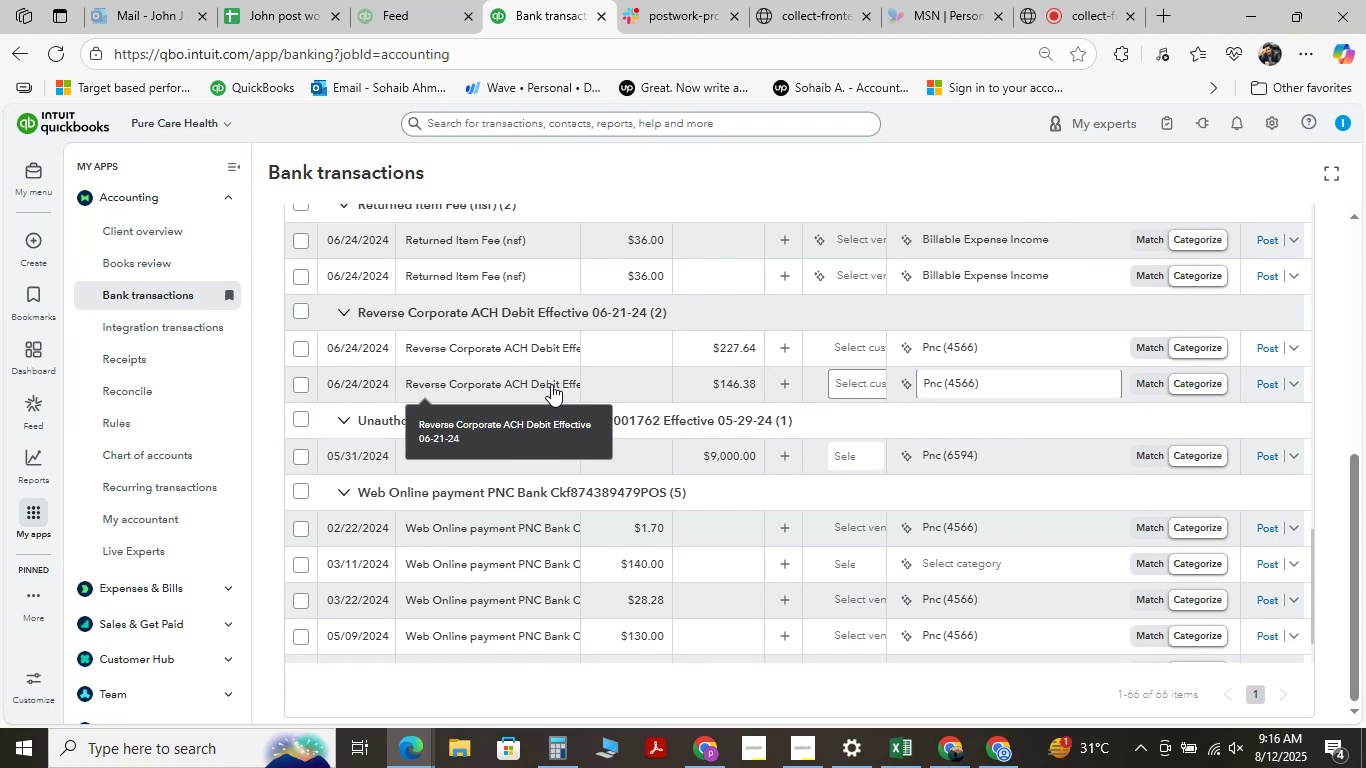 
scroll: coordinate [541, 362], scroll_direction: up, amount: 7.0
 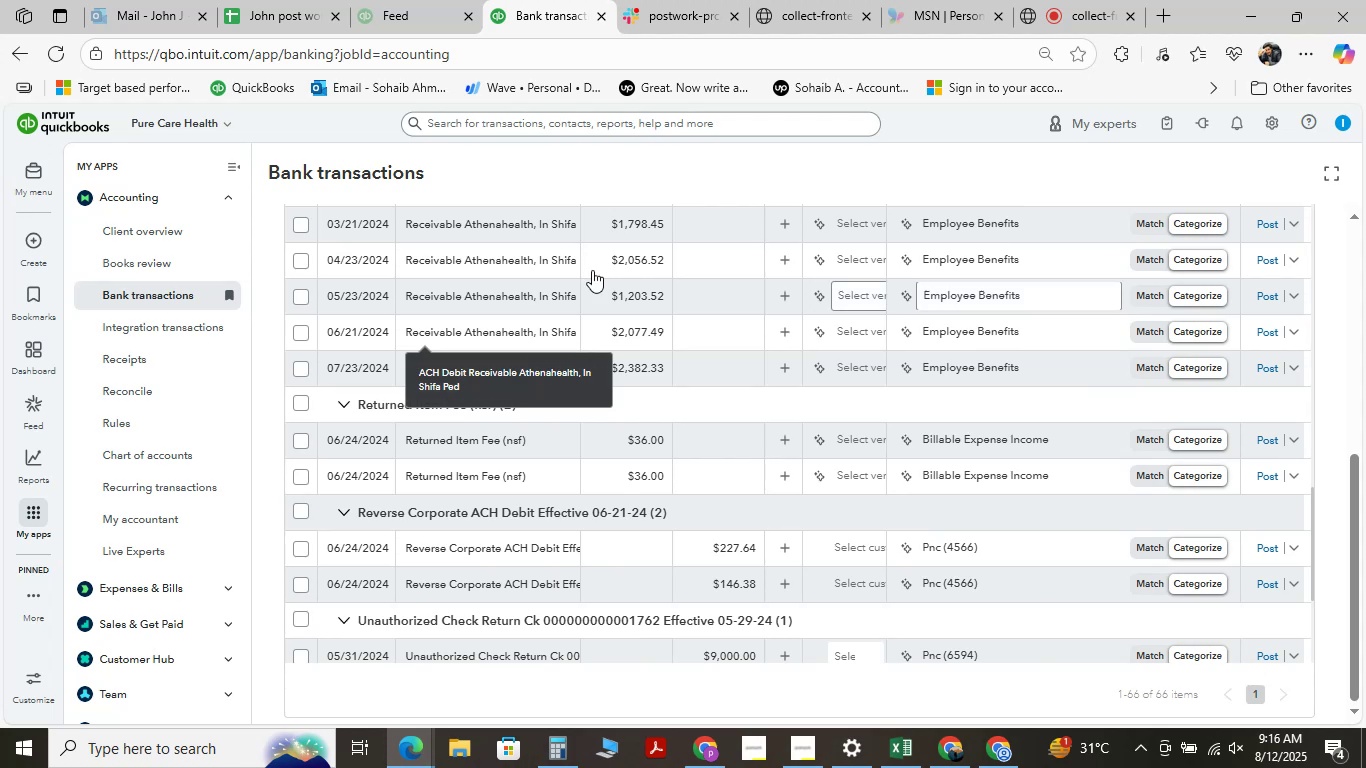 
mouse_move([527, 208])
 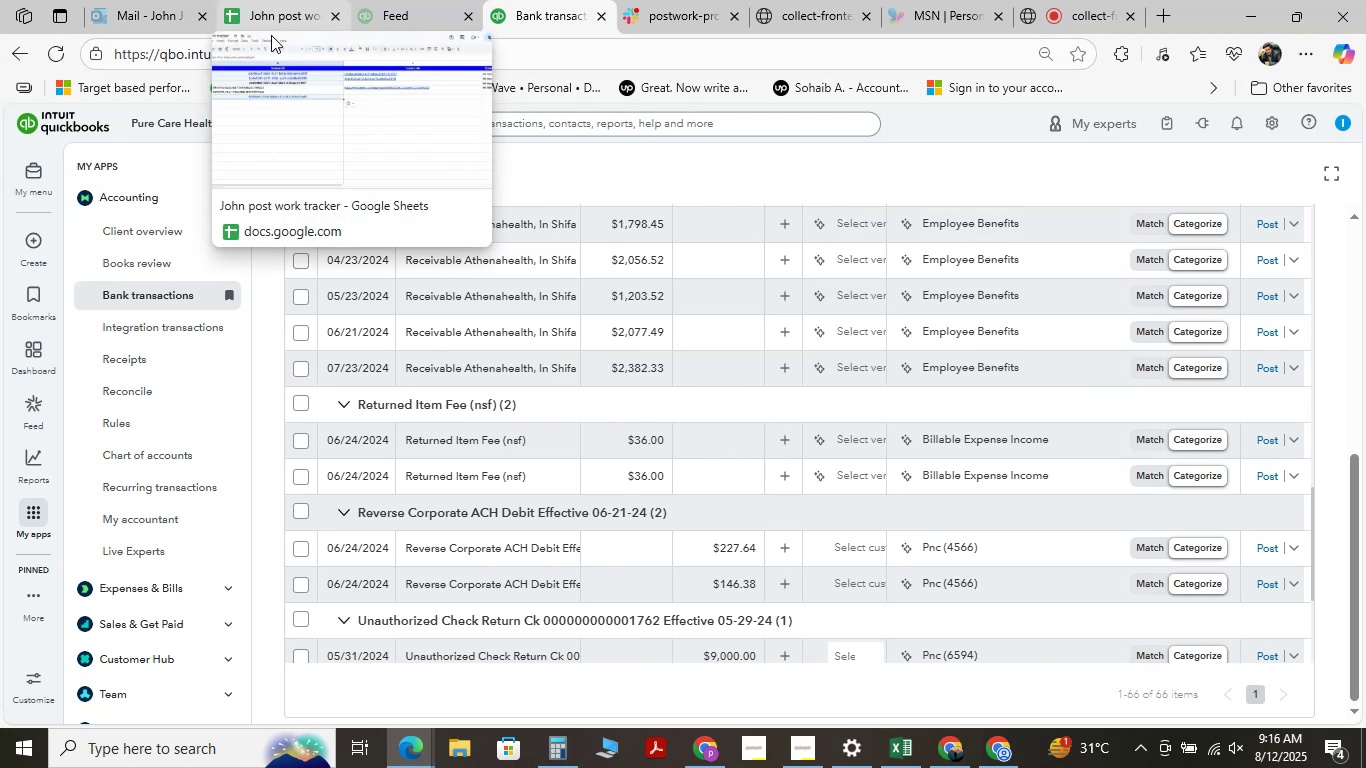 
wait(6.1)
 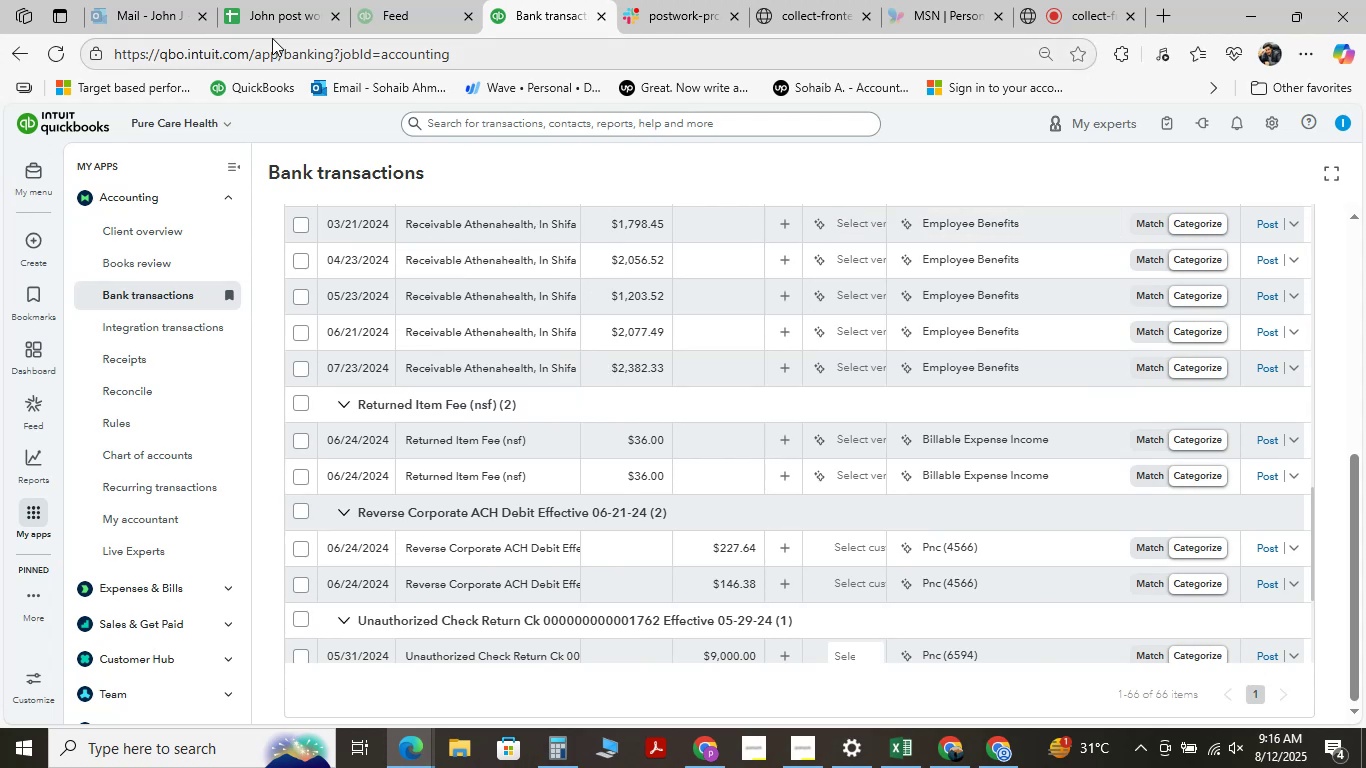 
scroll: coordinate [535, 407], scroll_direction: down, amount: 1.0
 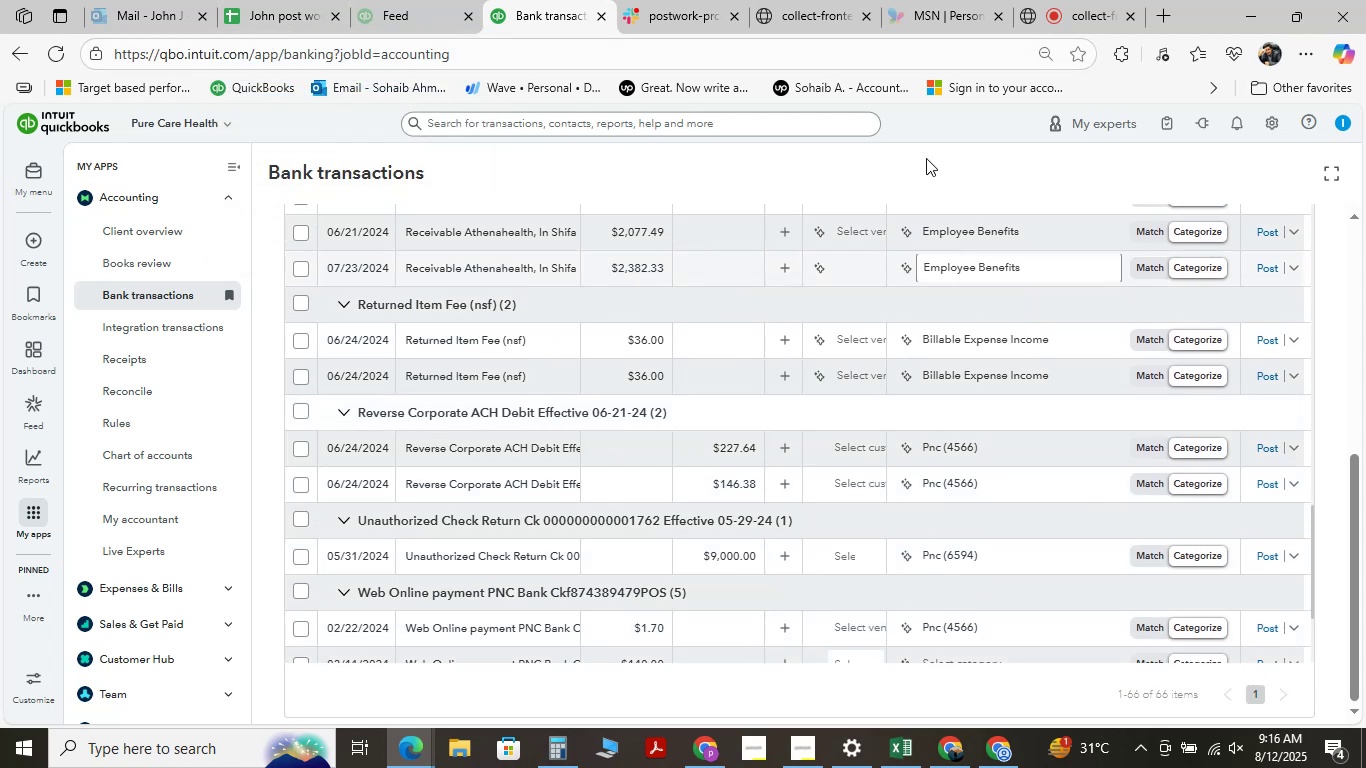 
mouse_move([1069, 23])
 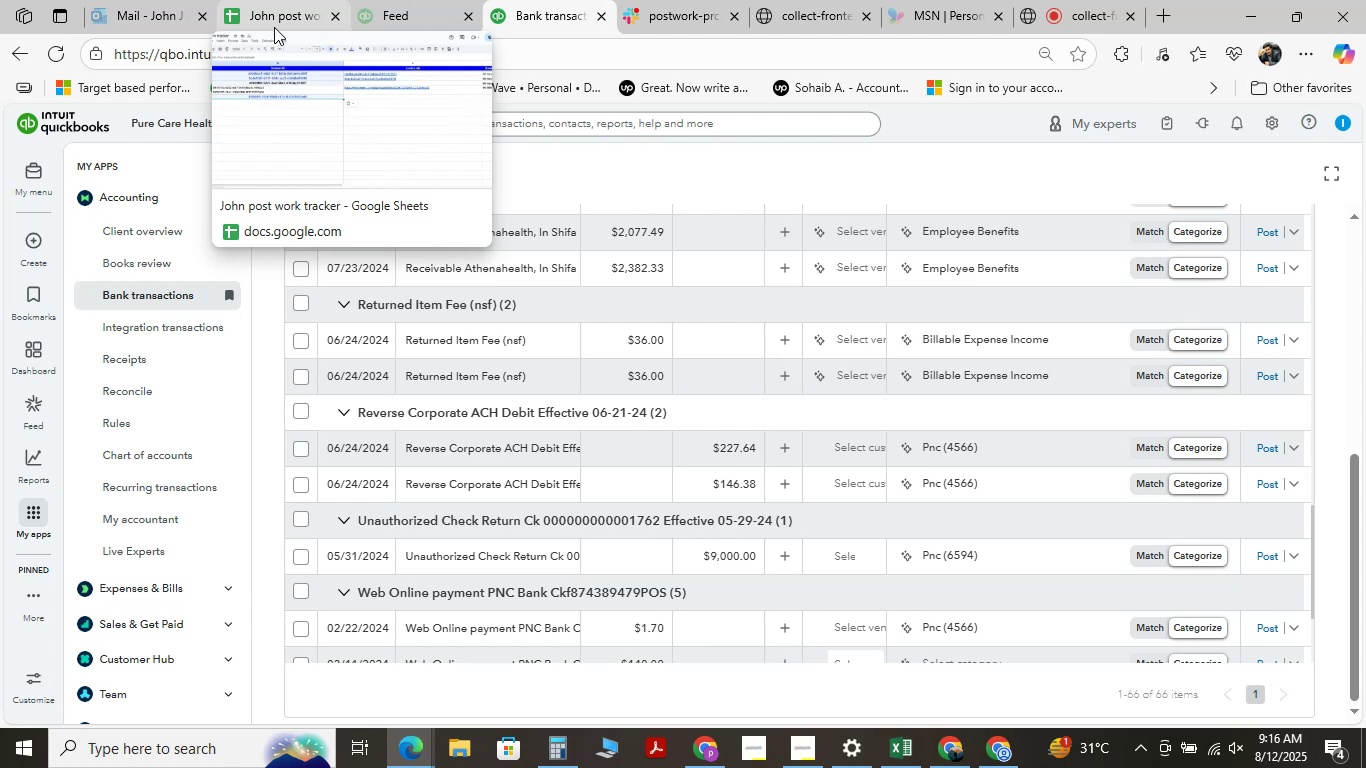 
wait(18.13)
 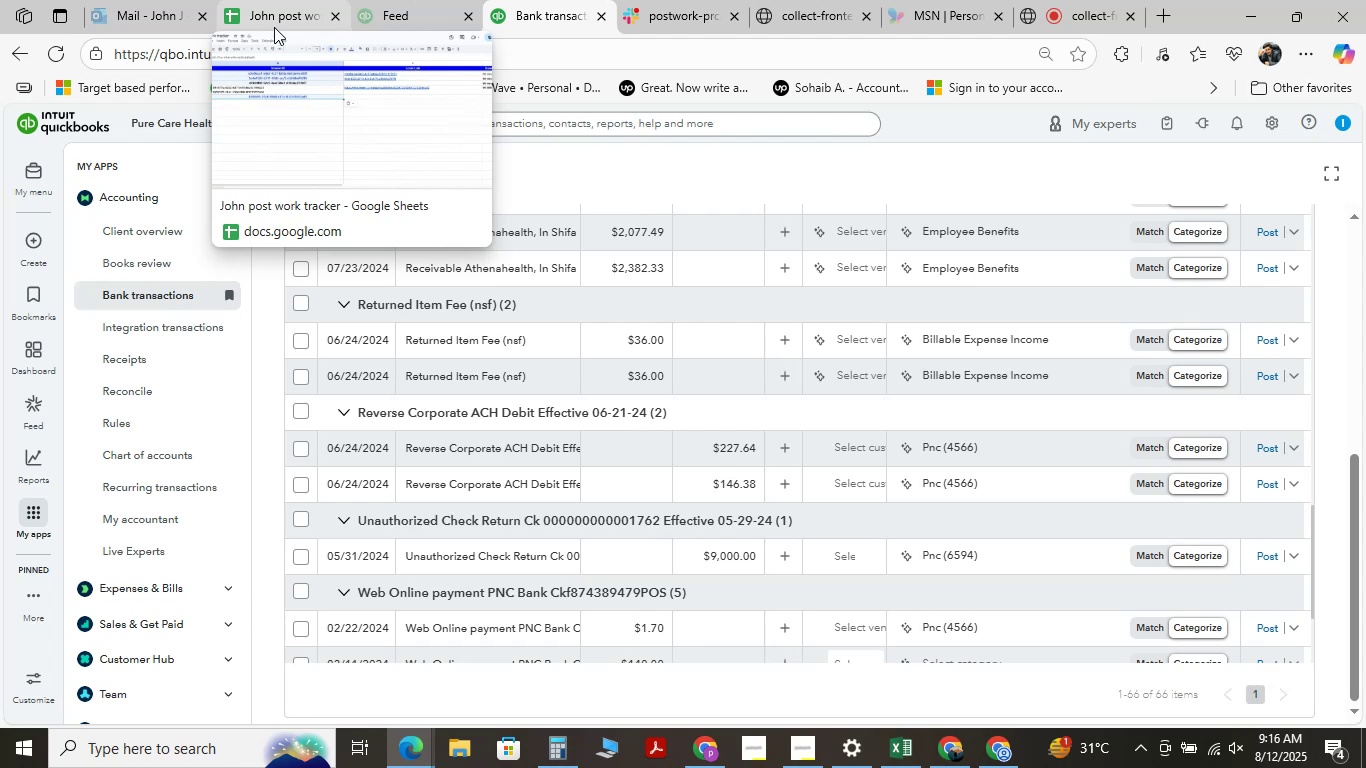 
scroll: coordinate [425, 374], scroll_direction: down, amount: 4.0
 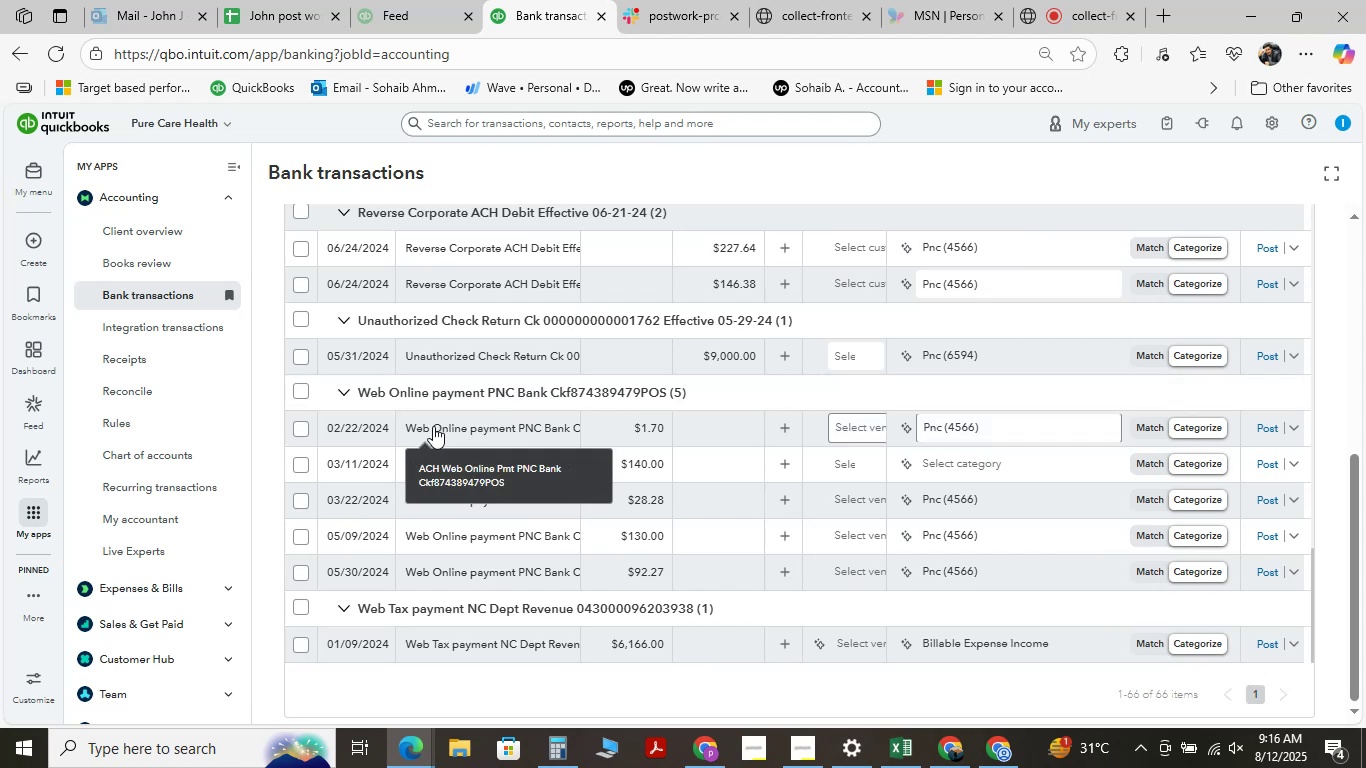 
left_click([433, 426])
 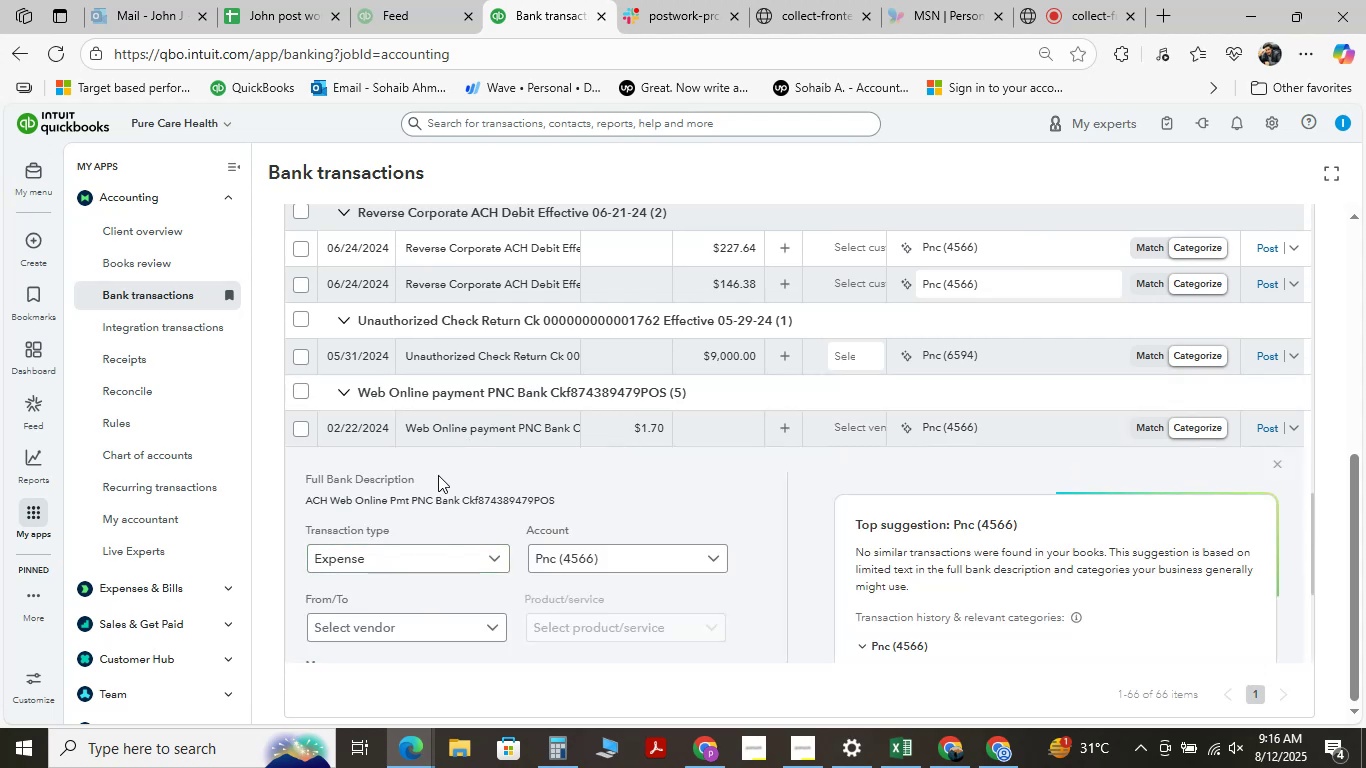 
scroll: coordinate [454, 456], scroll_direction: up, amount: 3.0
 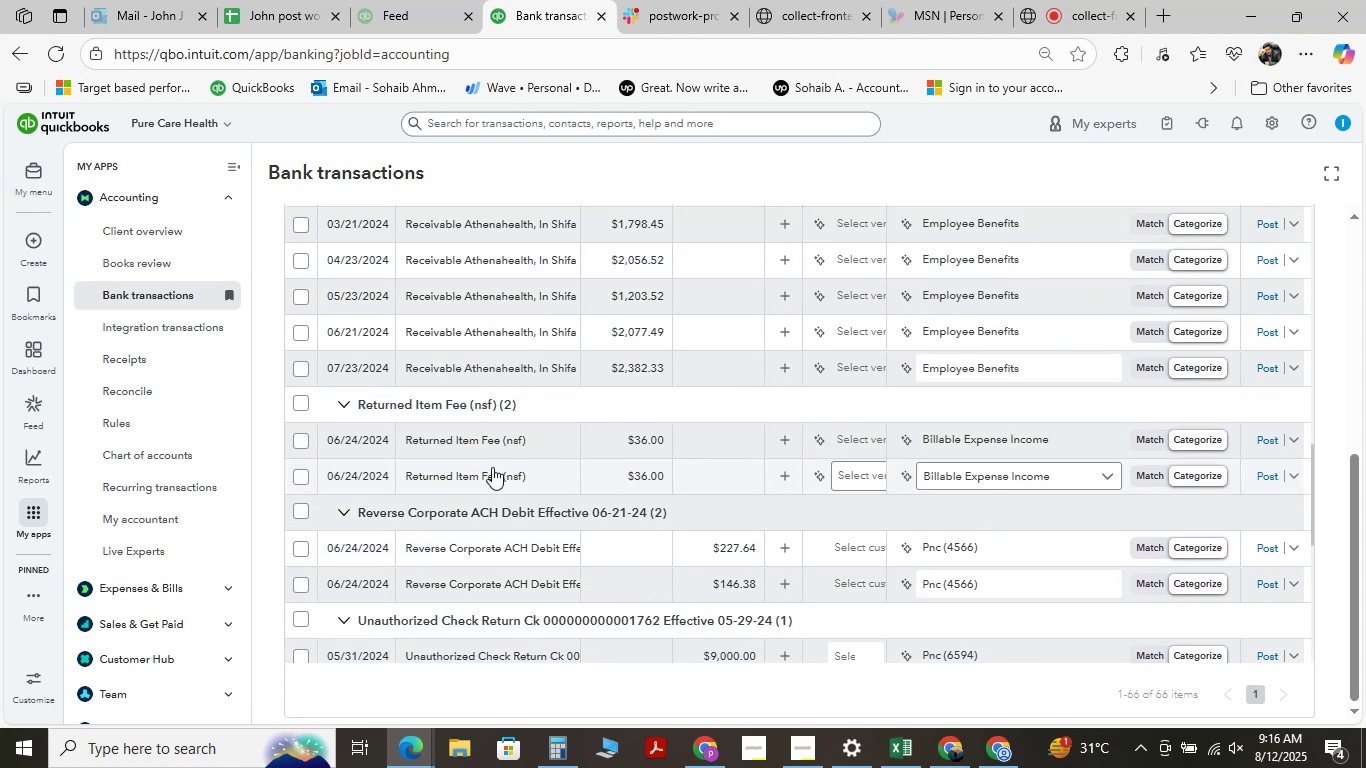 
scroll: coordinate [502, 456], scroll_direction: down, amount: 3.0
 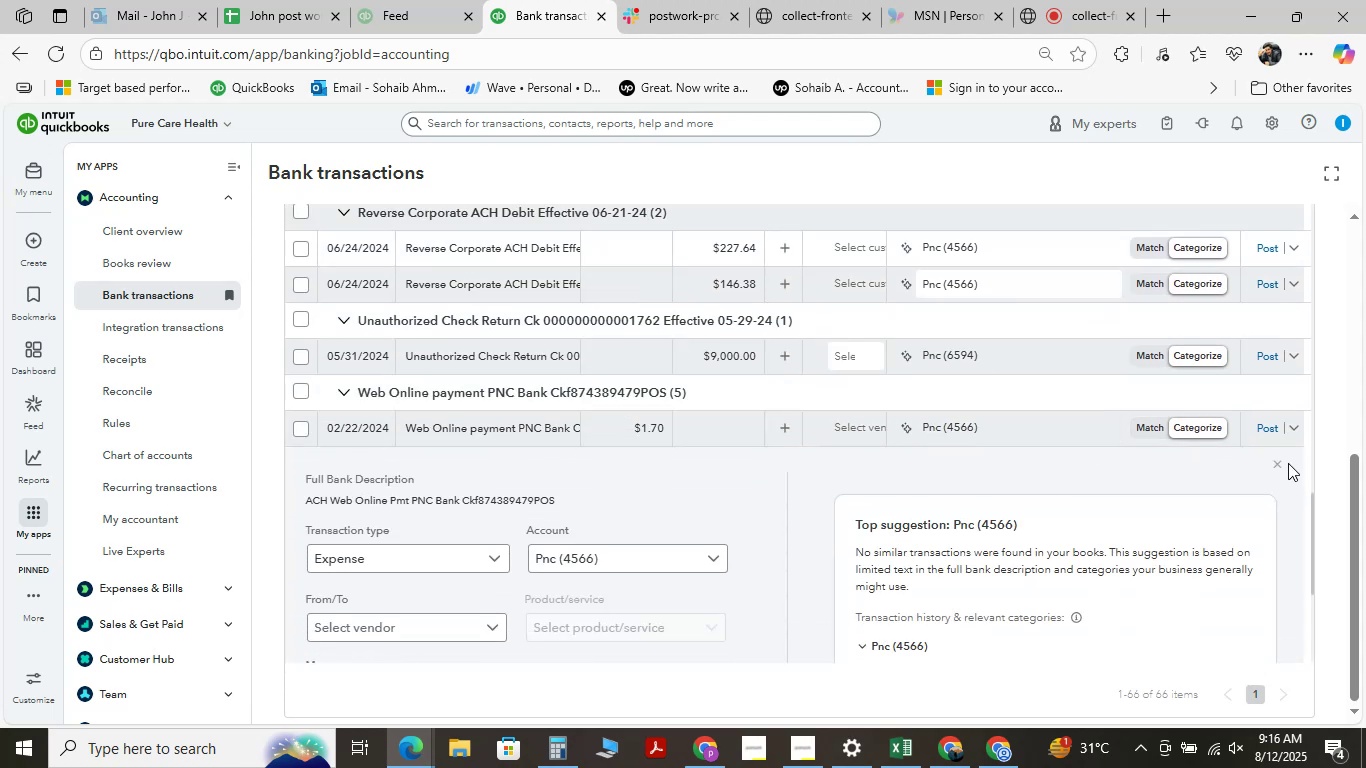 
left_click([1273, 465])
 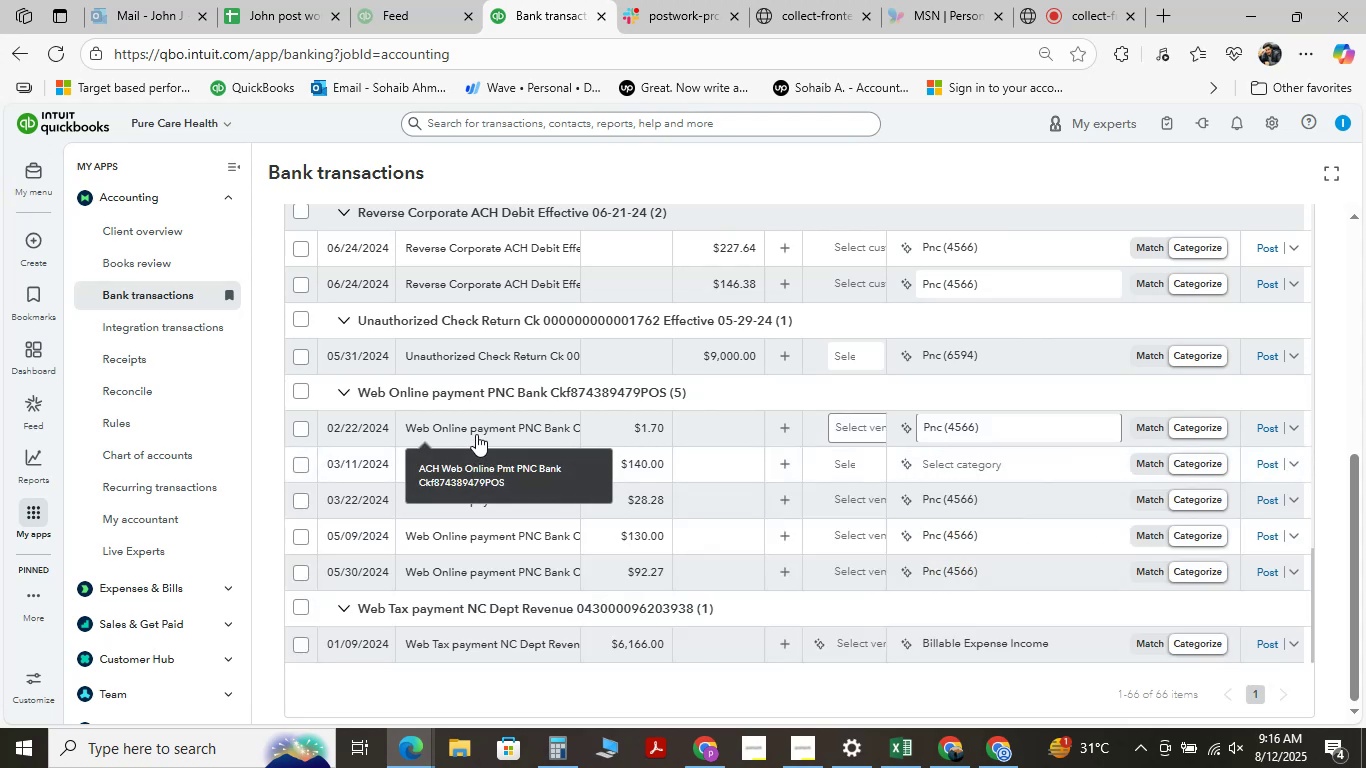 
scroll: coordinate [468, 336], scroll_direction: down, amount: 4.0
 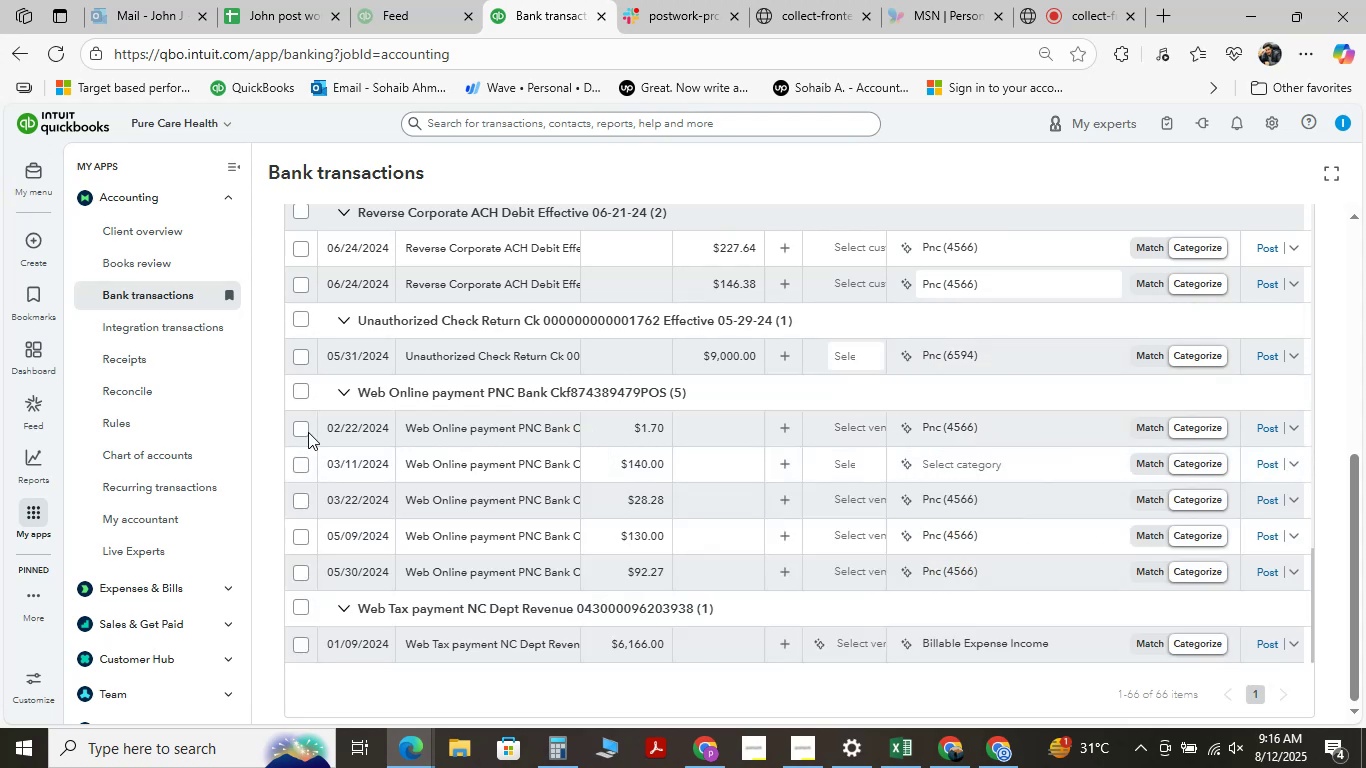 
left_click([299, 425])
 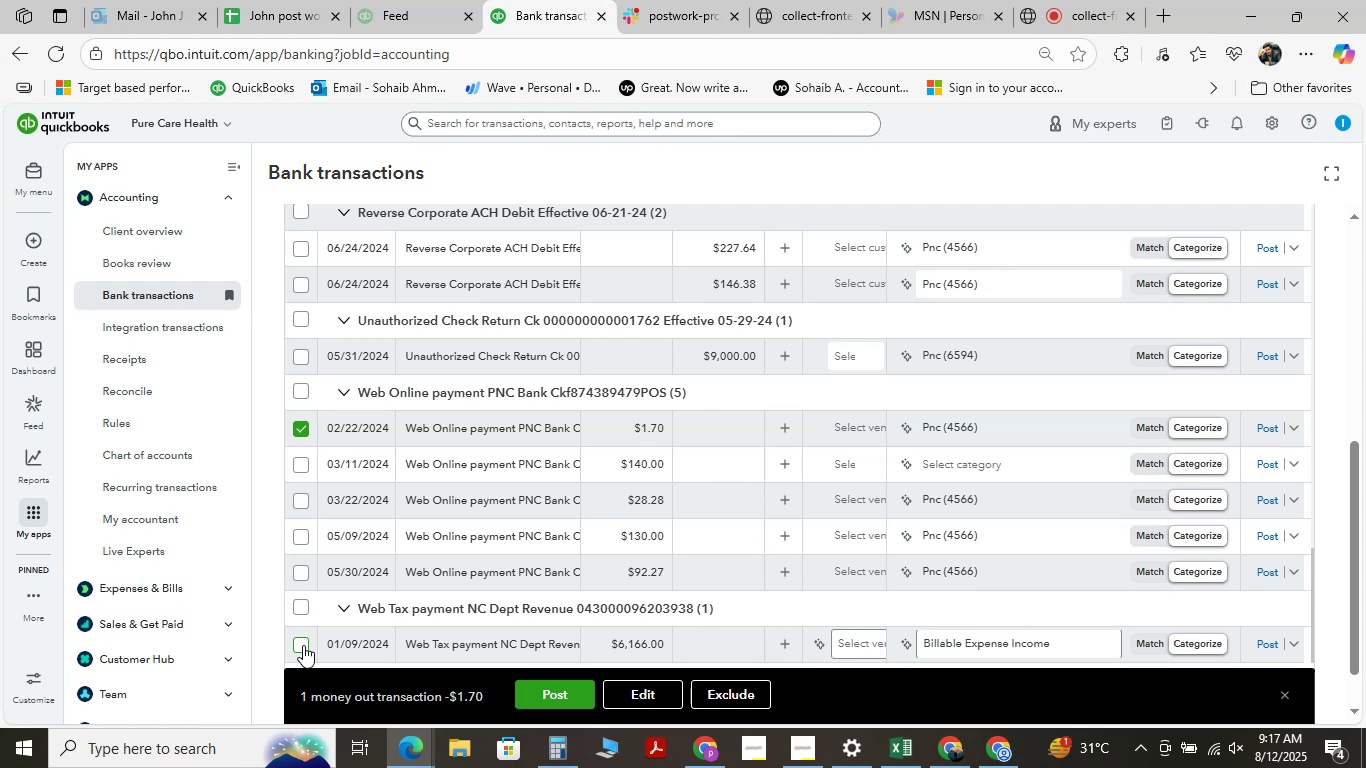 
hold_key(key=ShiftLeft, duration=1.5)
 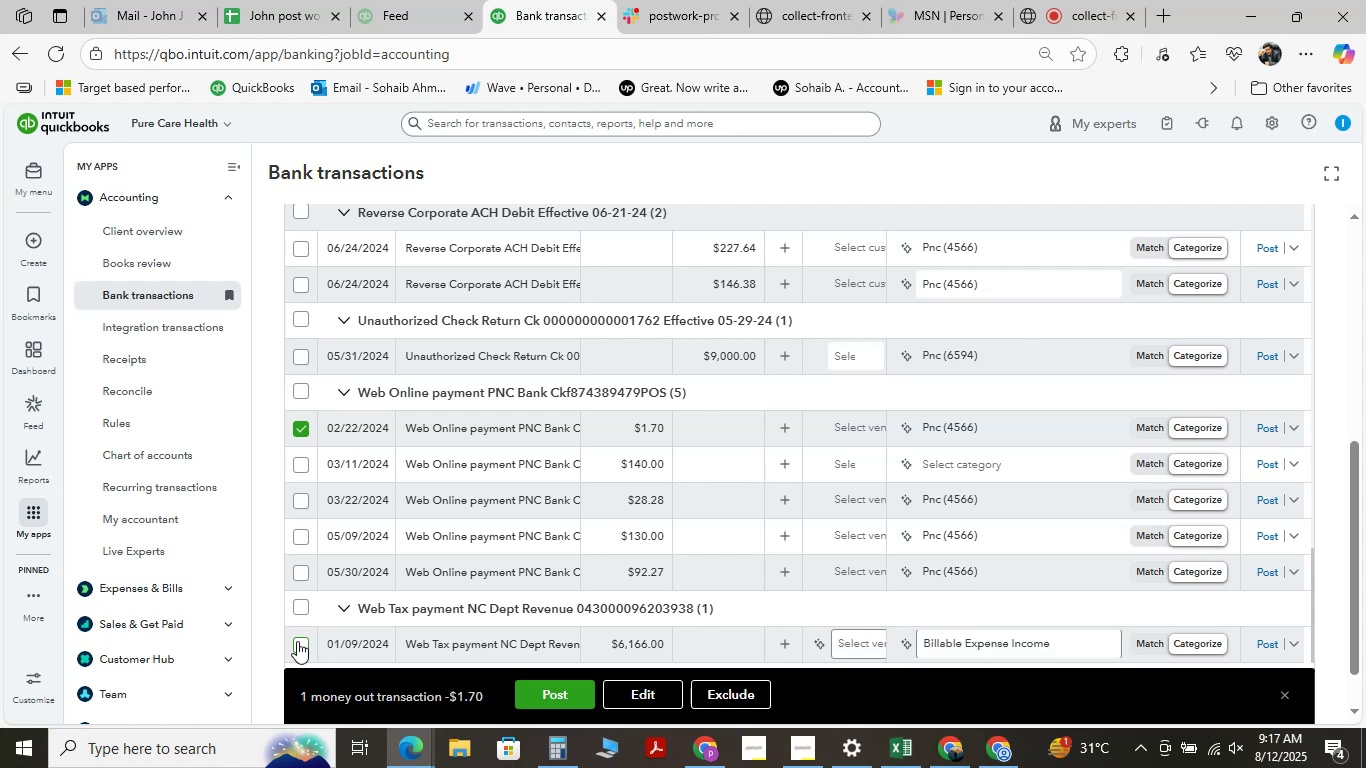 
hold_key(key=ShiftLeft, duration=1.51)
 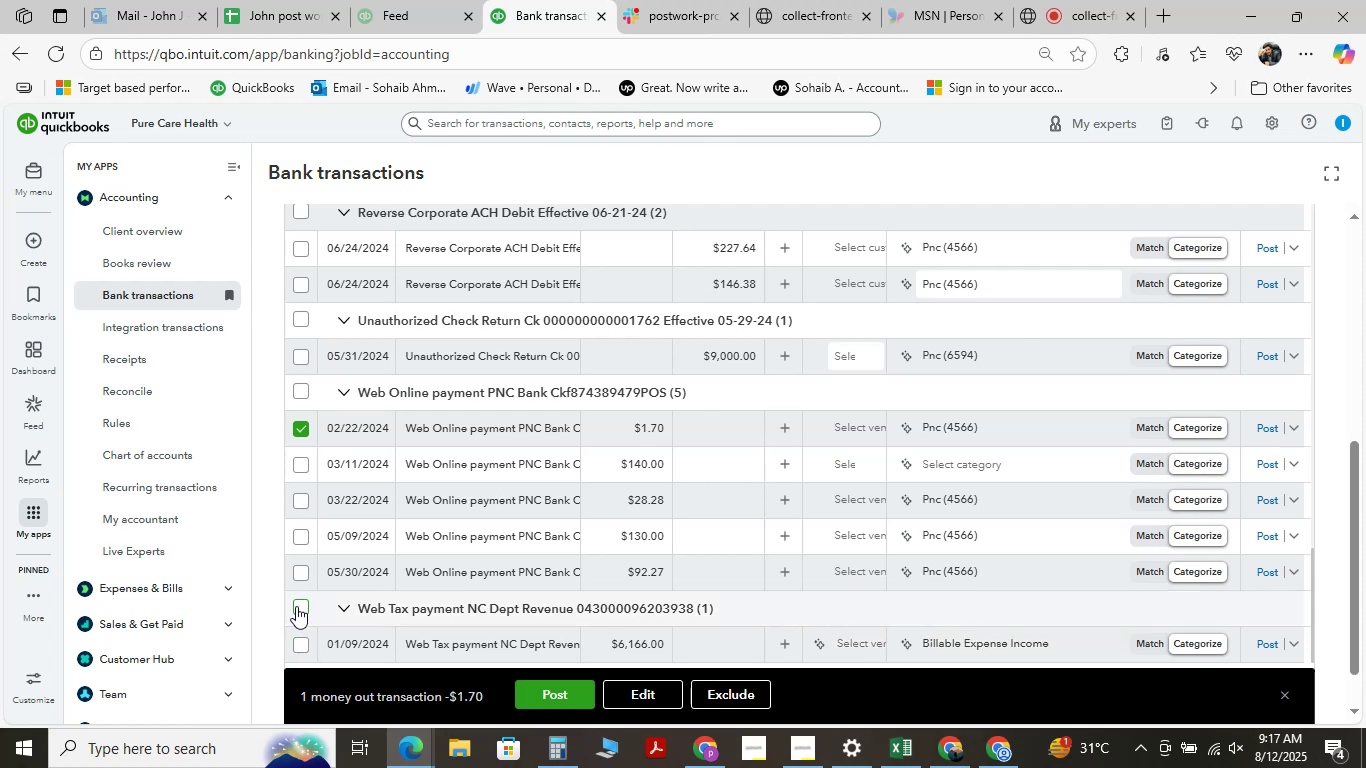 
hold_key(key=ShiftLeft, duration=1.53)
 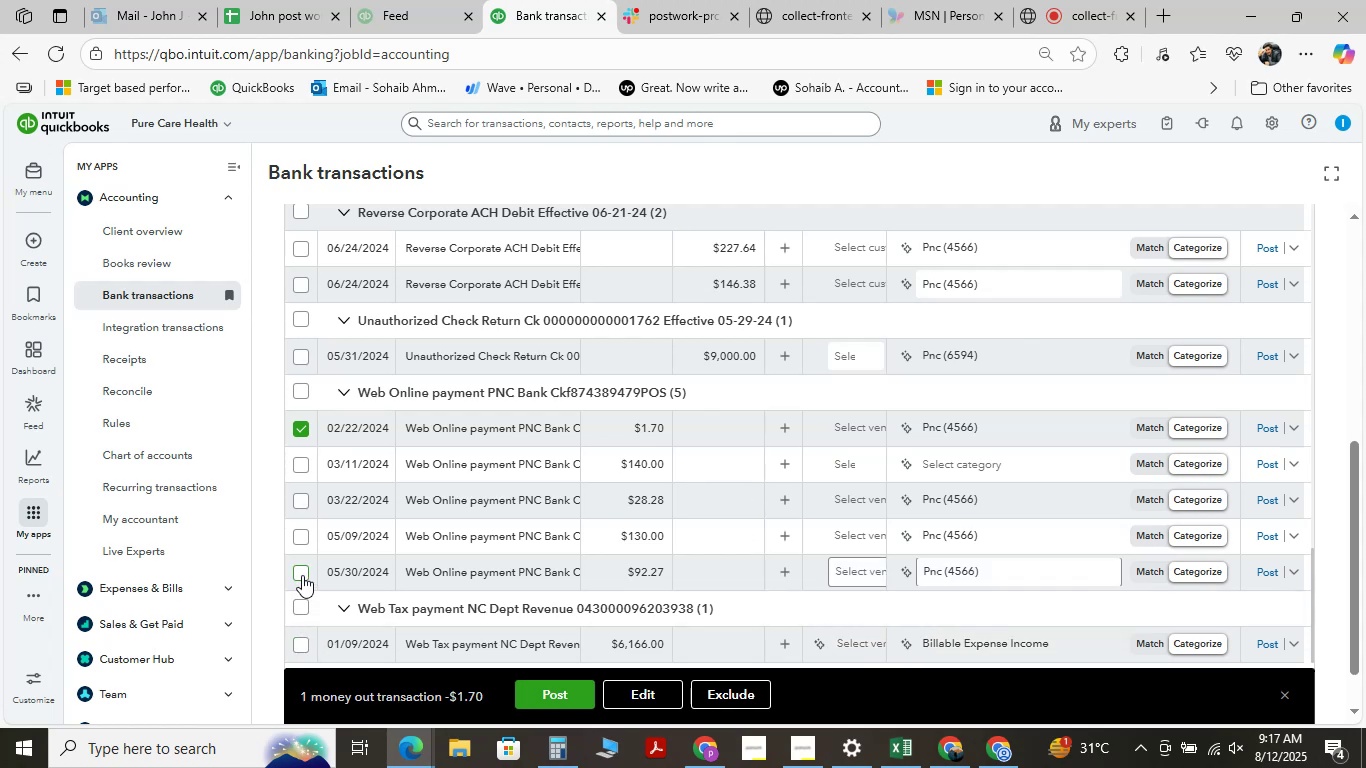 
hold_key(key=ShiftLeft, duration=1.48)
left_click([302, 575])
 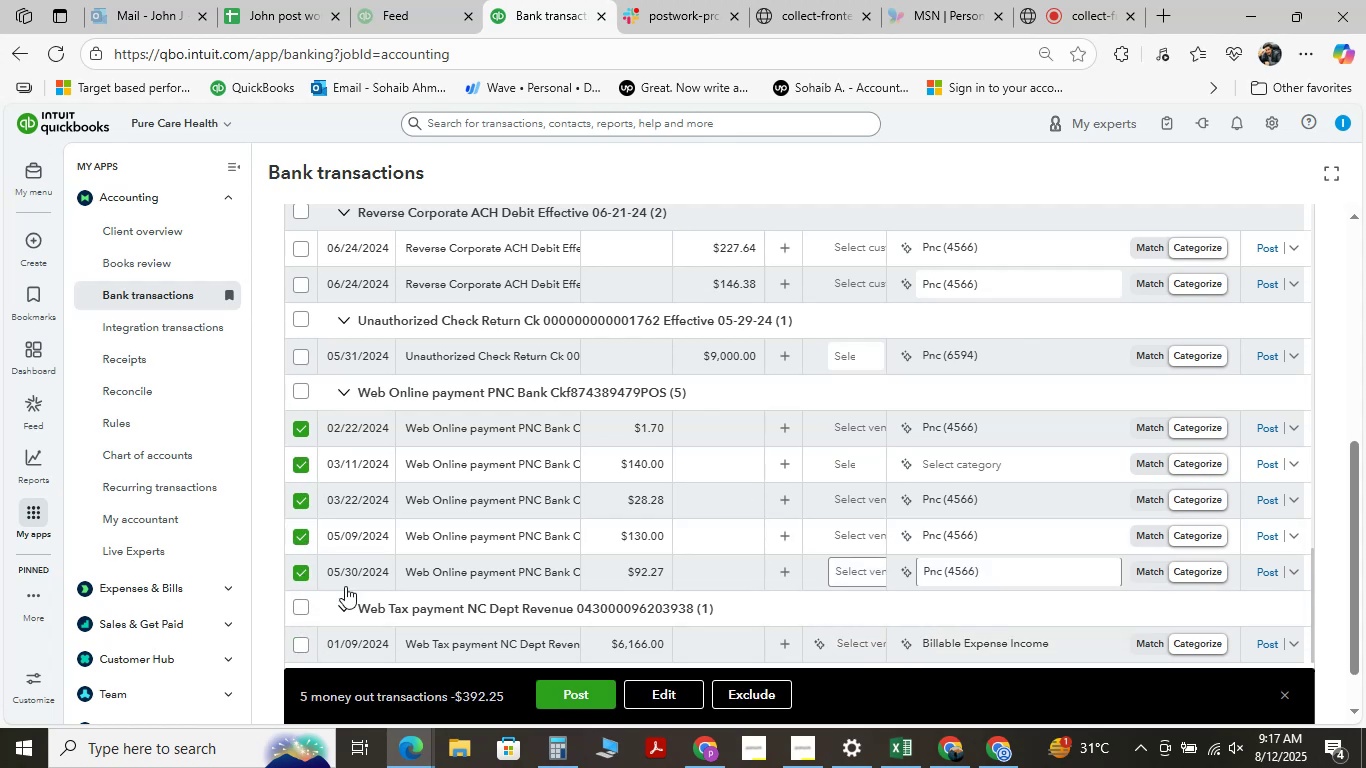 
left_click([680, 694])
 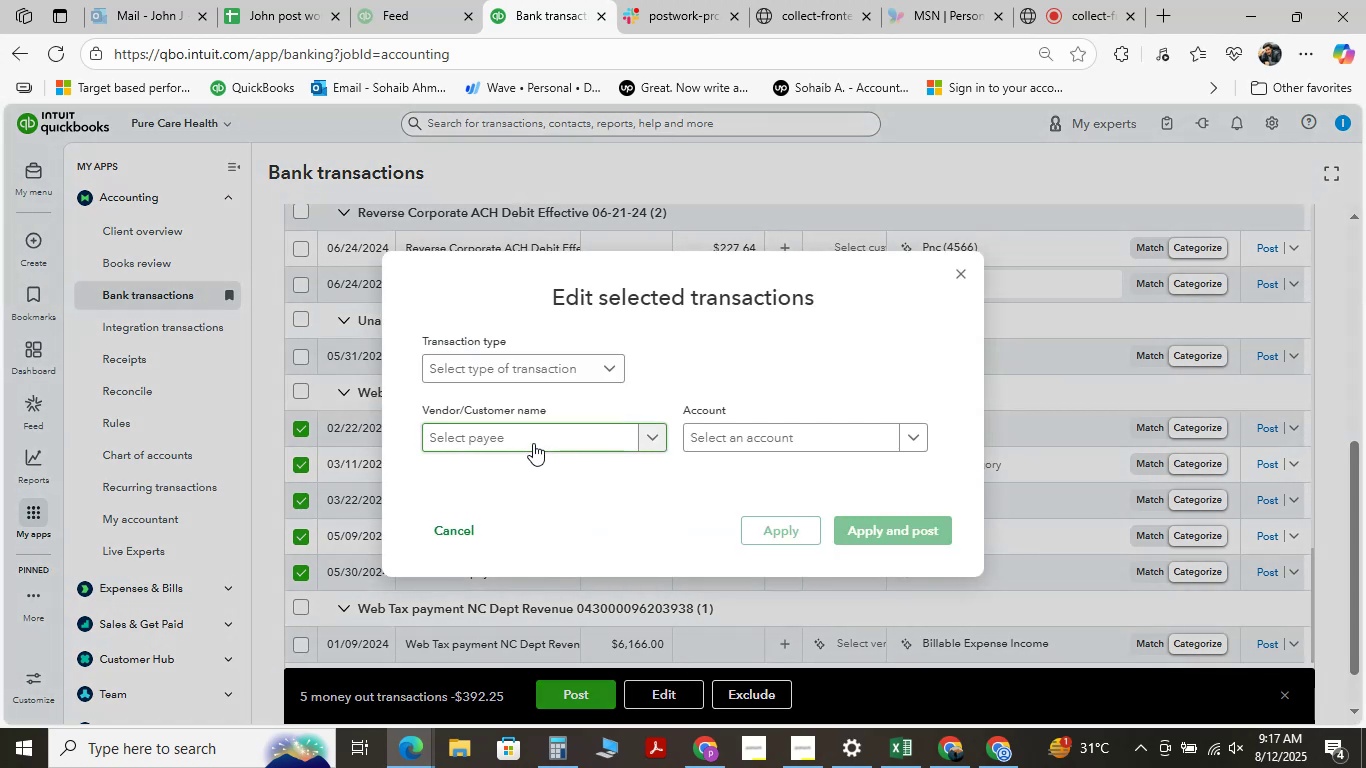 
wait(12.64)
 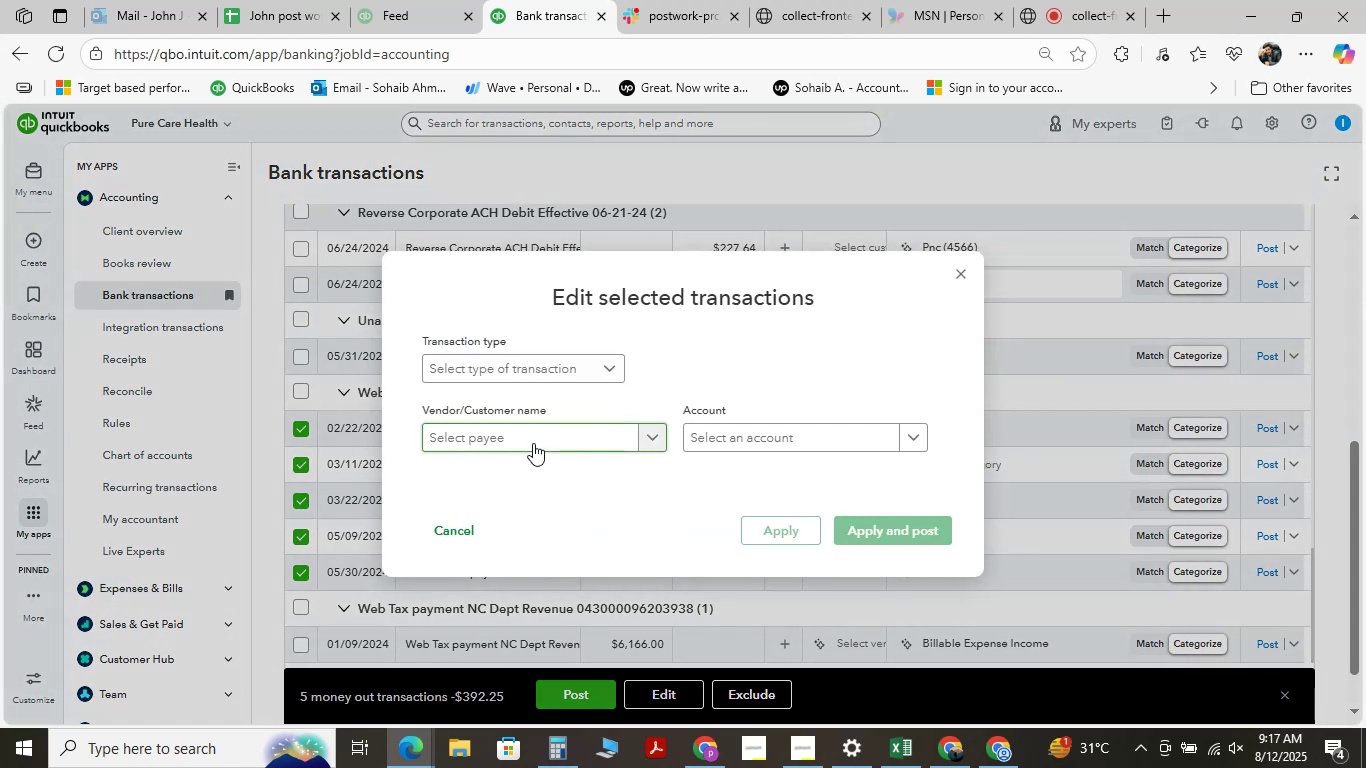 
left_click([522, 438])
 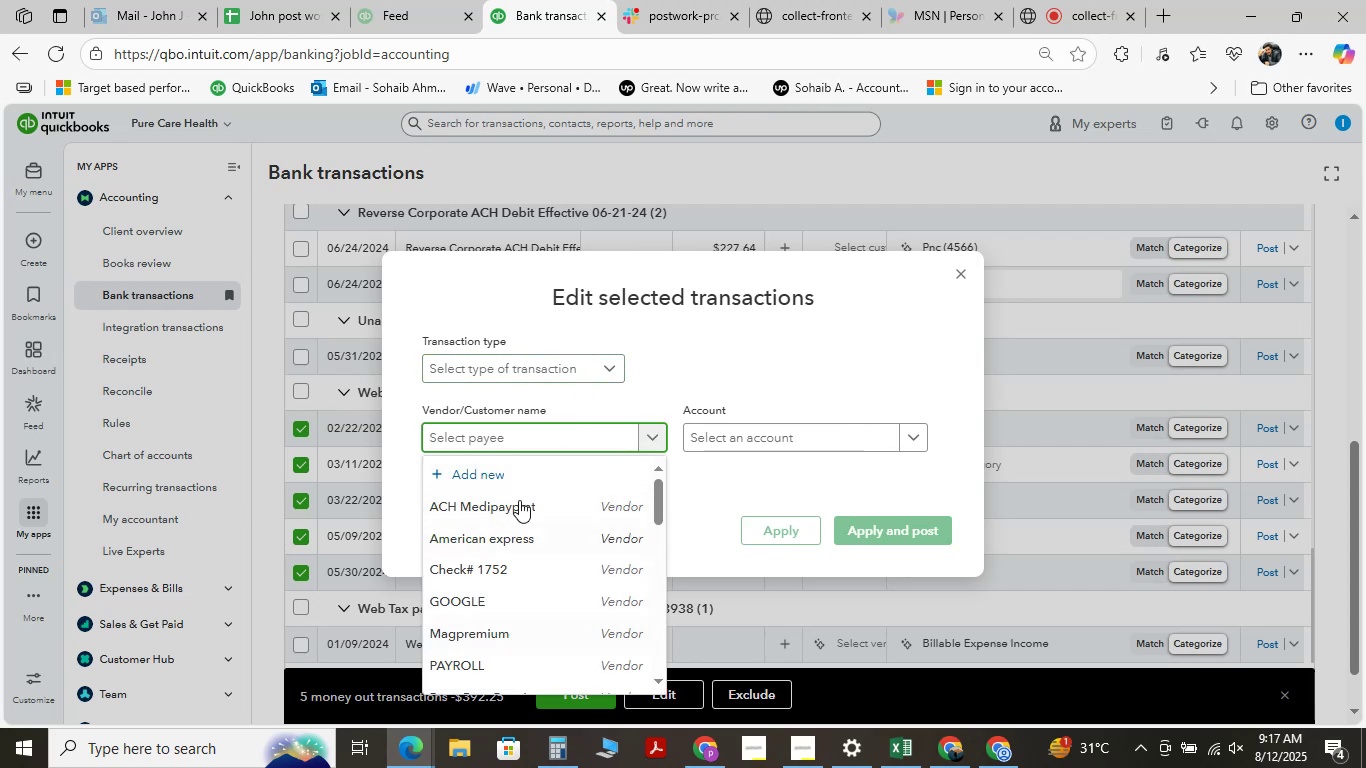 
wait(5.63)
 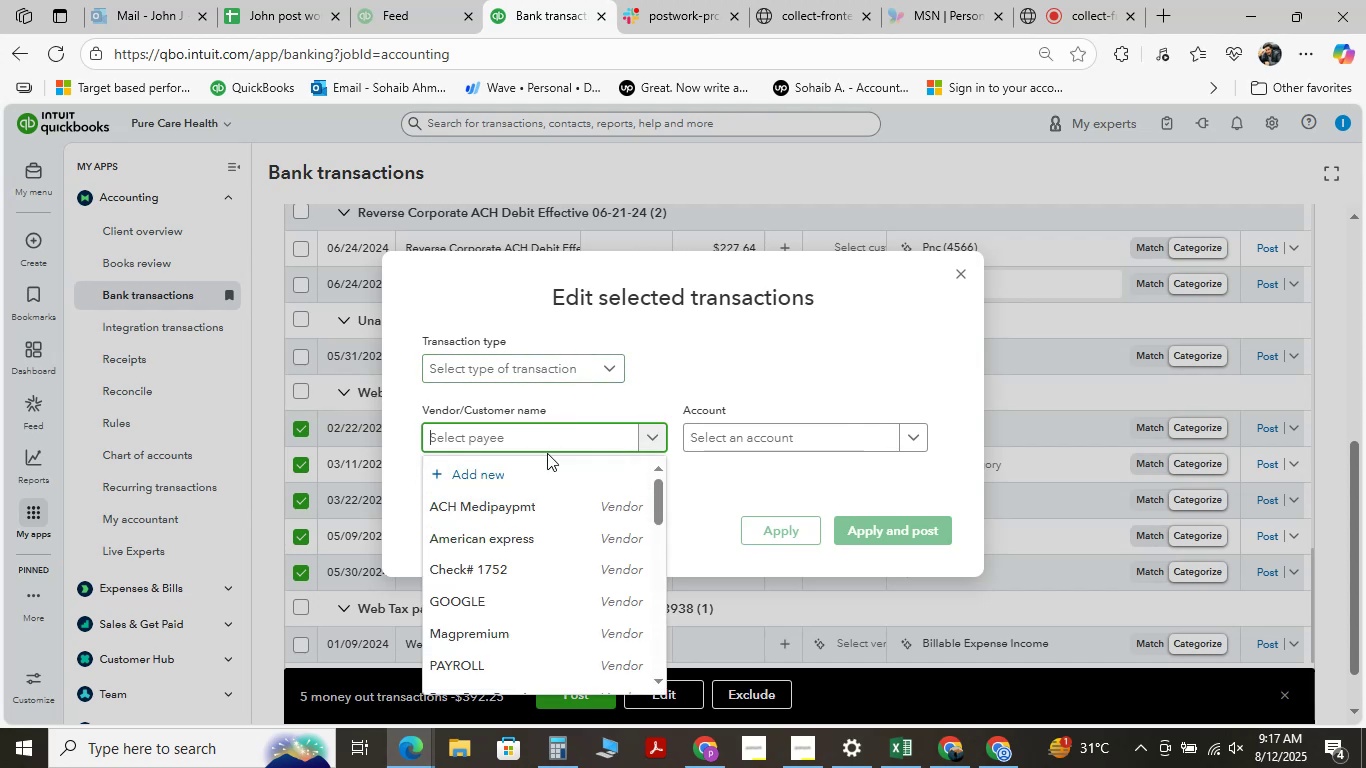 
type(web)
 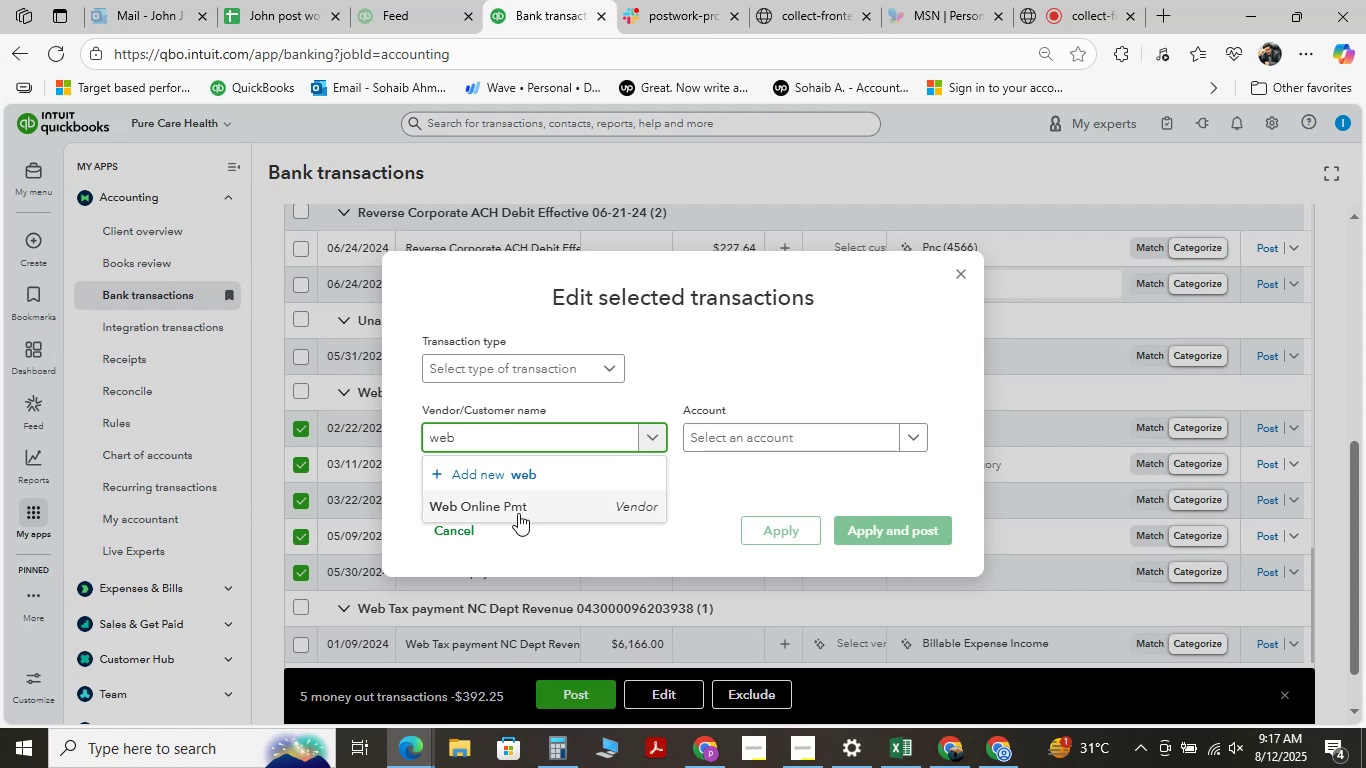 
left_click([507, 504])
 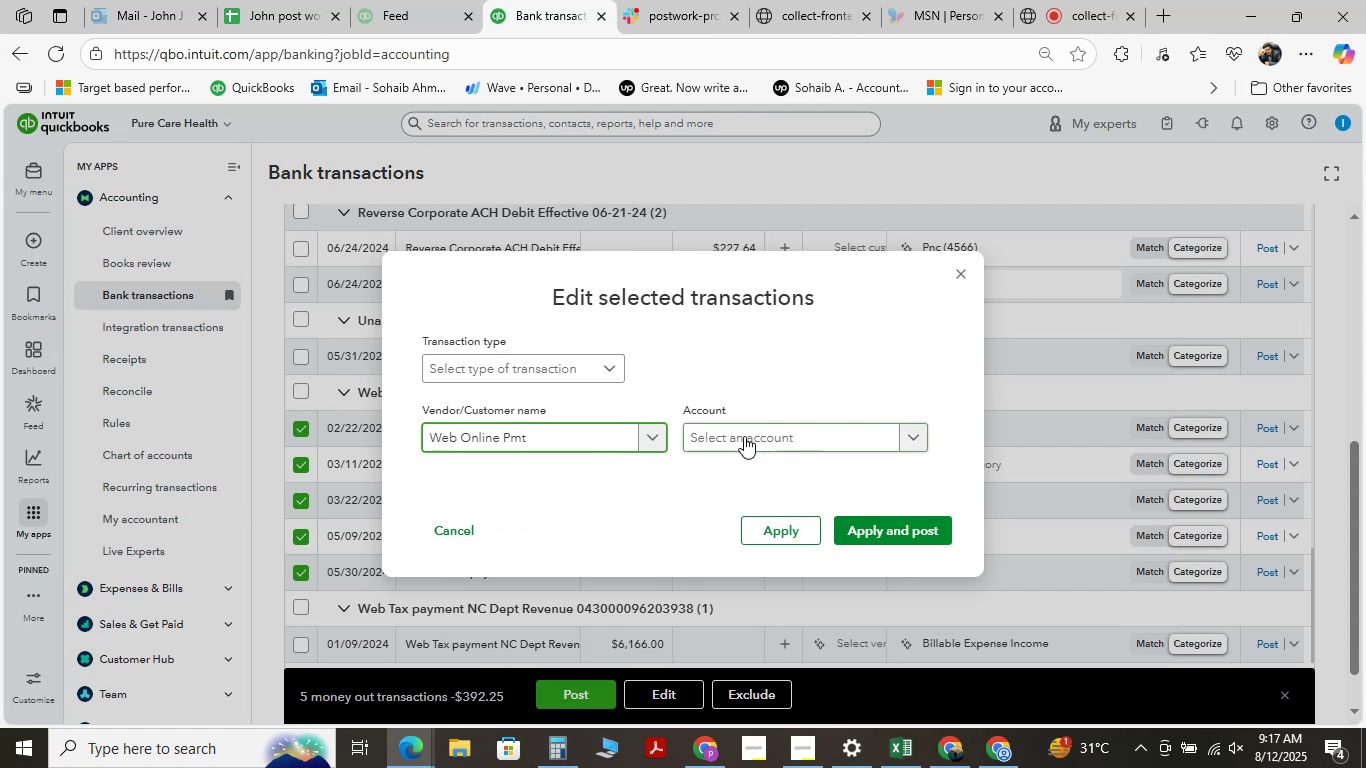 
left_click([744, 436])
 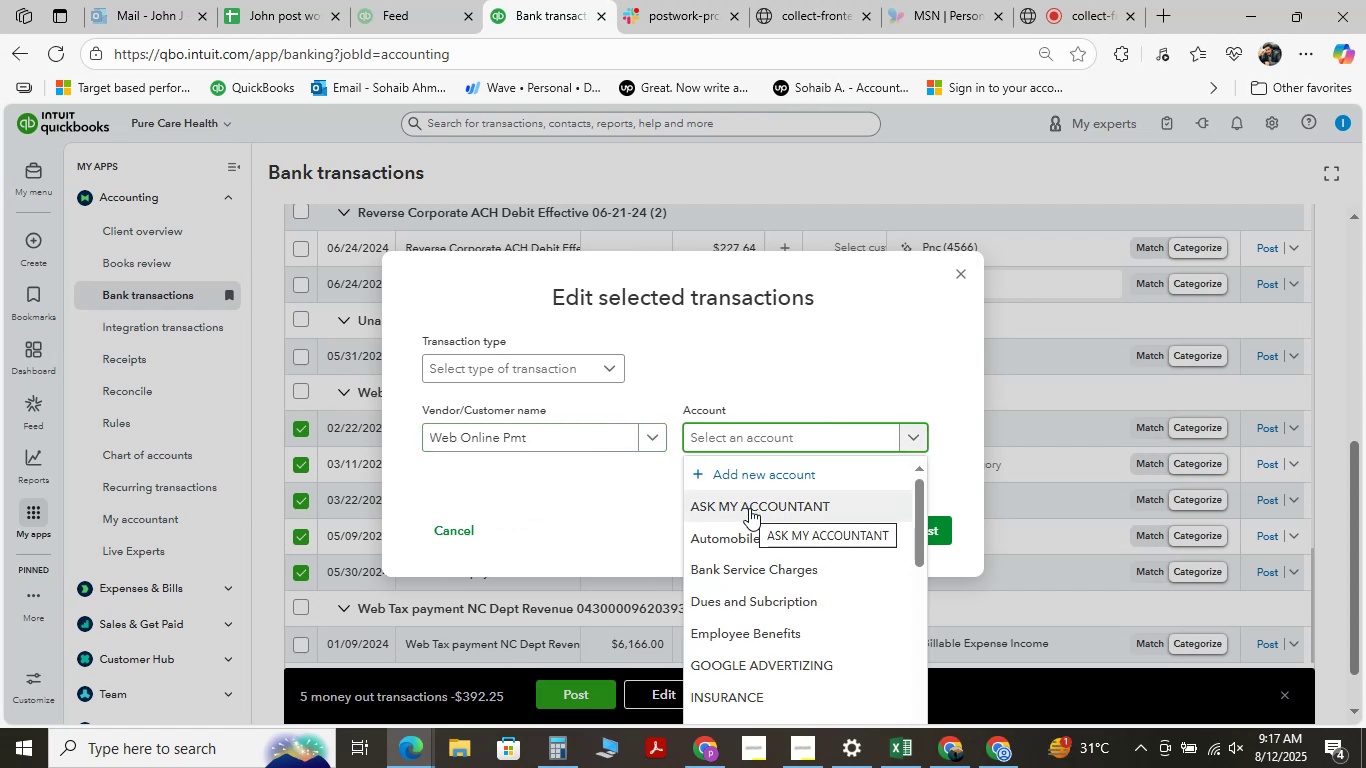 
left_click([740, 573])
 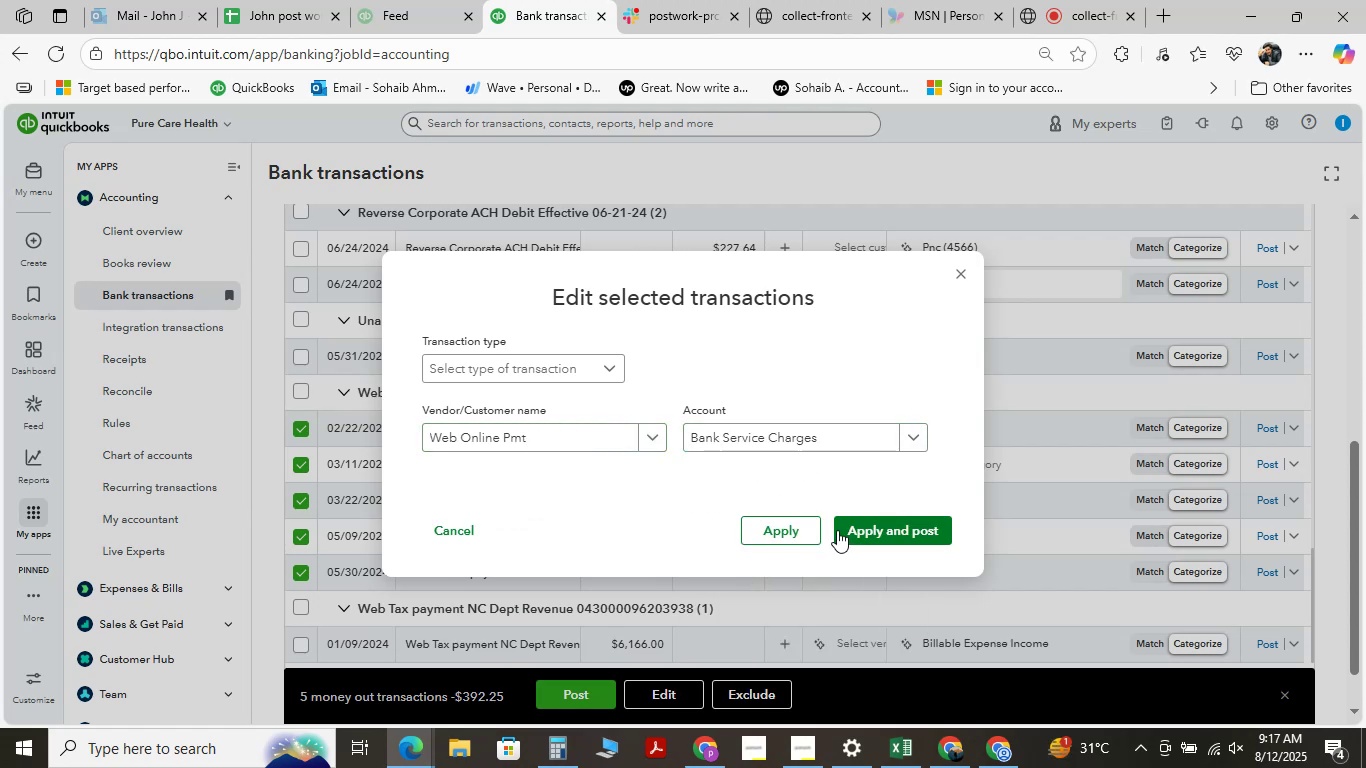 
left_click([855, 526])
 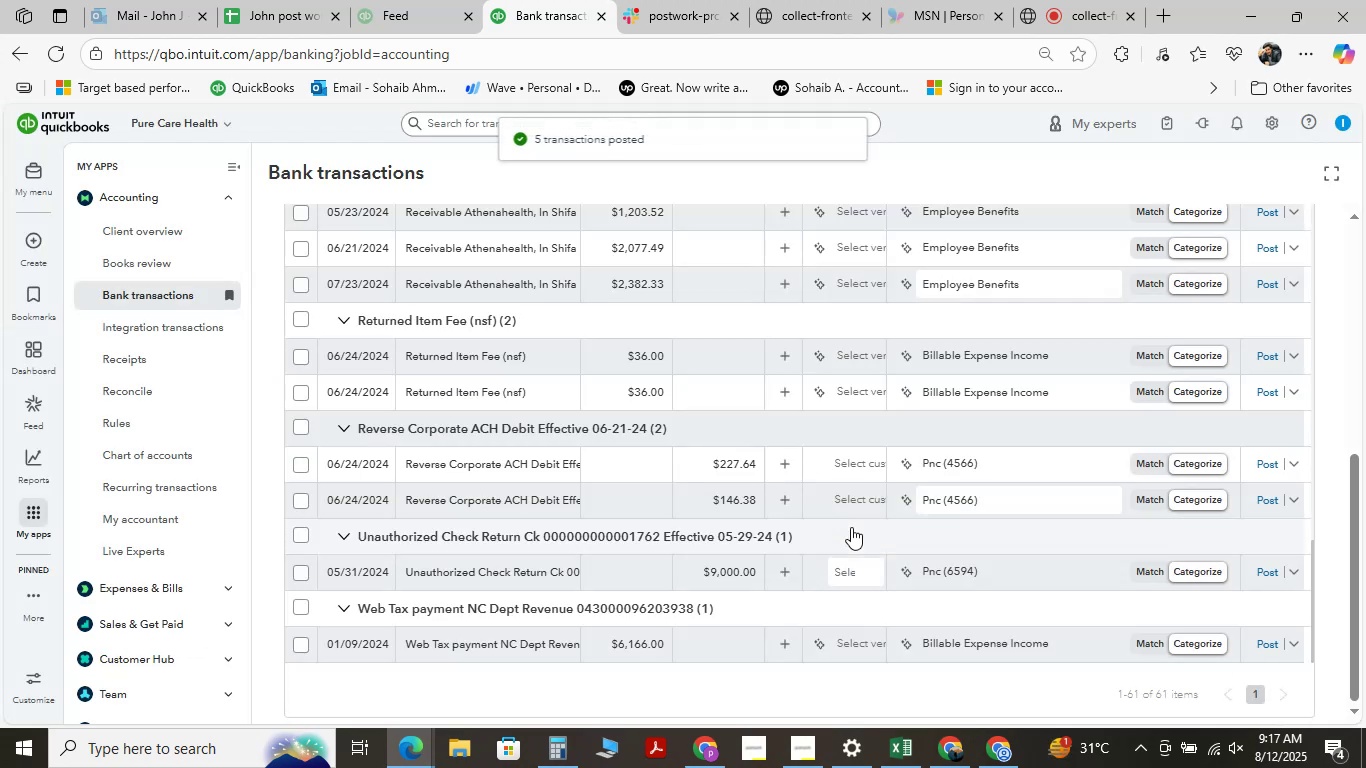 
wait(8.1)
 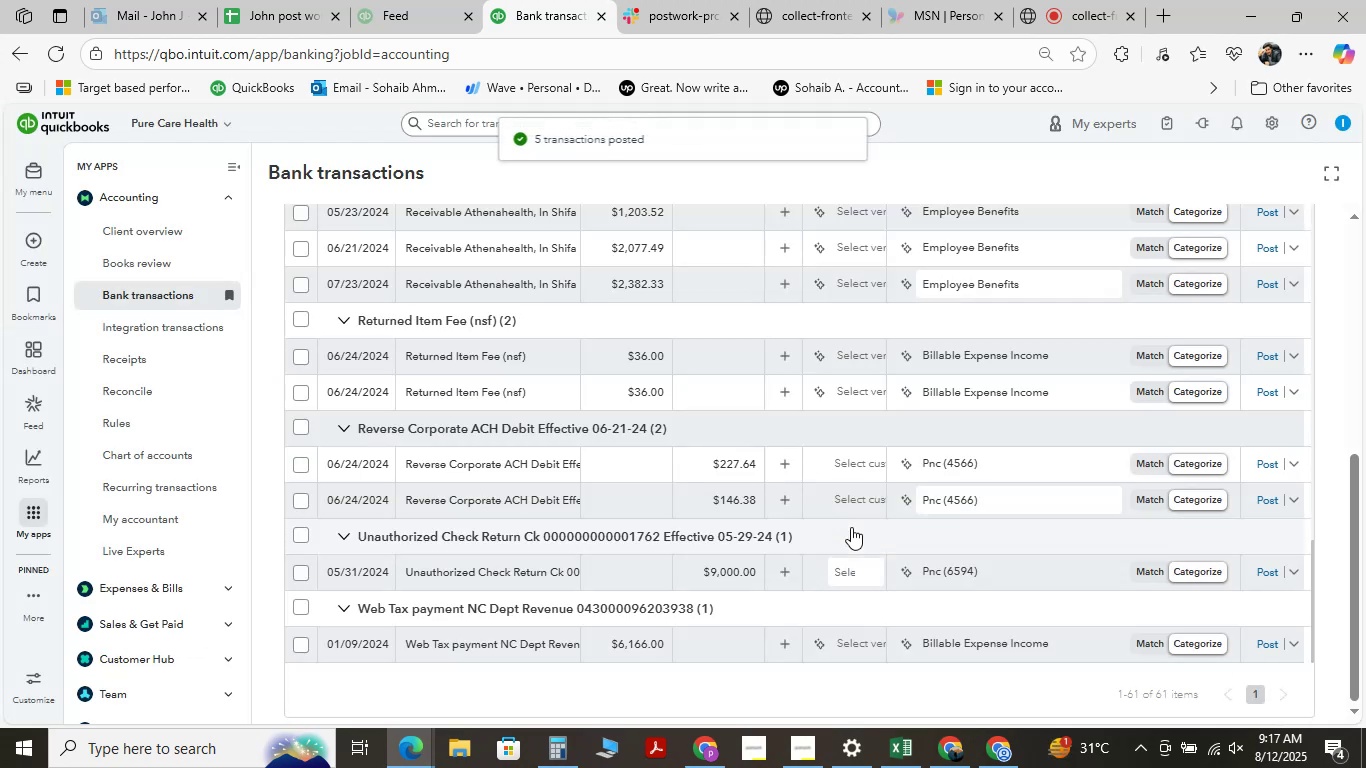 
scroll: coordinate [531, 339], scroll_direction: down, amount: 4.0
 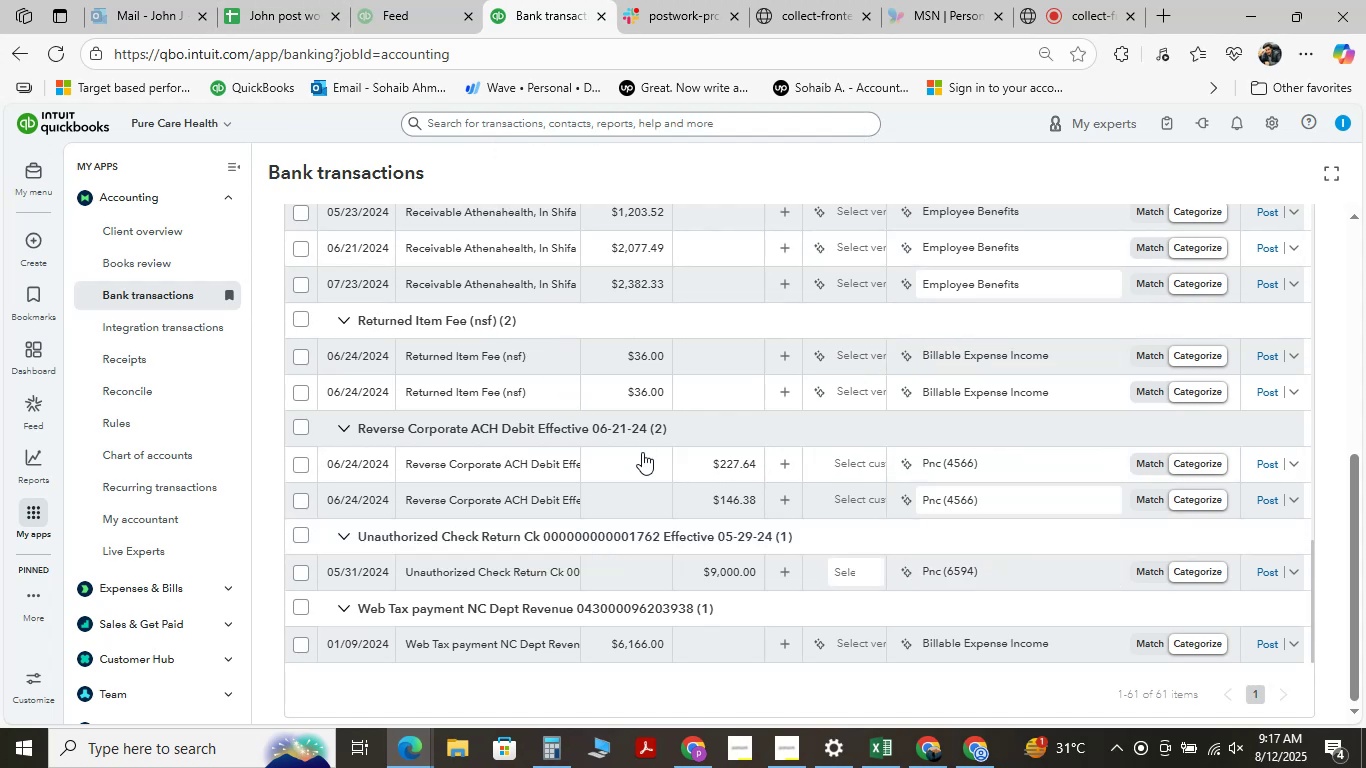 
scroll: coordinate [651, 469], scroll_direction: up, amount: 8.0
 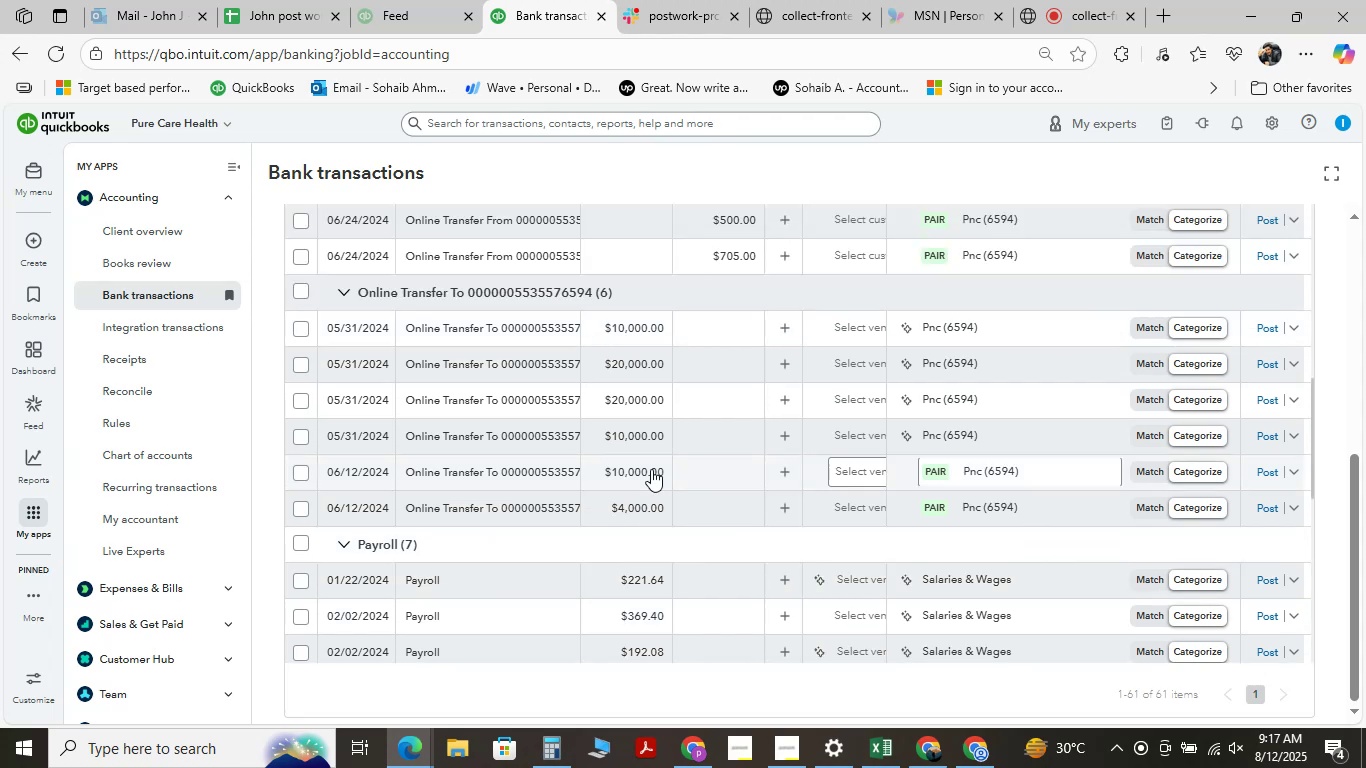 
scroll: coordinate [651, 469], scroll_direction: down, amount: 8.0
 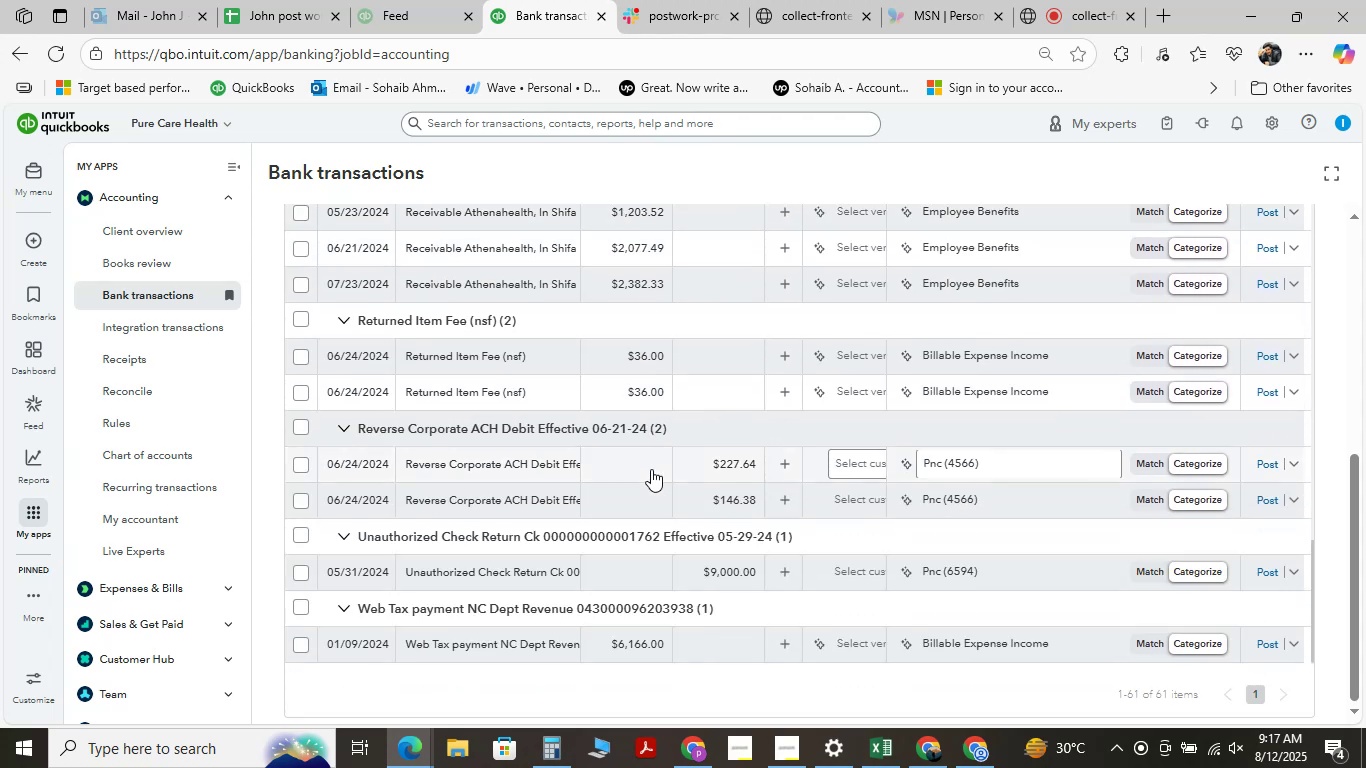 
scroll: coordinate [651, 469], scroll_direction: up, amount: 2.0
 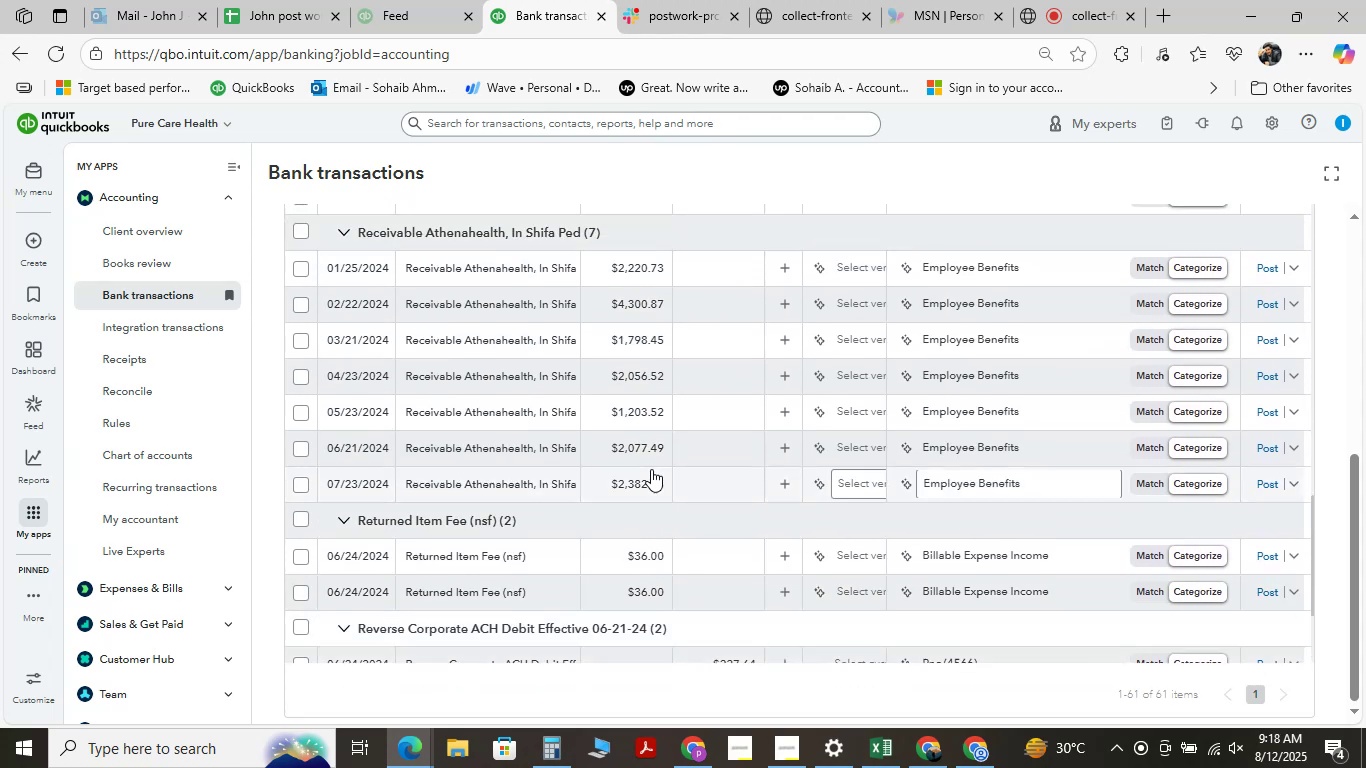 
scroll: coordinate [651, 469], scroll_direction: down, amount: 1.0
 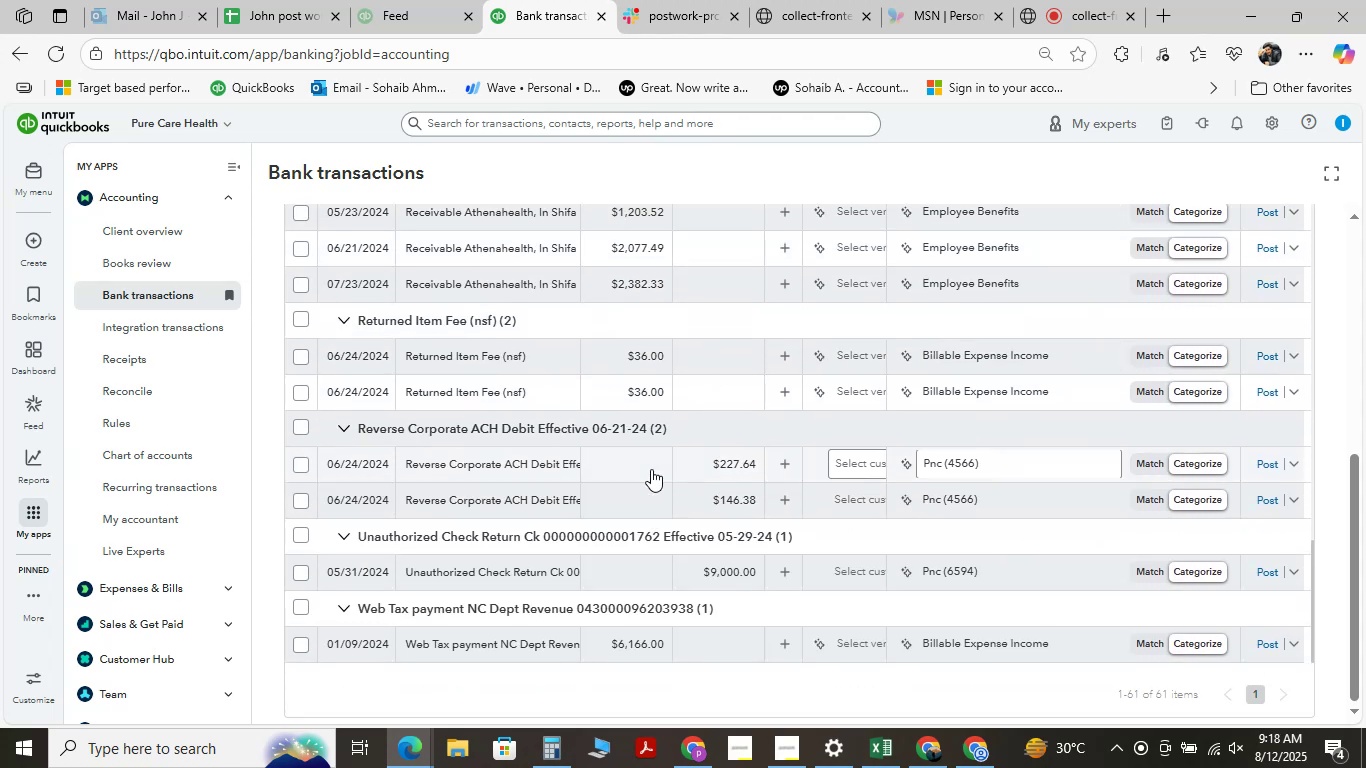 
scroll: coordinate [651, 469], scroll_direction: up, amount: 1.0
 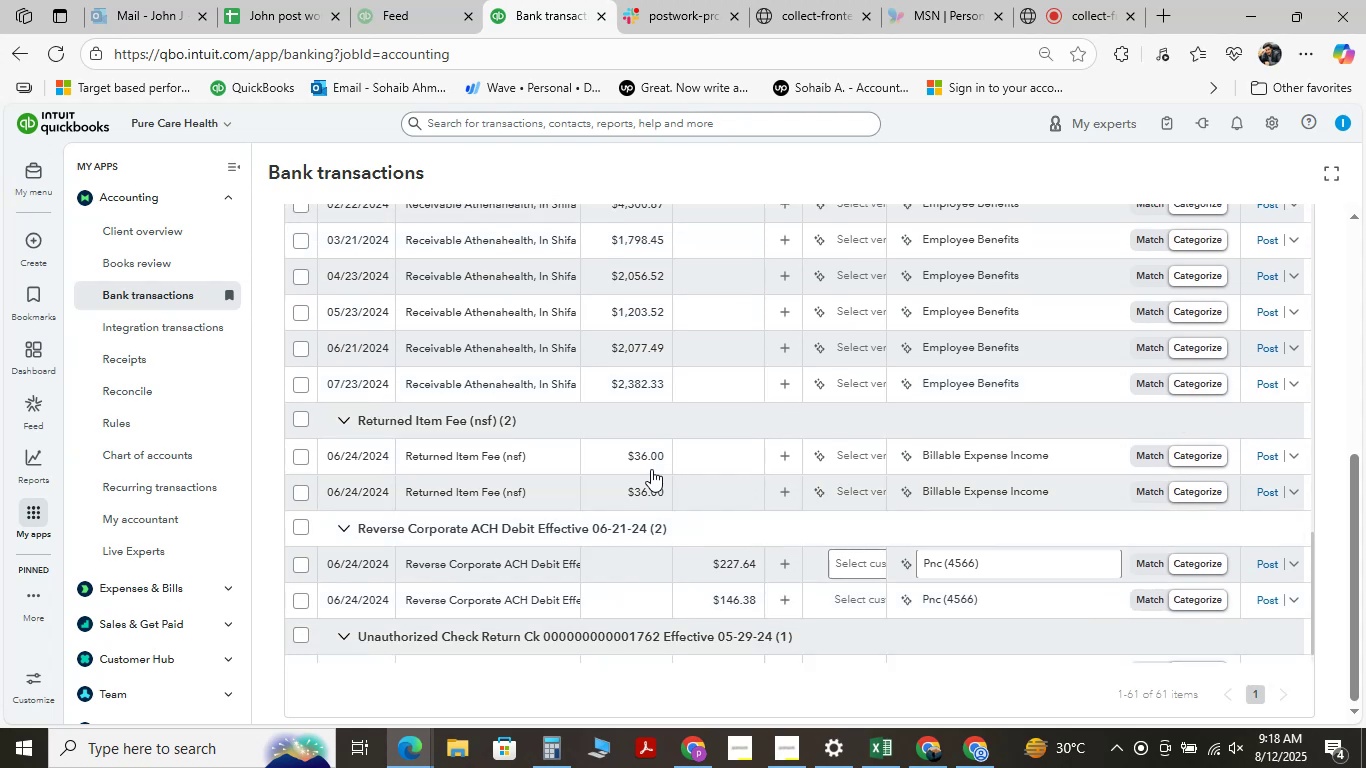 
scroll: coordinate [653, 470], scroll_direction: down, amount: 19.0
 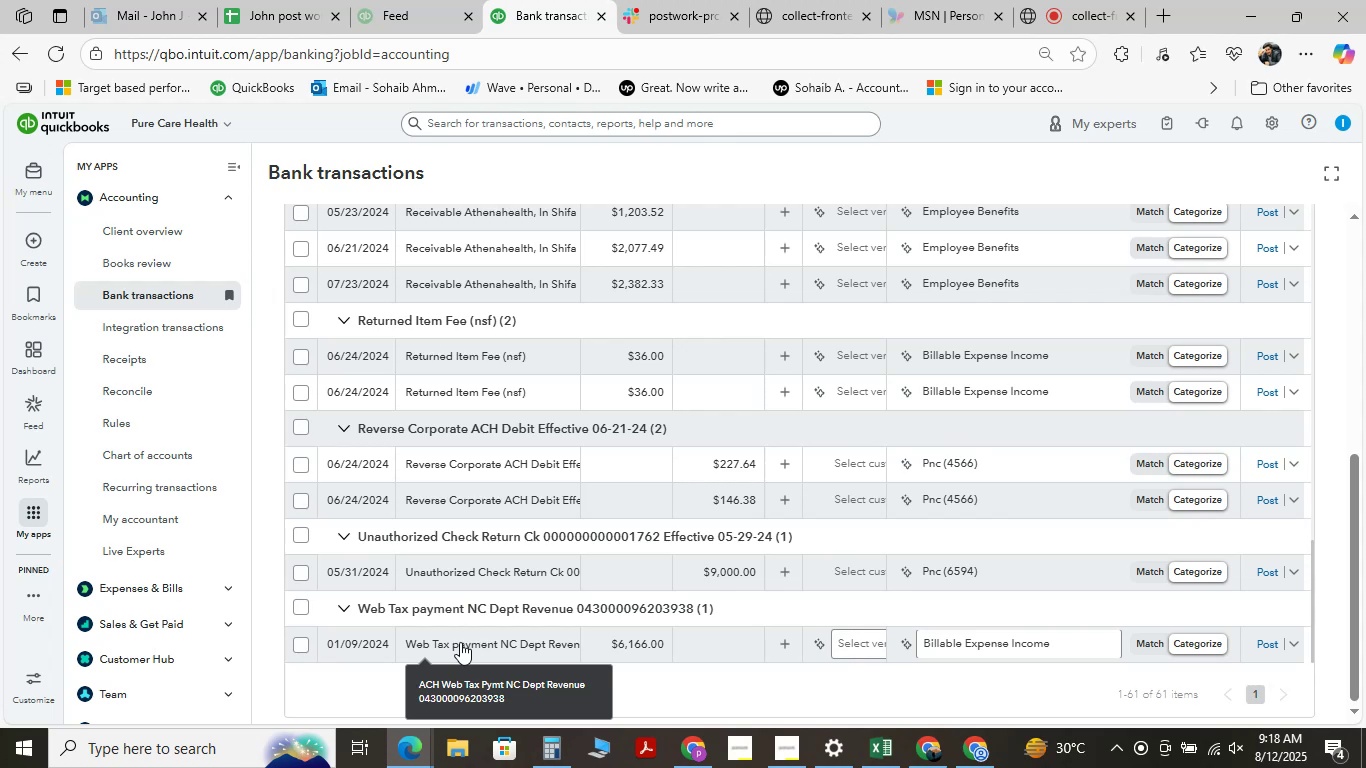 
wait(6.76)
 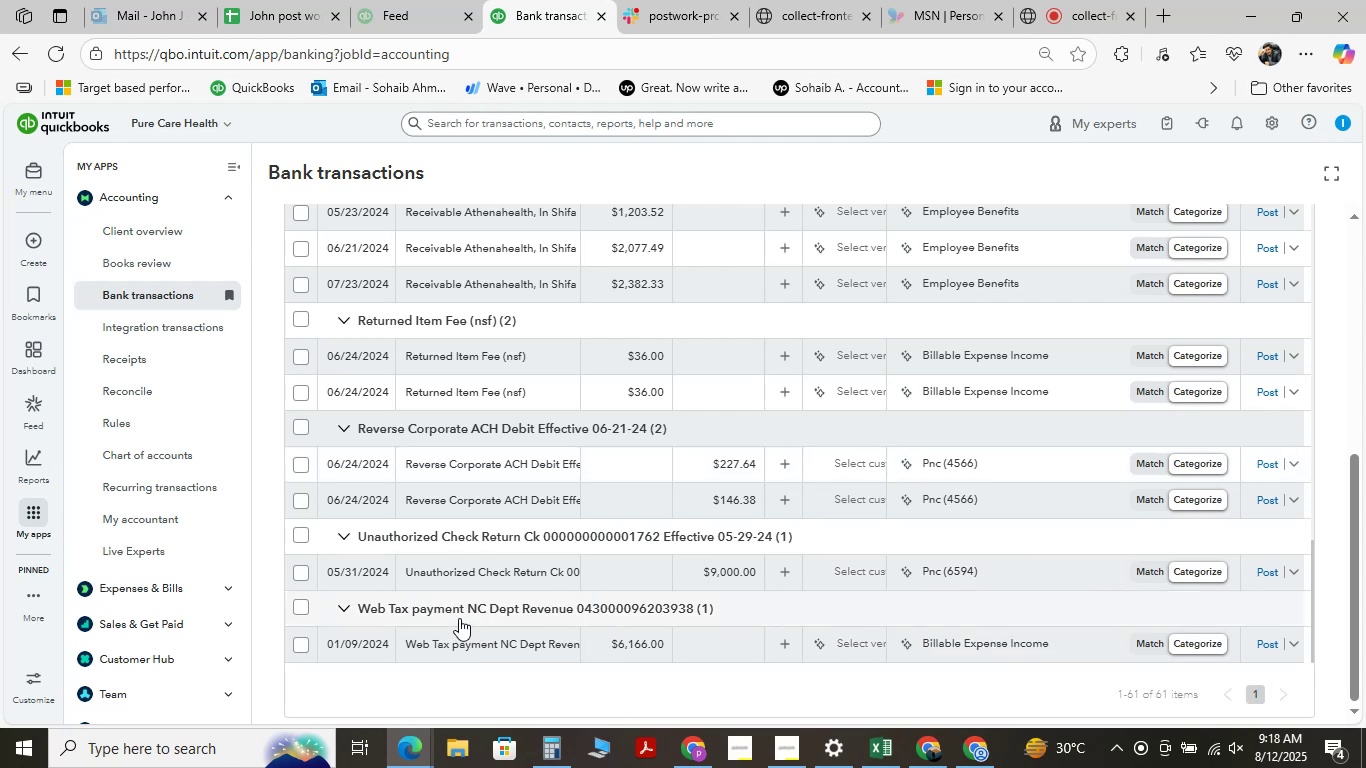 
left_click([472, 642])
 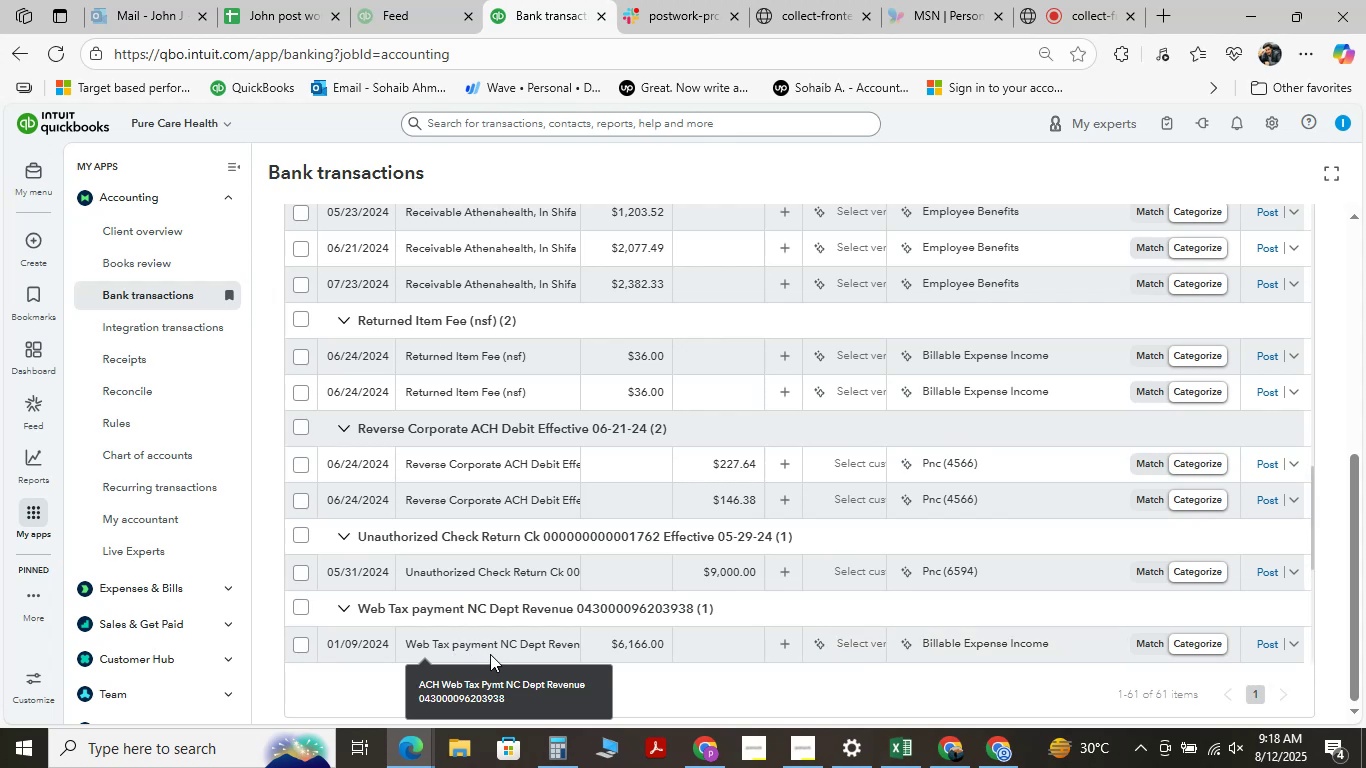 
wait(12.02)
 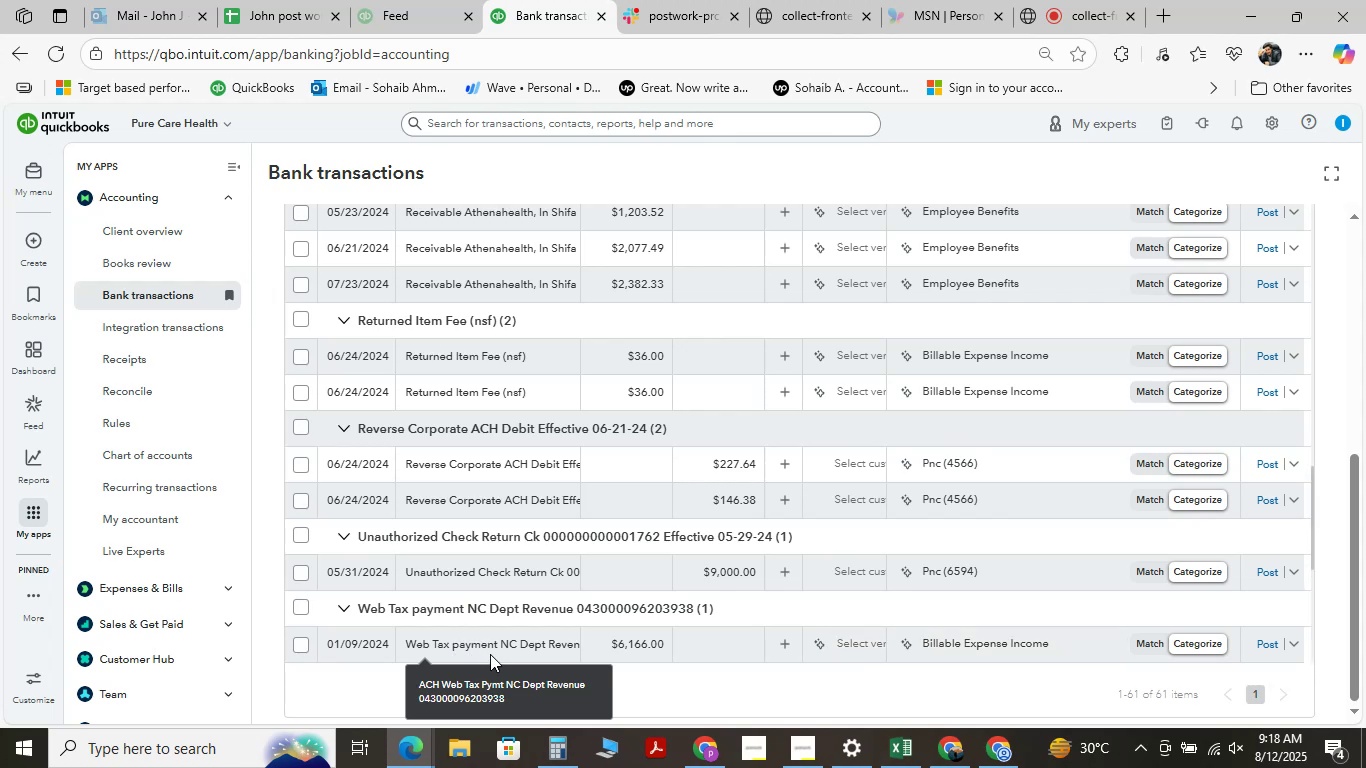 
scroll: coordinate [564, 469], scroll_direction: down, amount: 4.0
 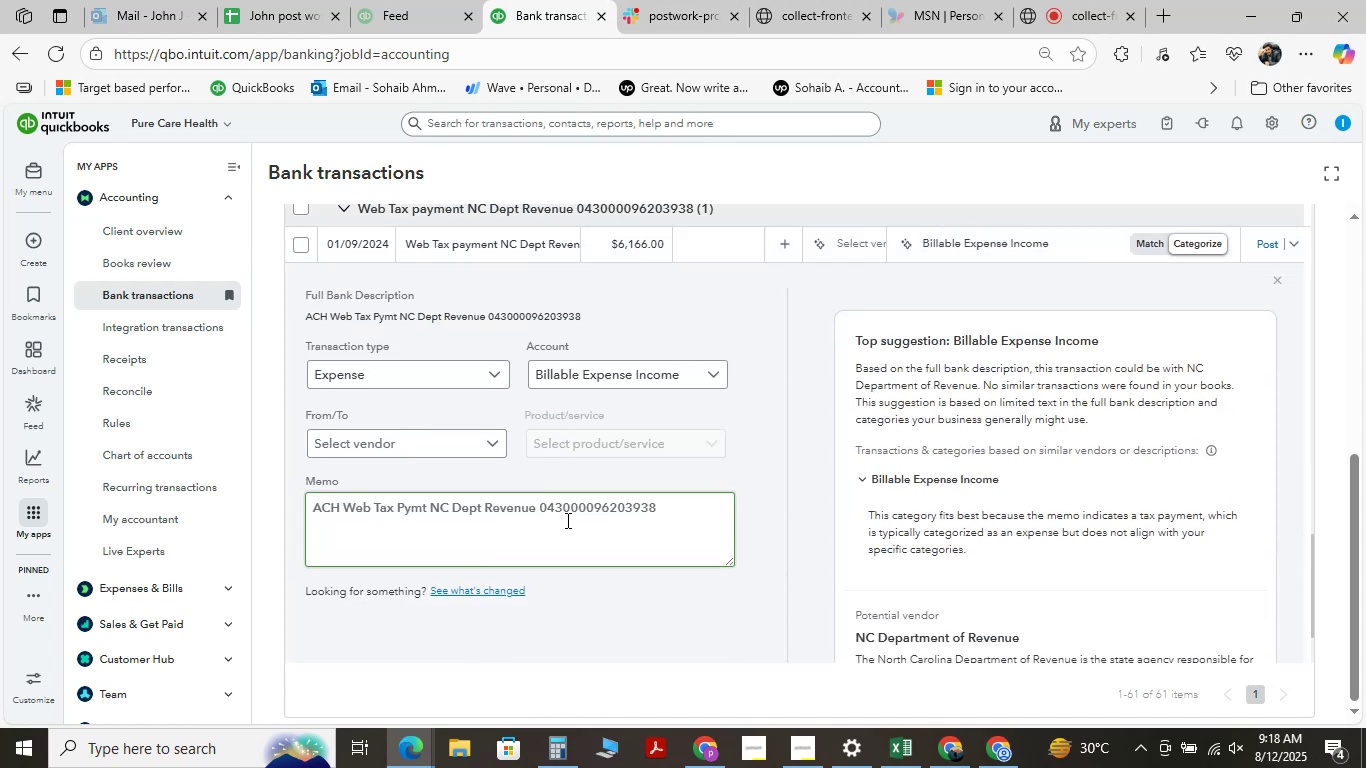 
scroll: coordinate [573, 499], scroll_direction: up, amount: 15.0
 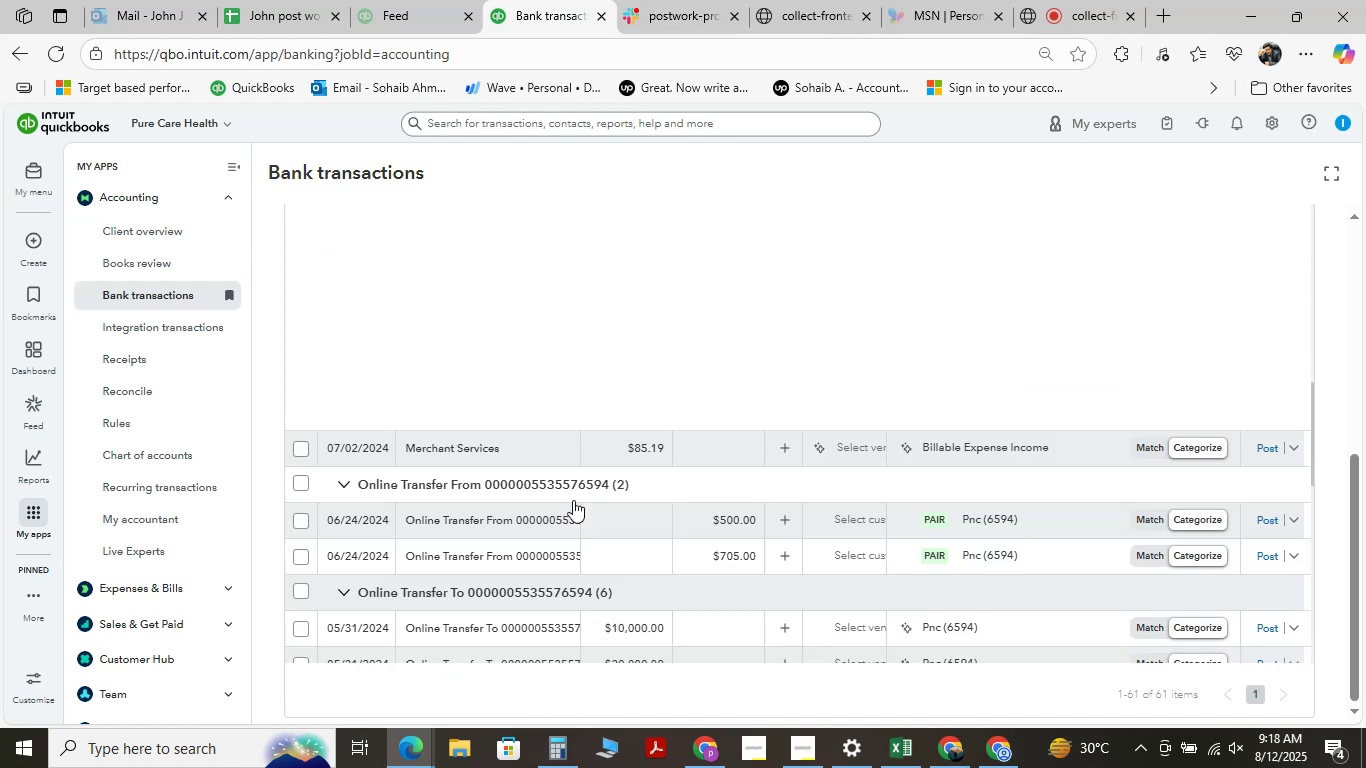 
scroll: coordinate [573, 500], scroll_direction: down, amount: 3.0
 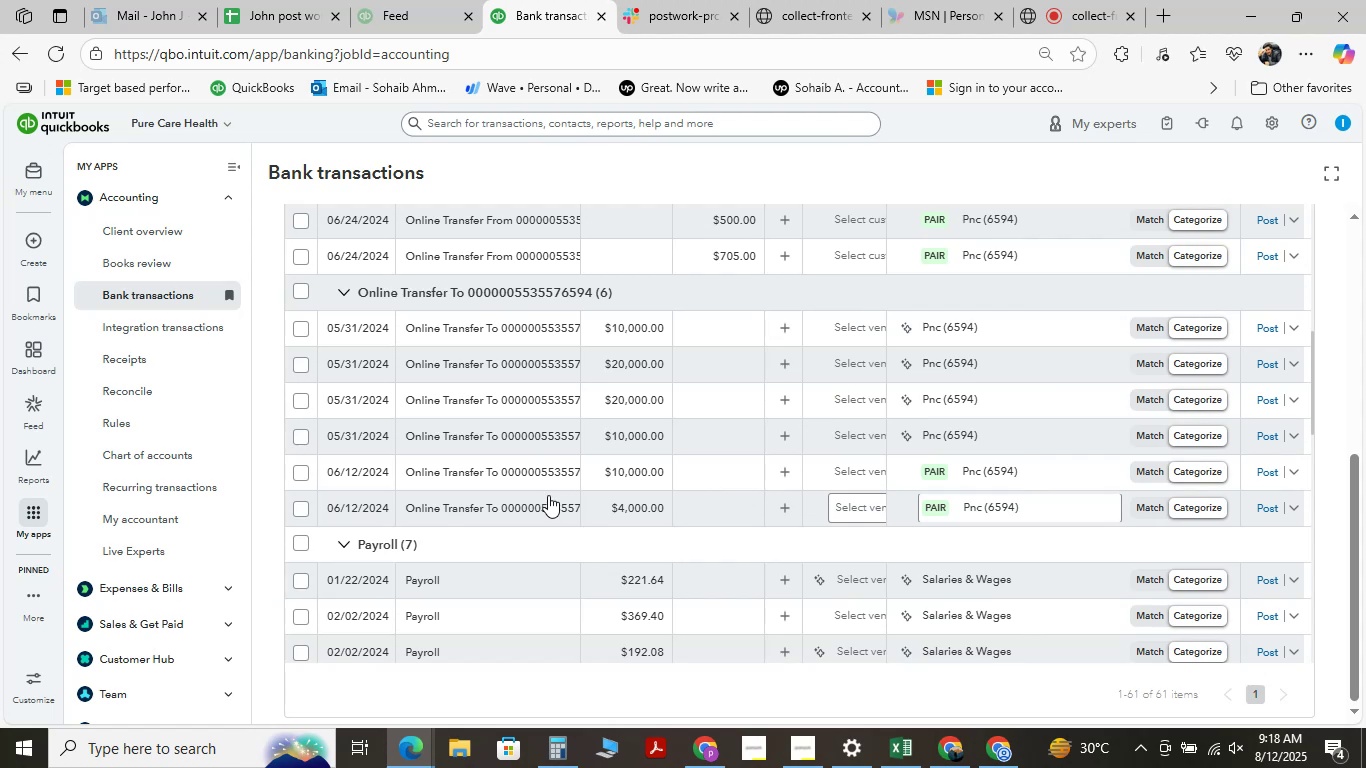 
wait(5.11)
 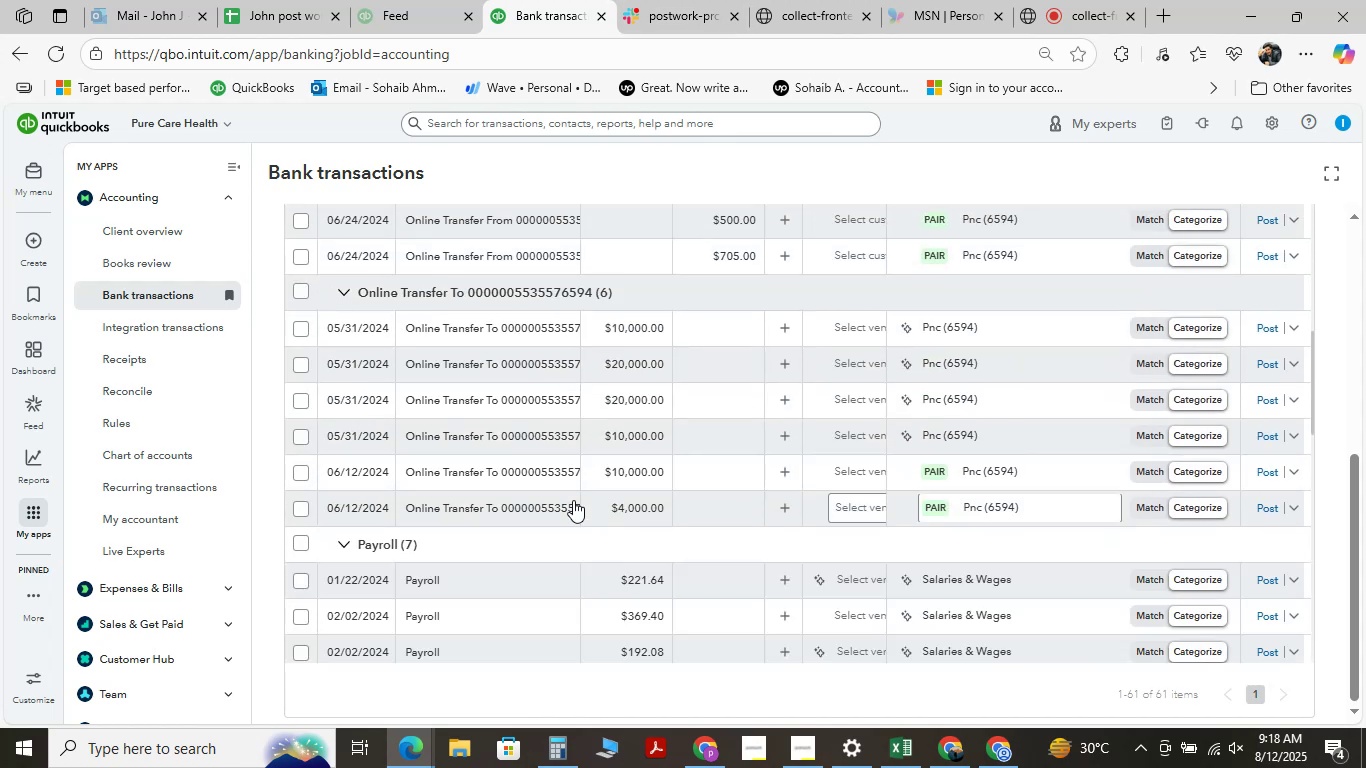 
mouse_move([536, 366])
 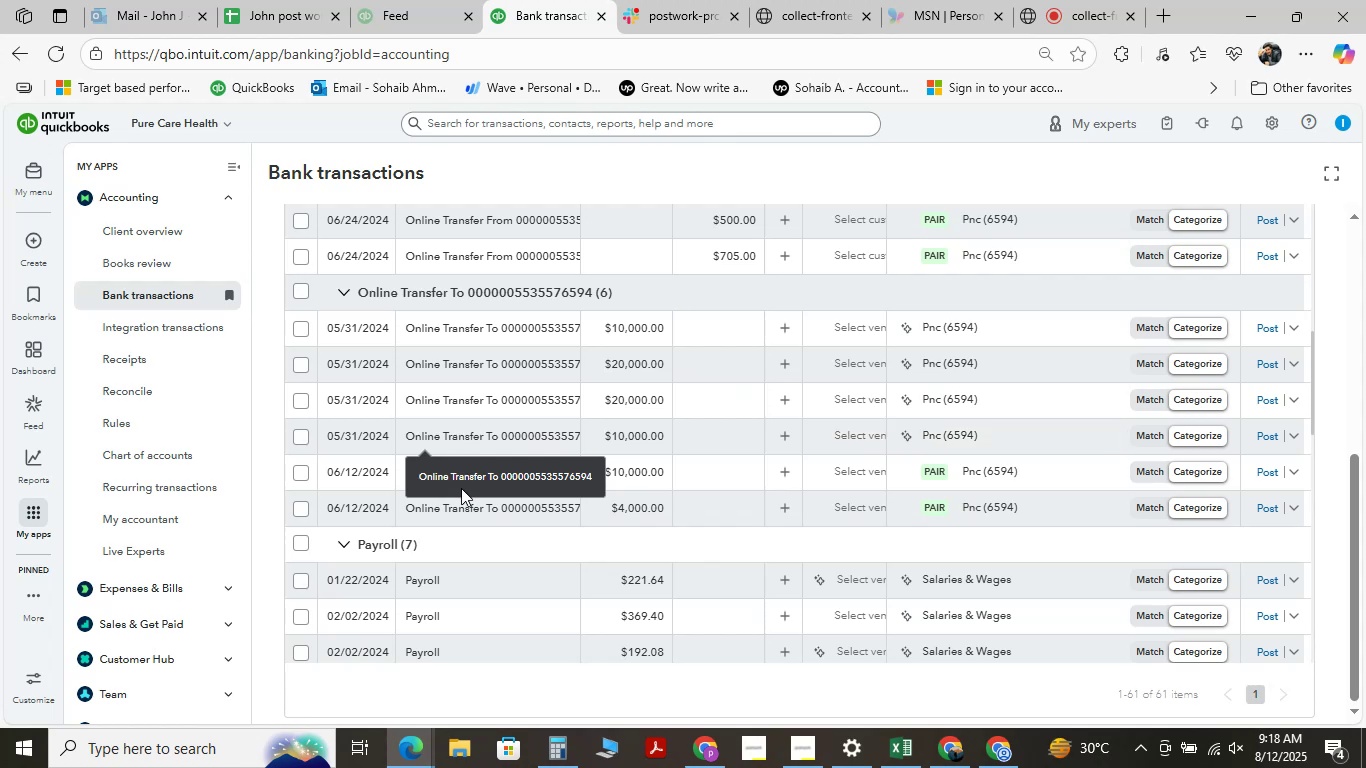 
wait(10.34)
 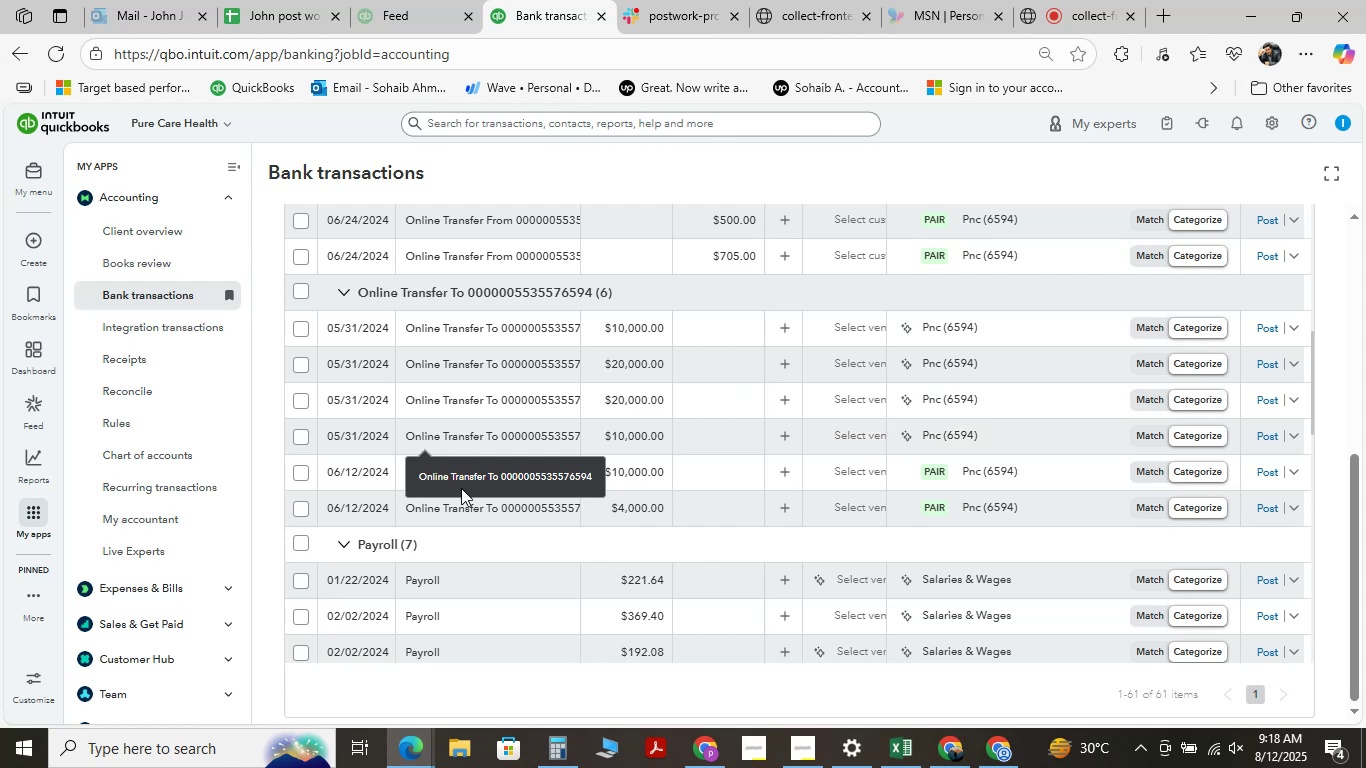 
scroll: coordinate [474, 449], scroll_direction: up, amount: 4.0
 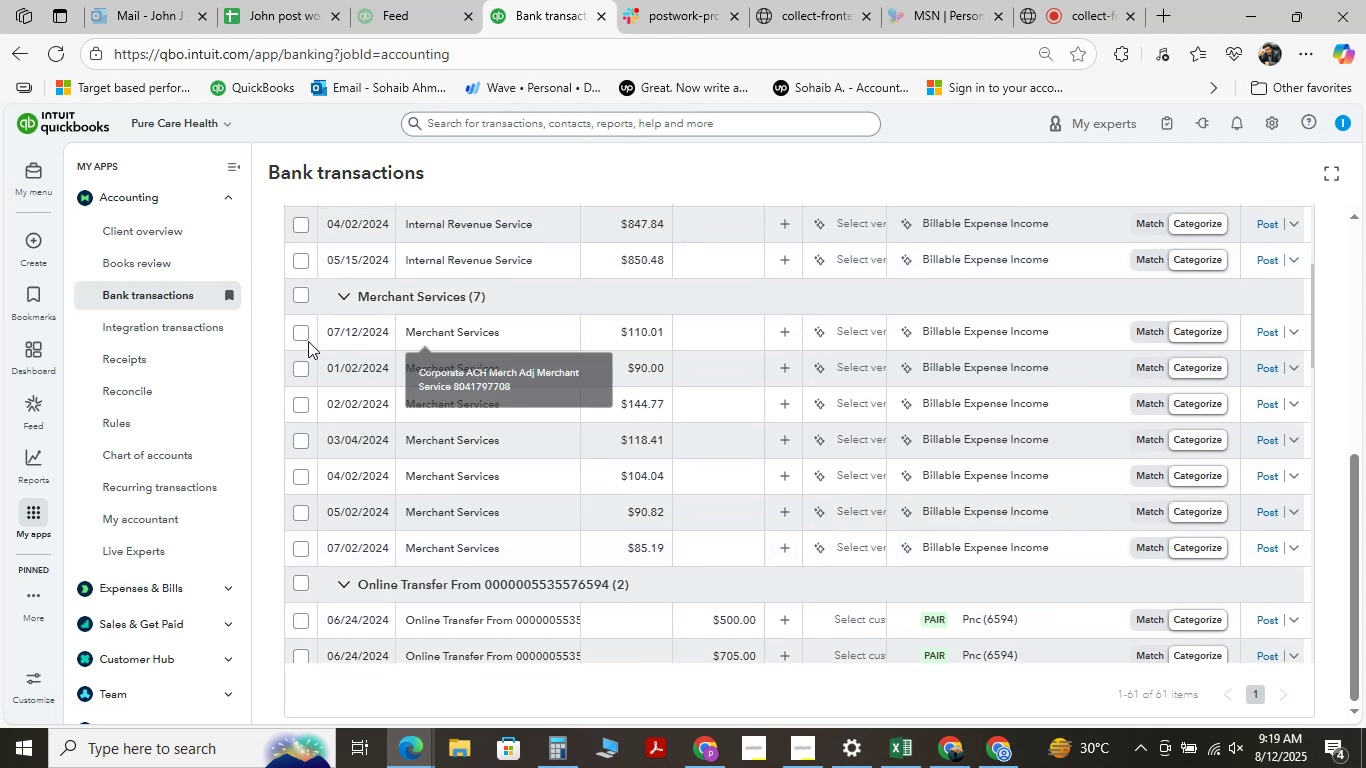 
wait(5.04)
 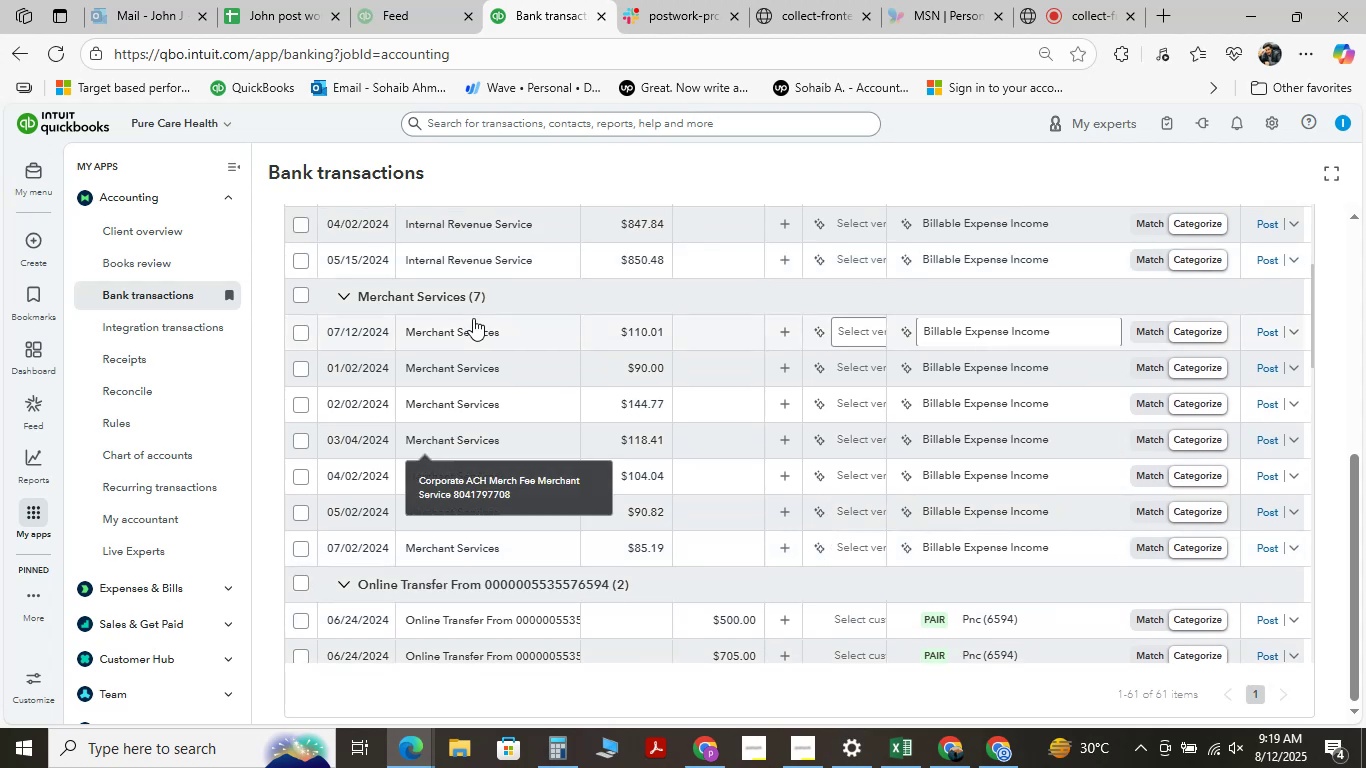 
left_click([294, 333])
 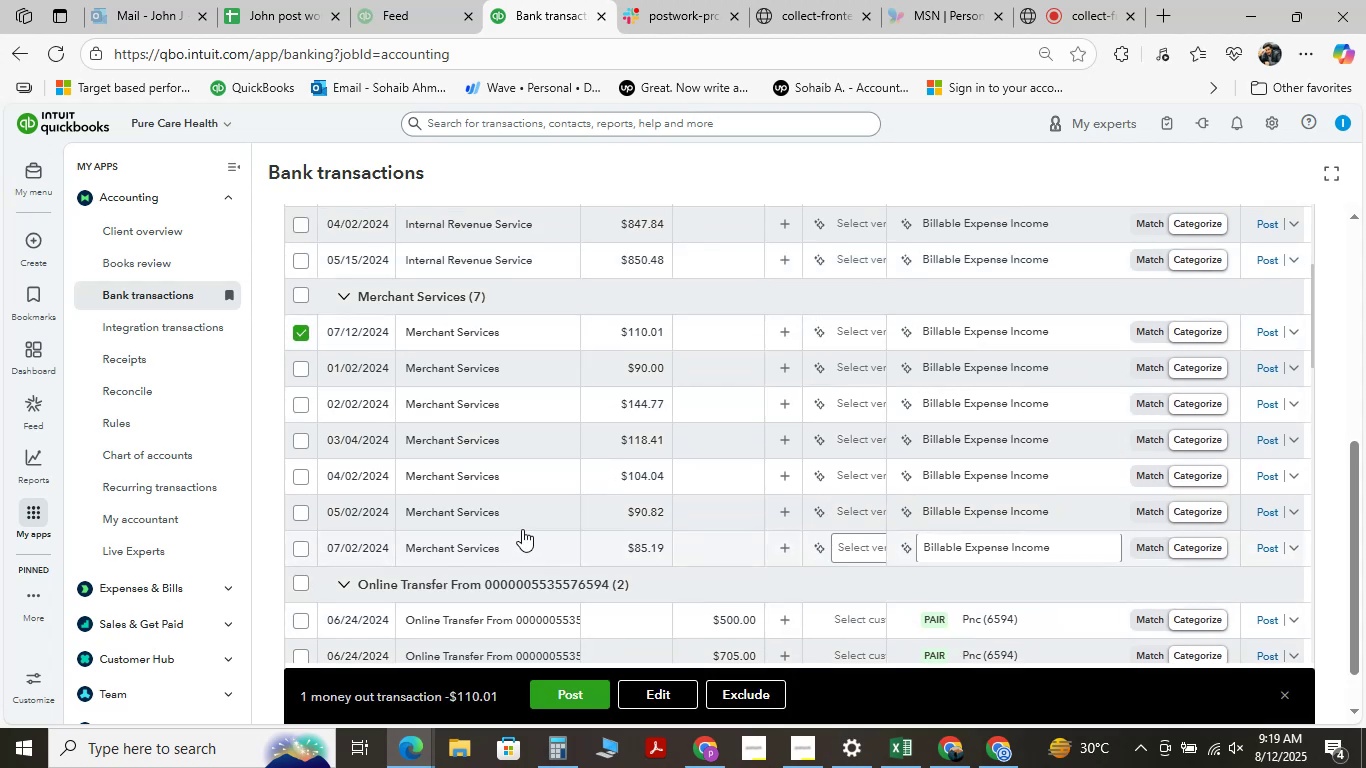 
hold_key(key=ShiftLeft, duration=1.53)
 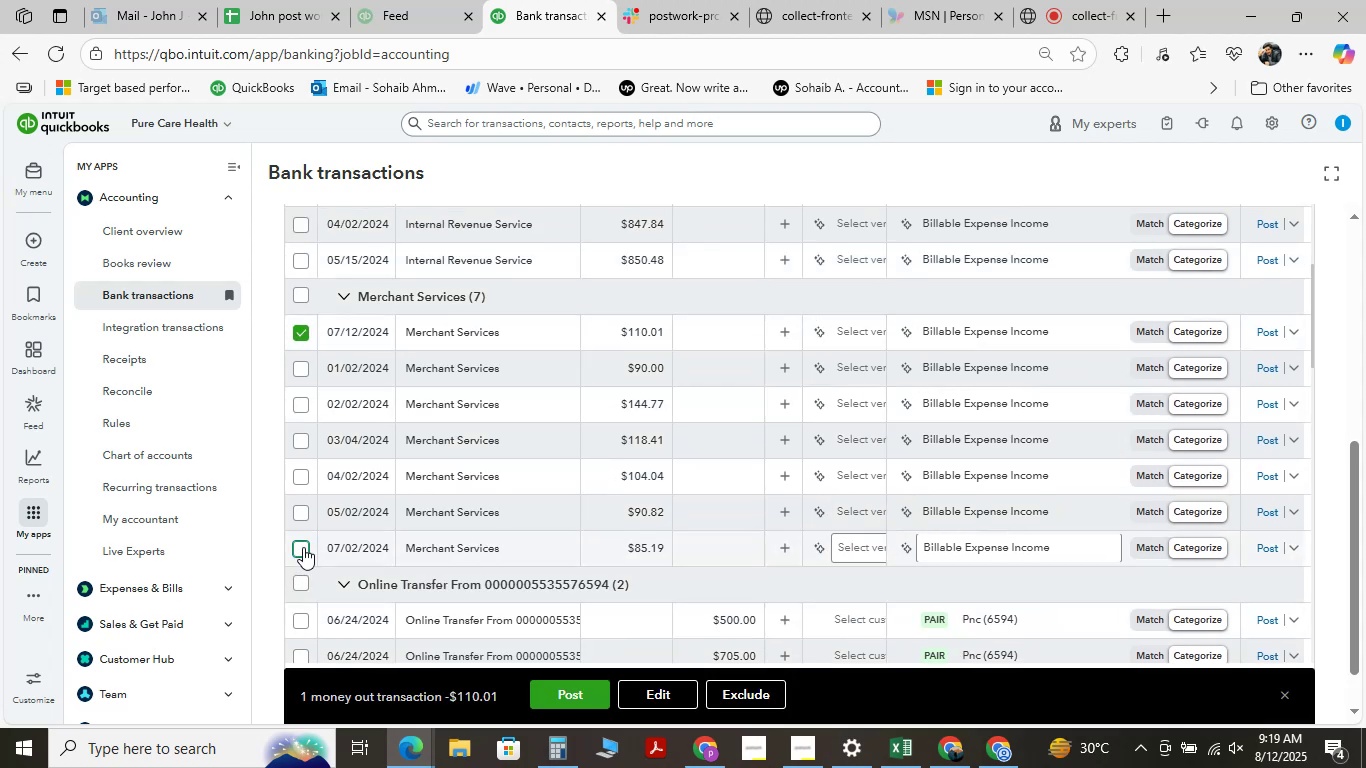 
hold_key(key=ShiftLeft, duration=0.46)
 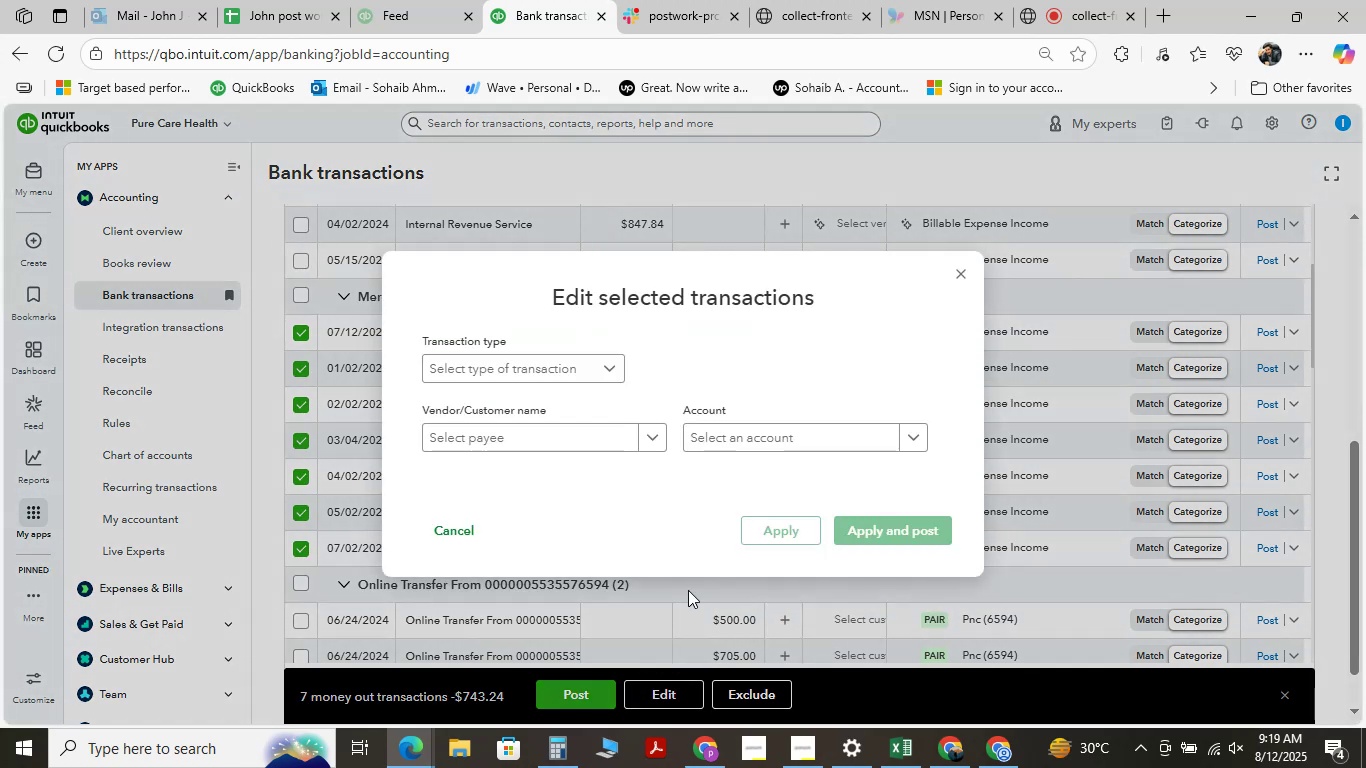 
left_click([533, 372])
 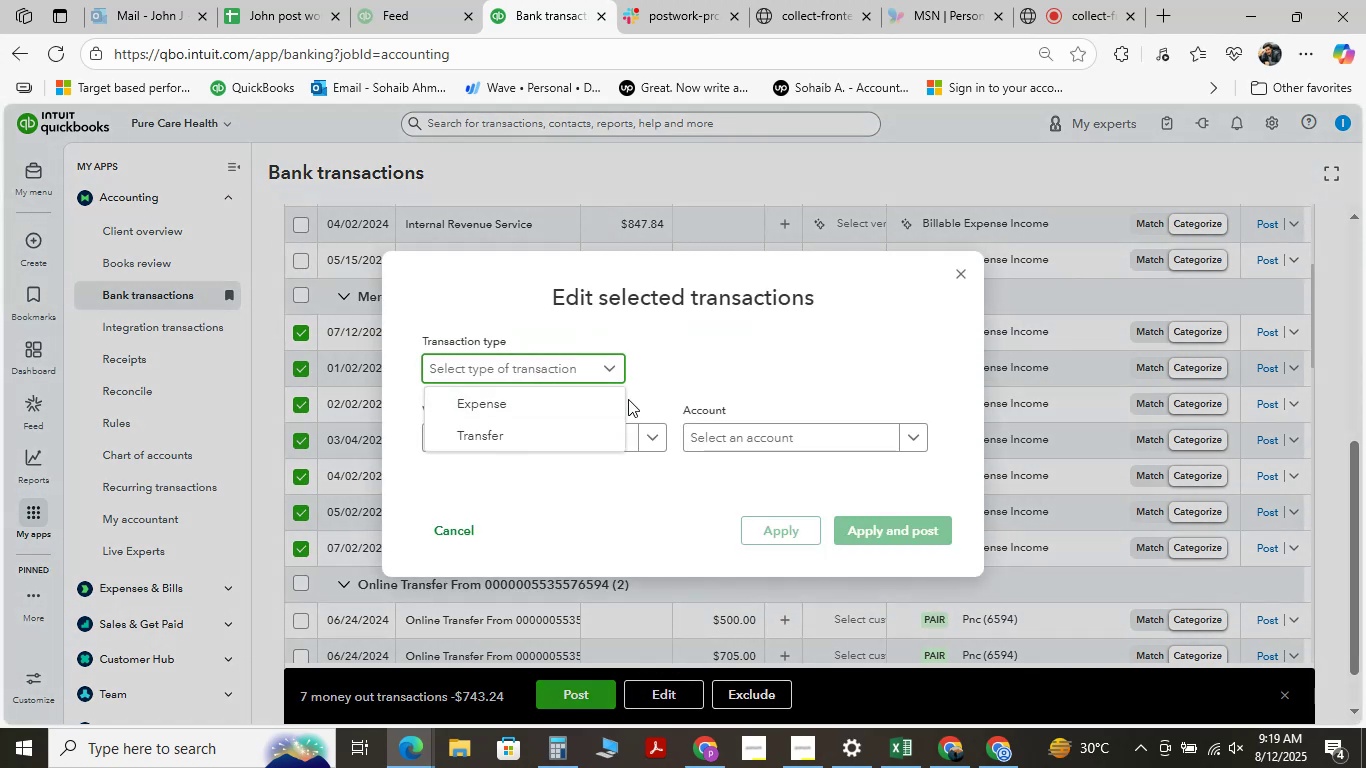 
left_click([526, 406])
 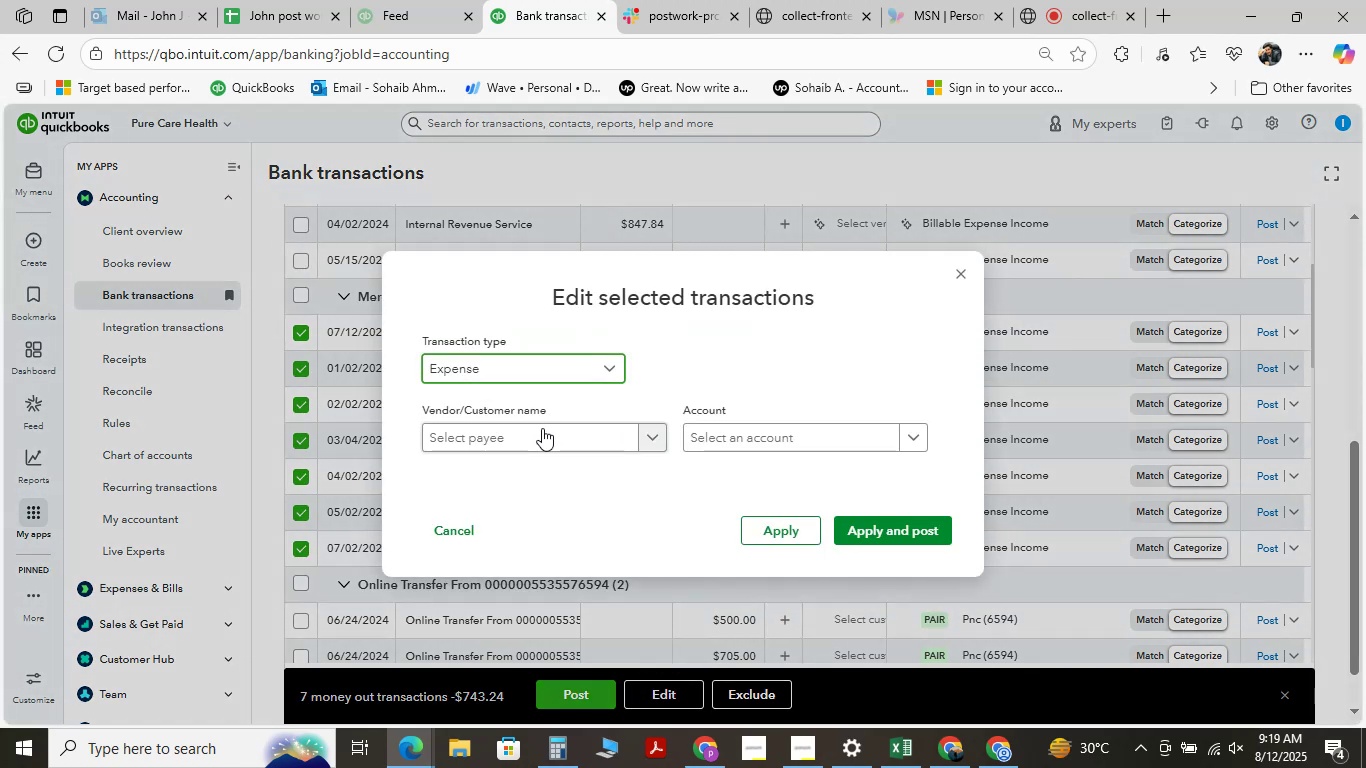 
left_click_drag(start_coordinate=[546, 430], to_coordinate=[551, 433])
 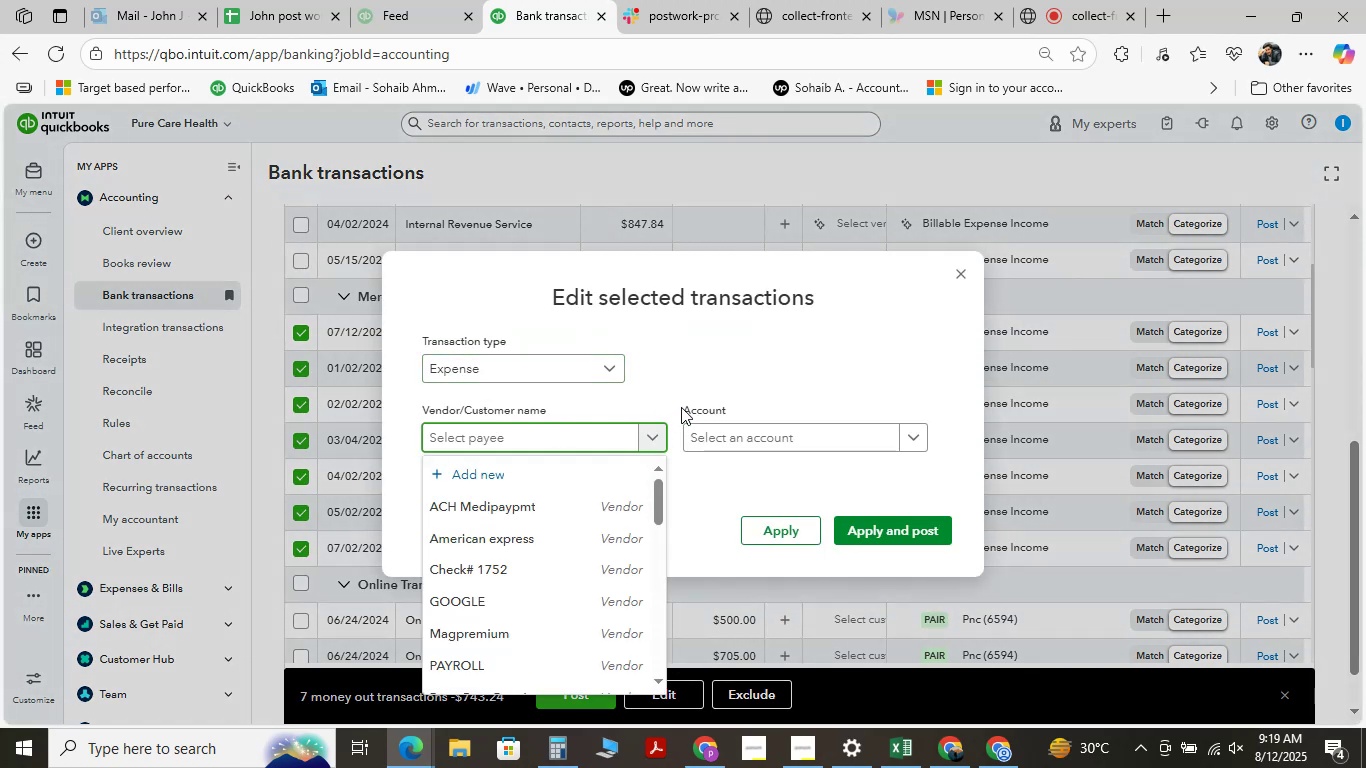 
key(M)
 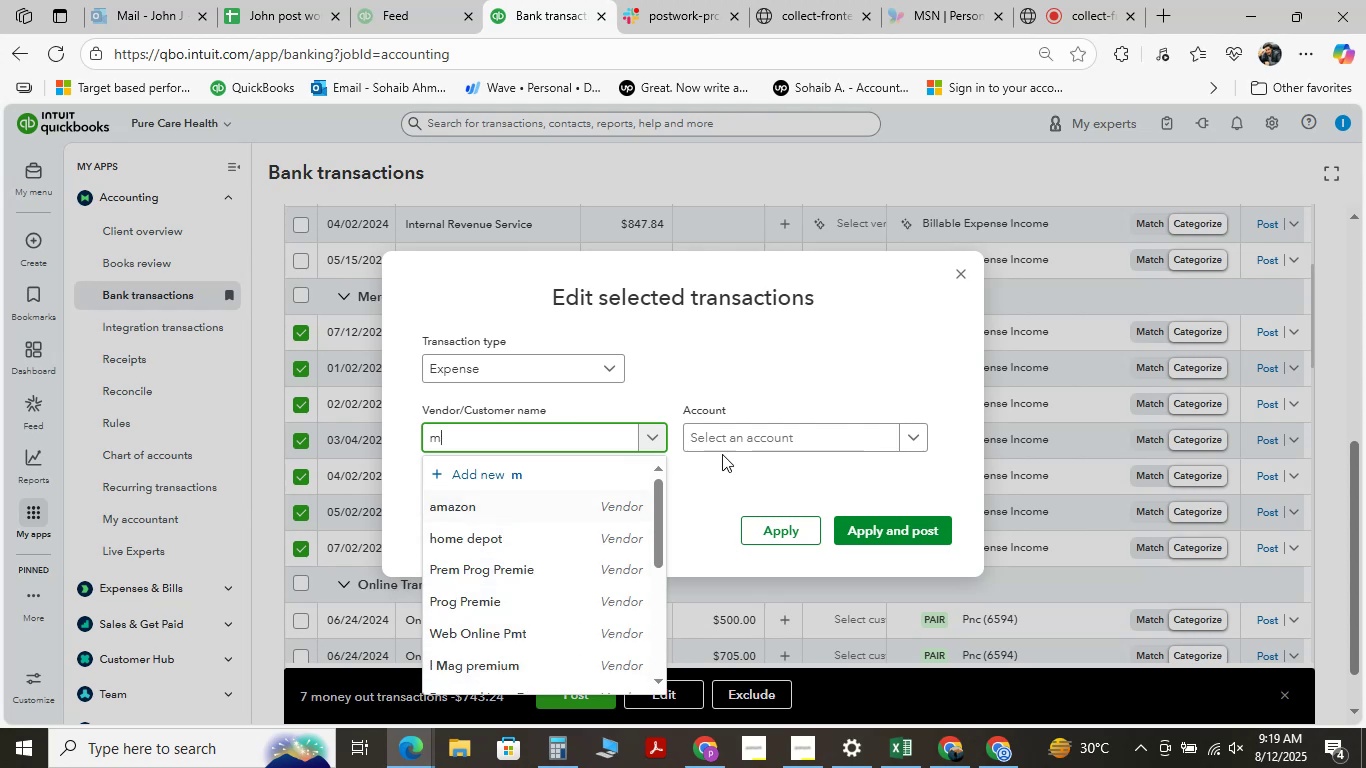 
wait(5.19)
 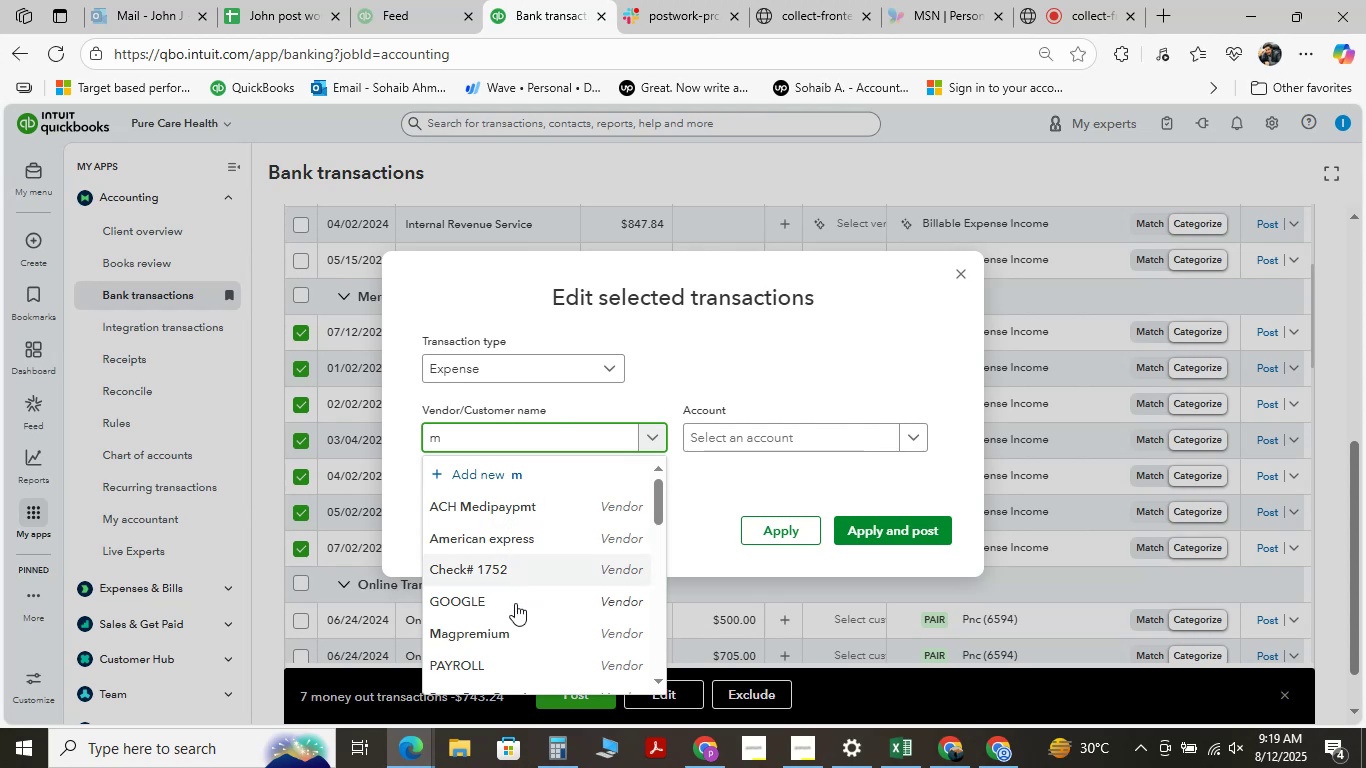 
key(E)
 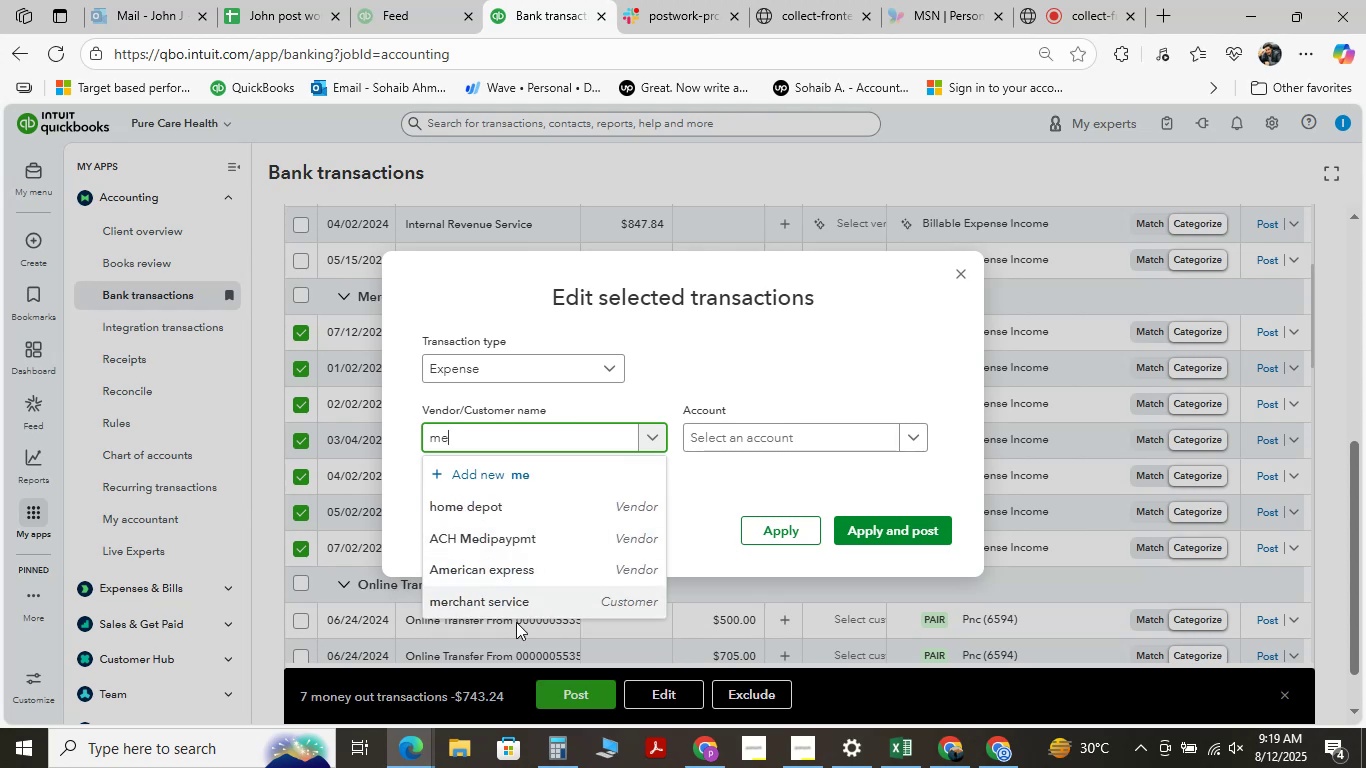 
left_click([514, 608])
 